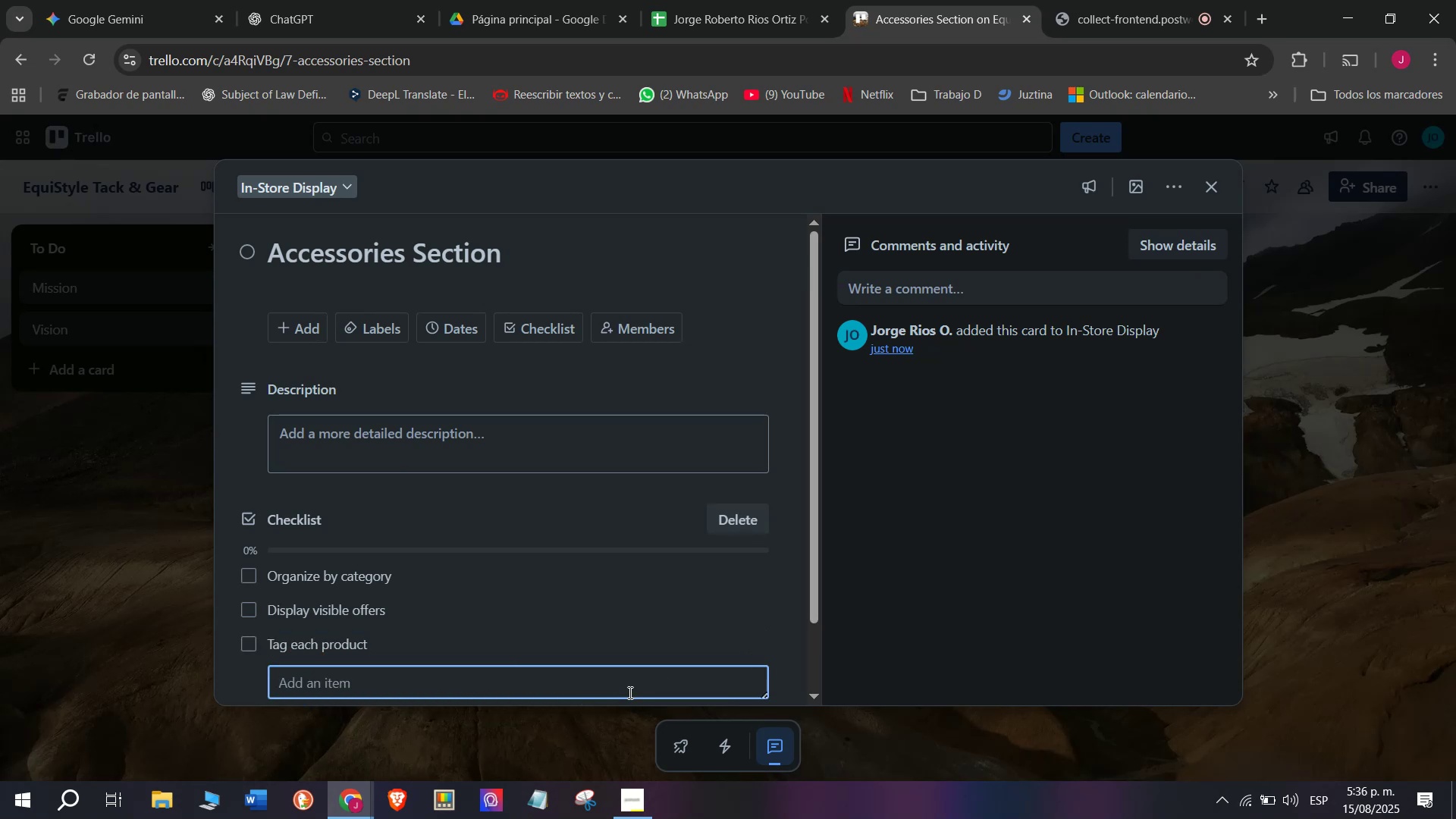 
type(Show)
 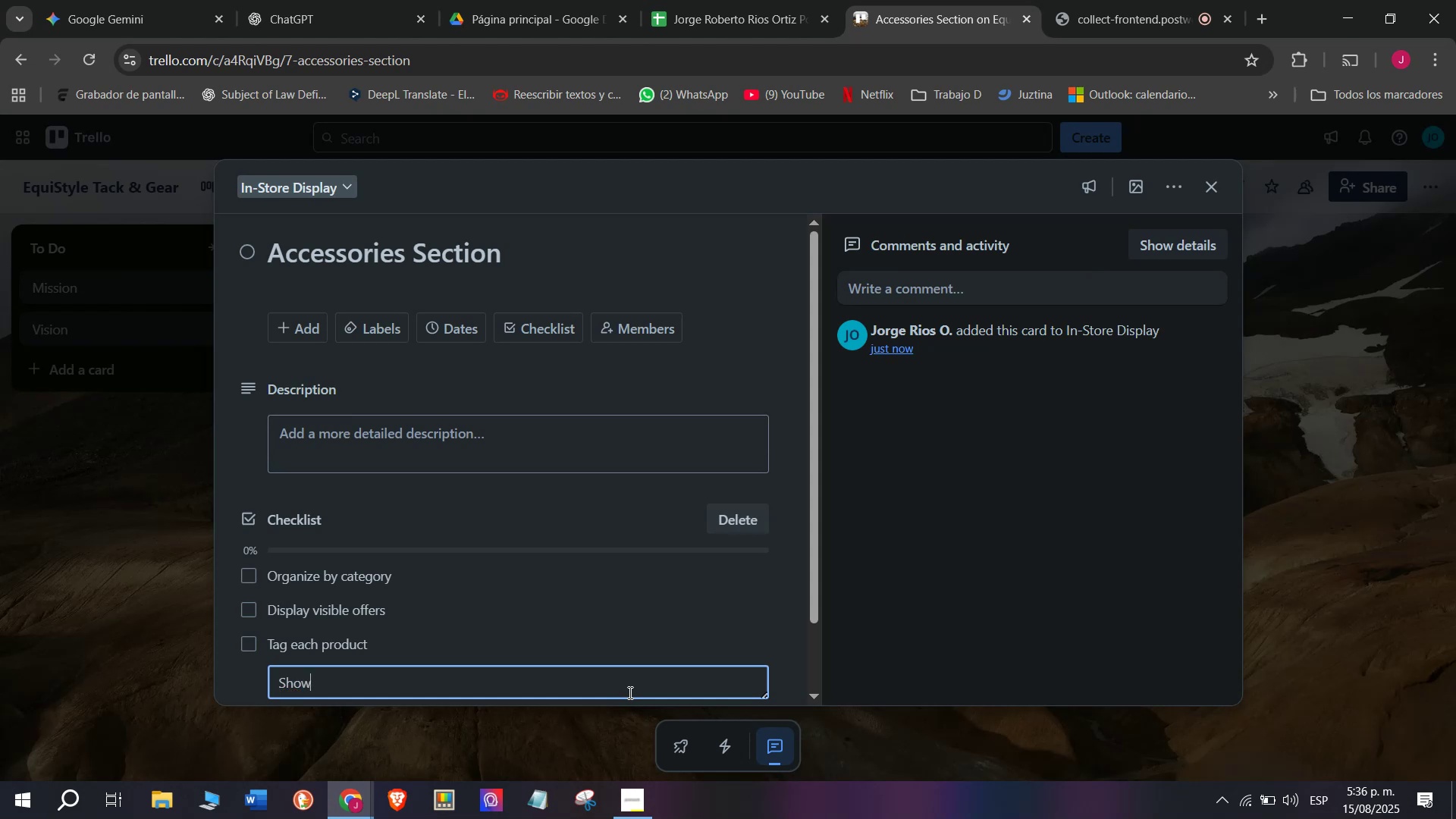 
type(case new )
 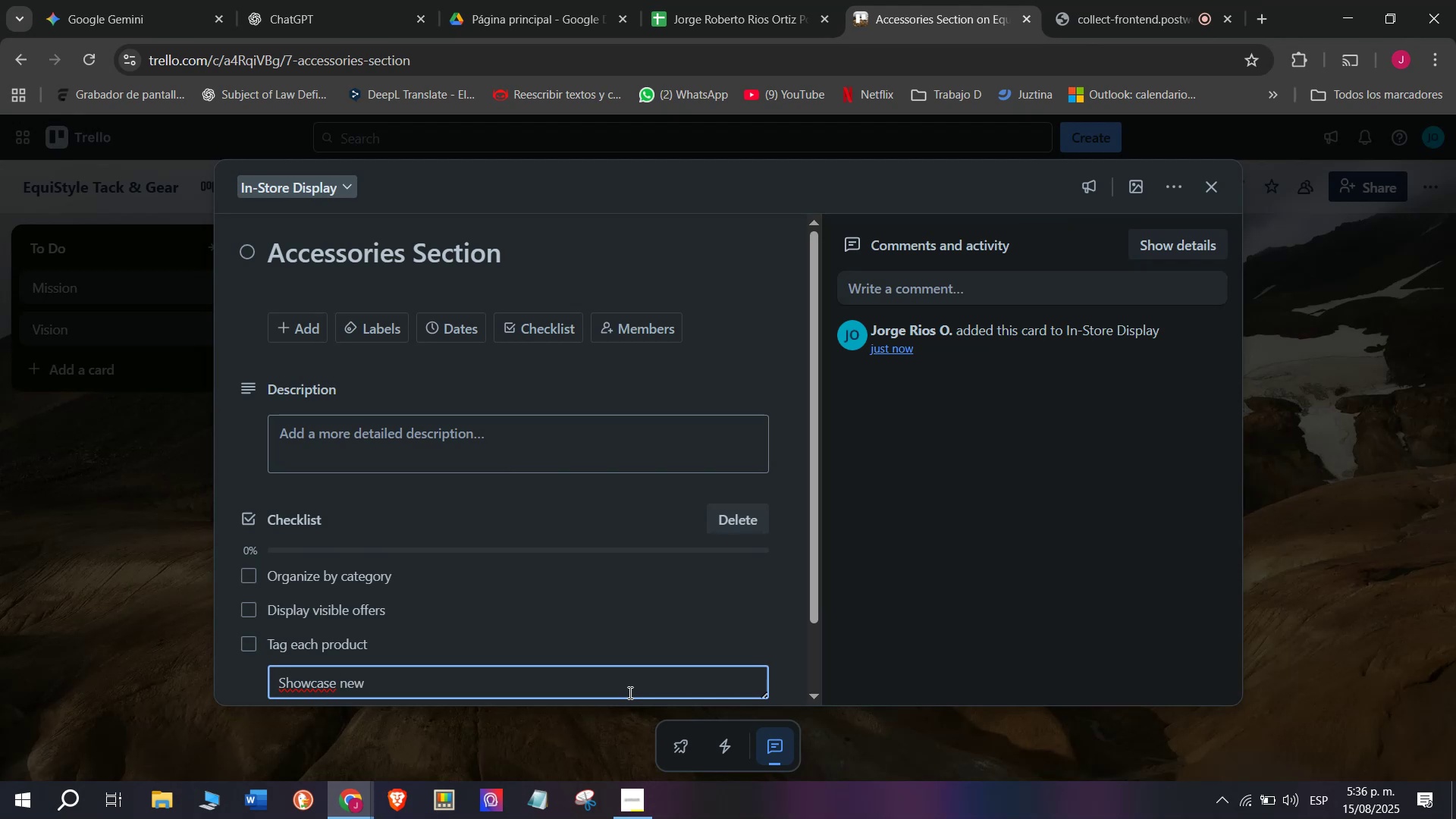 
type(arrivals)
 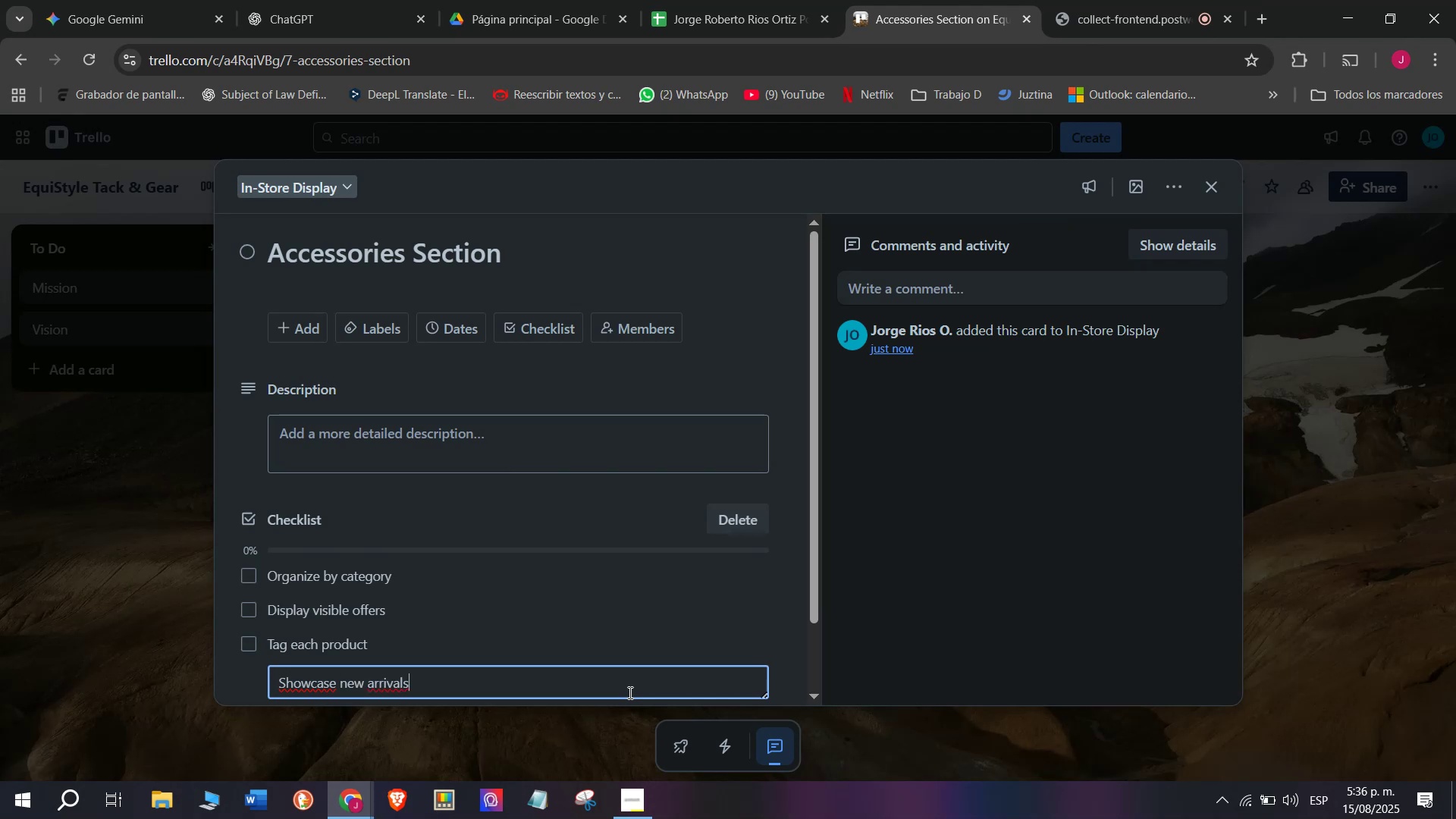 
key(Enter)
 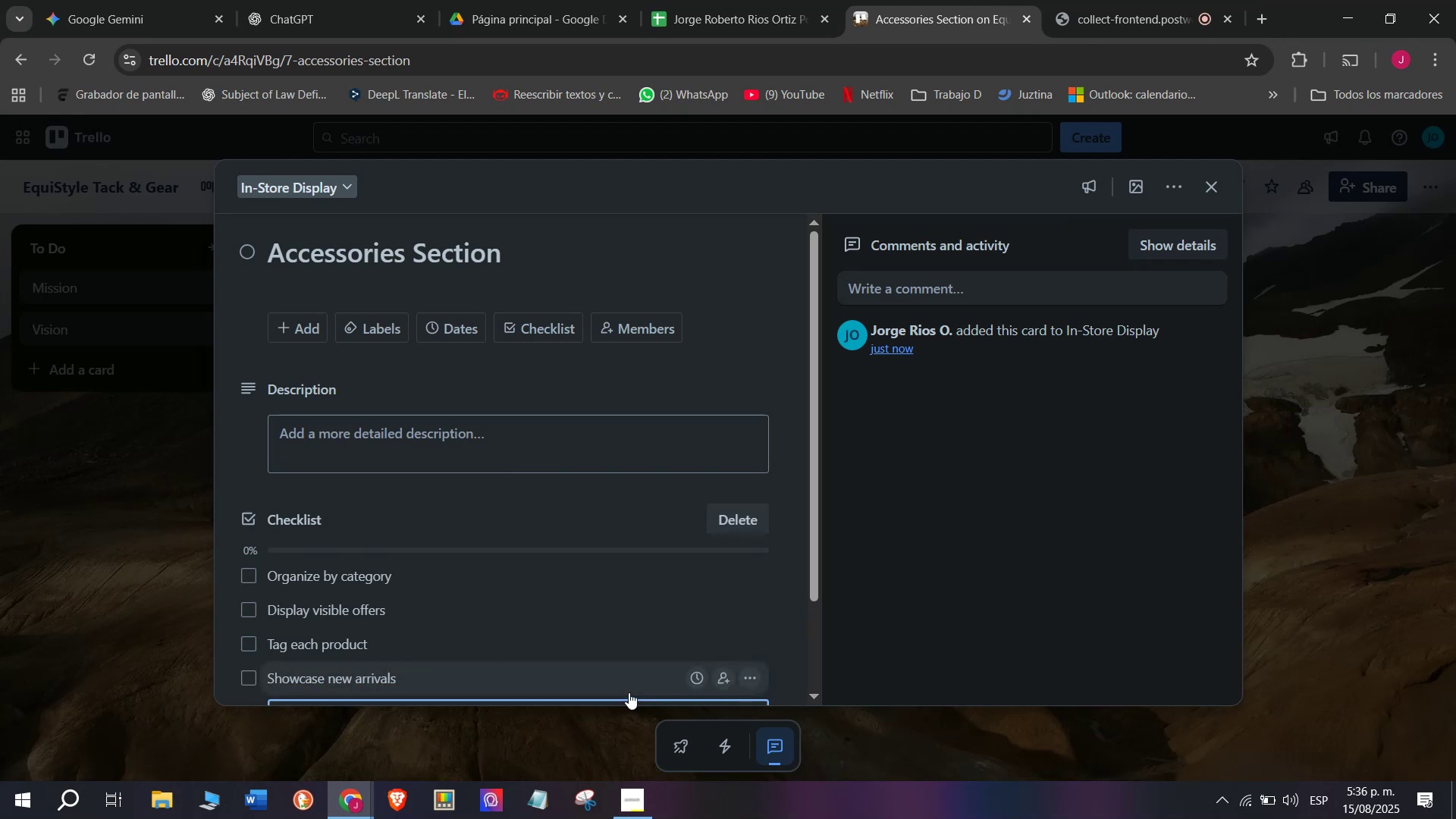 
type(Clean display)
 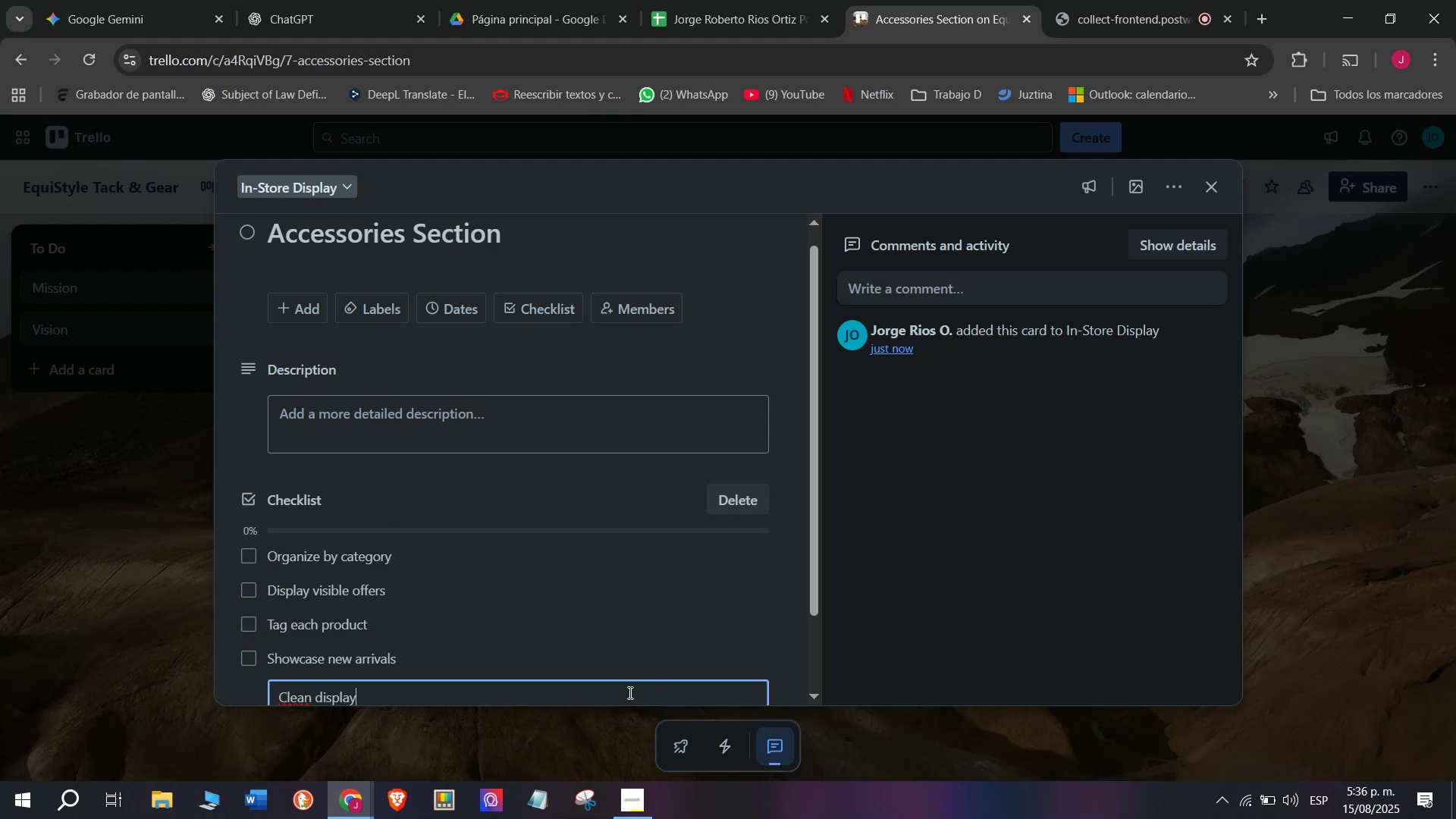 
type( cases)
 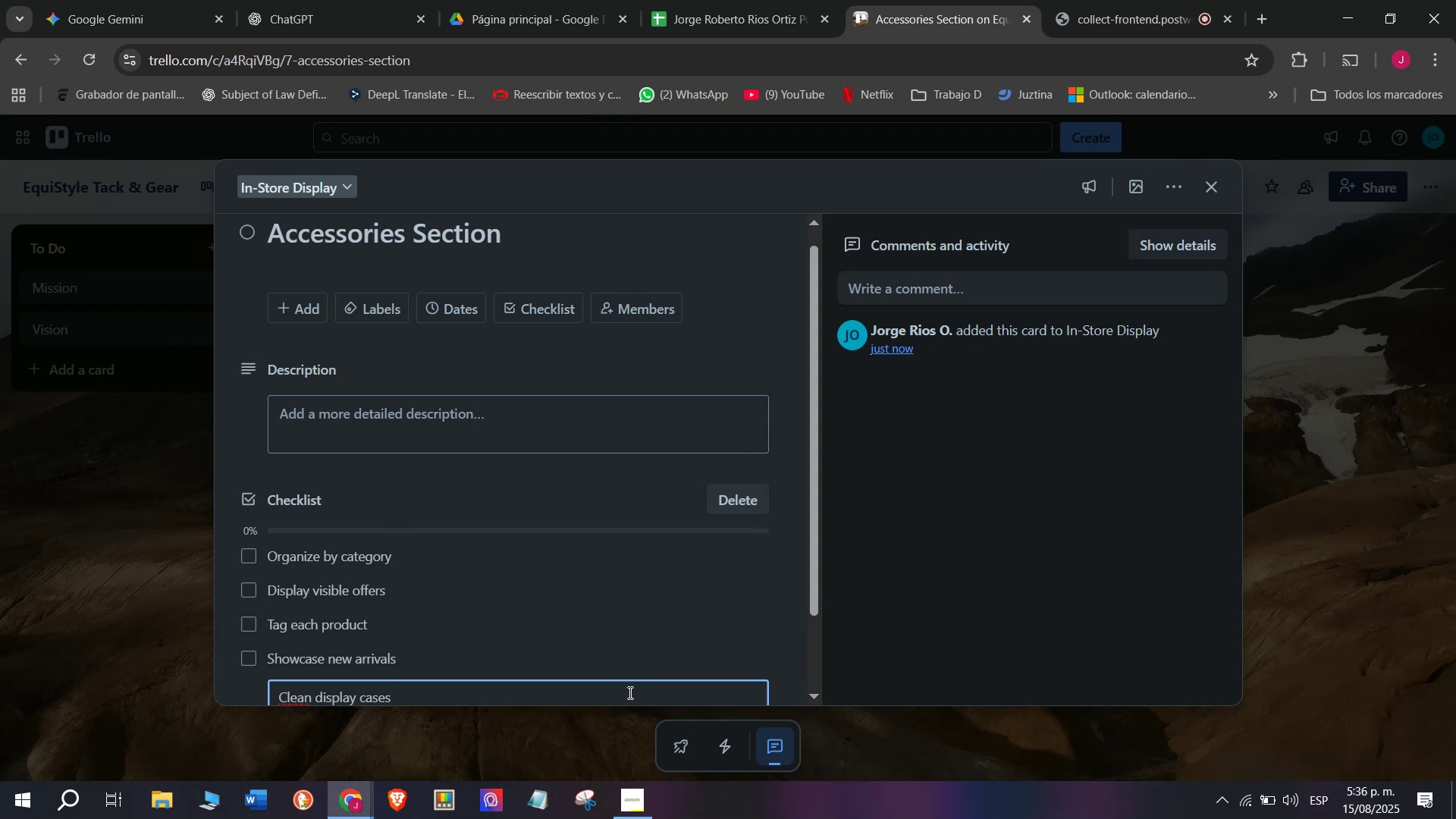 
wait(6.98)
 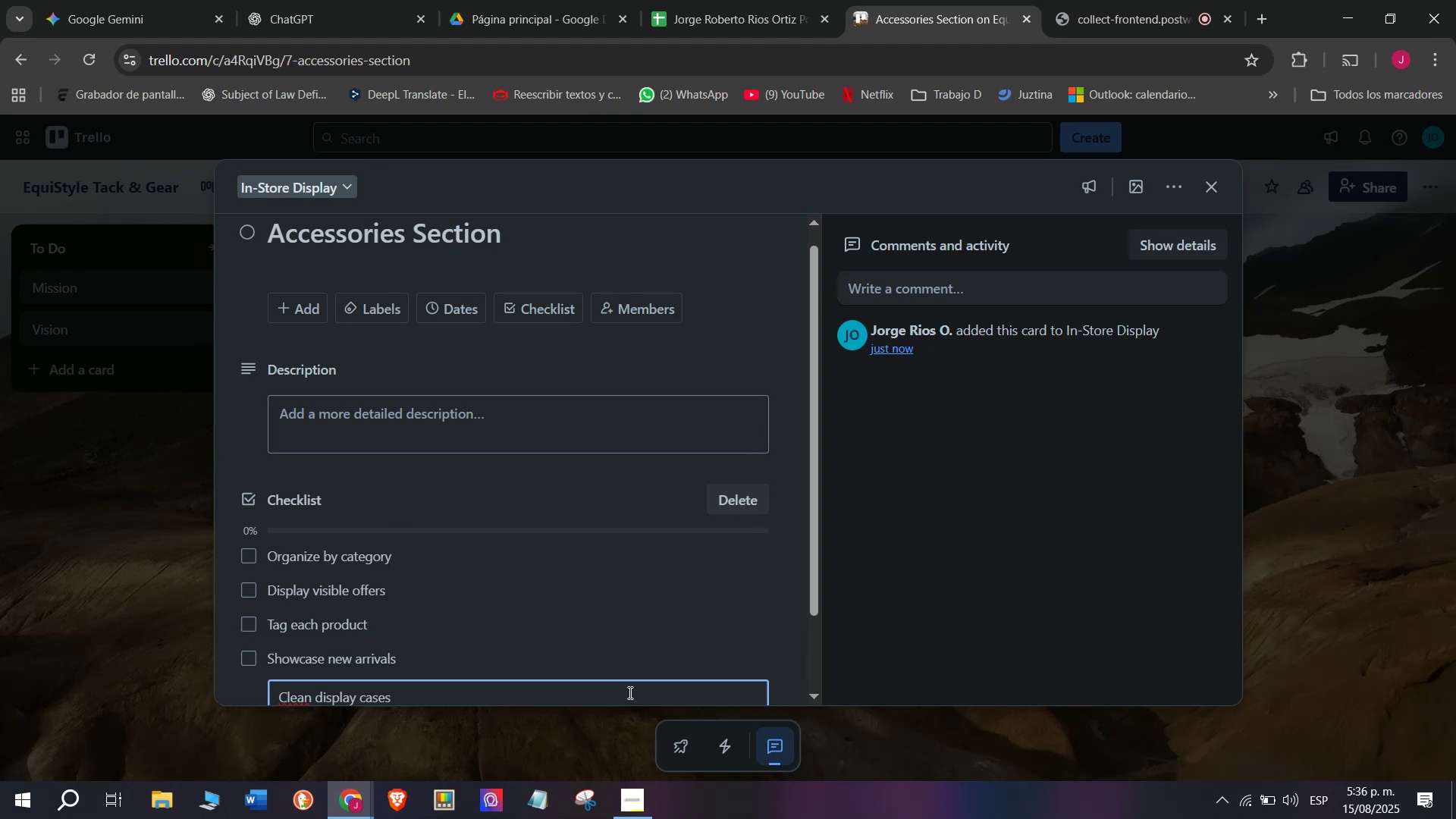 
key(Enter)
 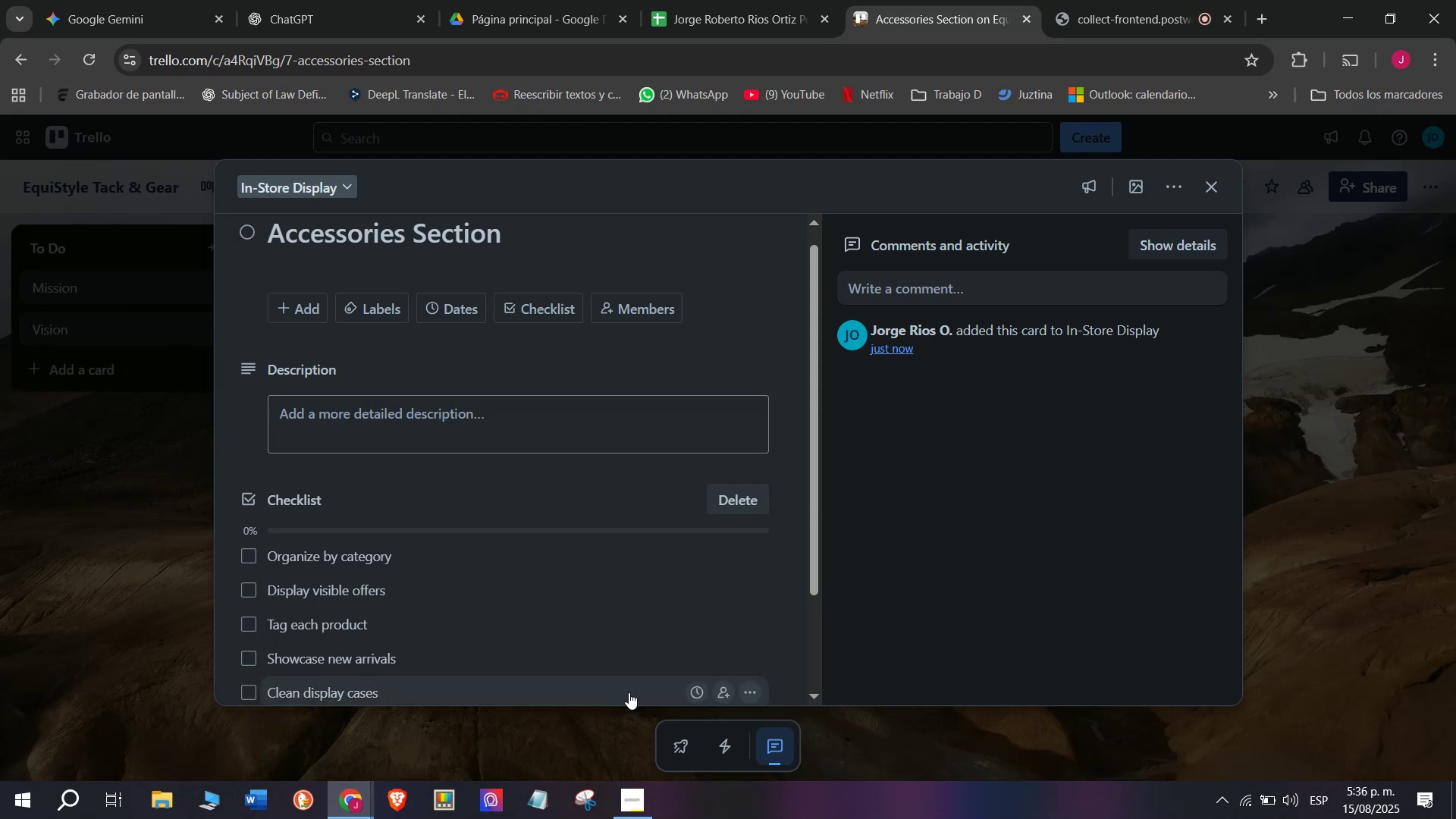 
type(Review visible stock)
 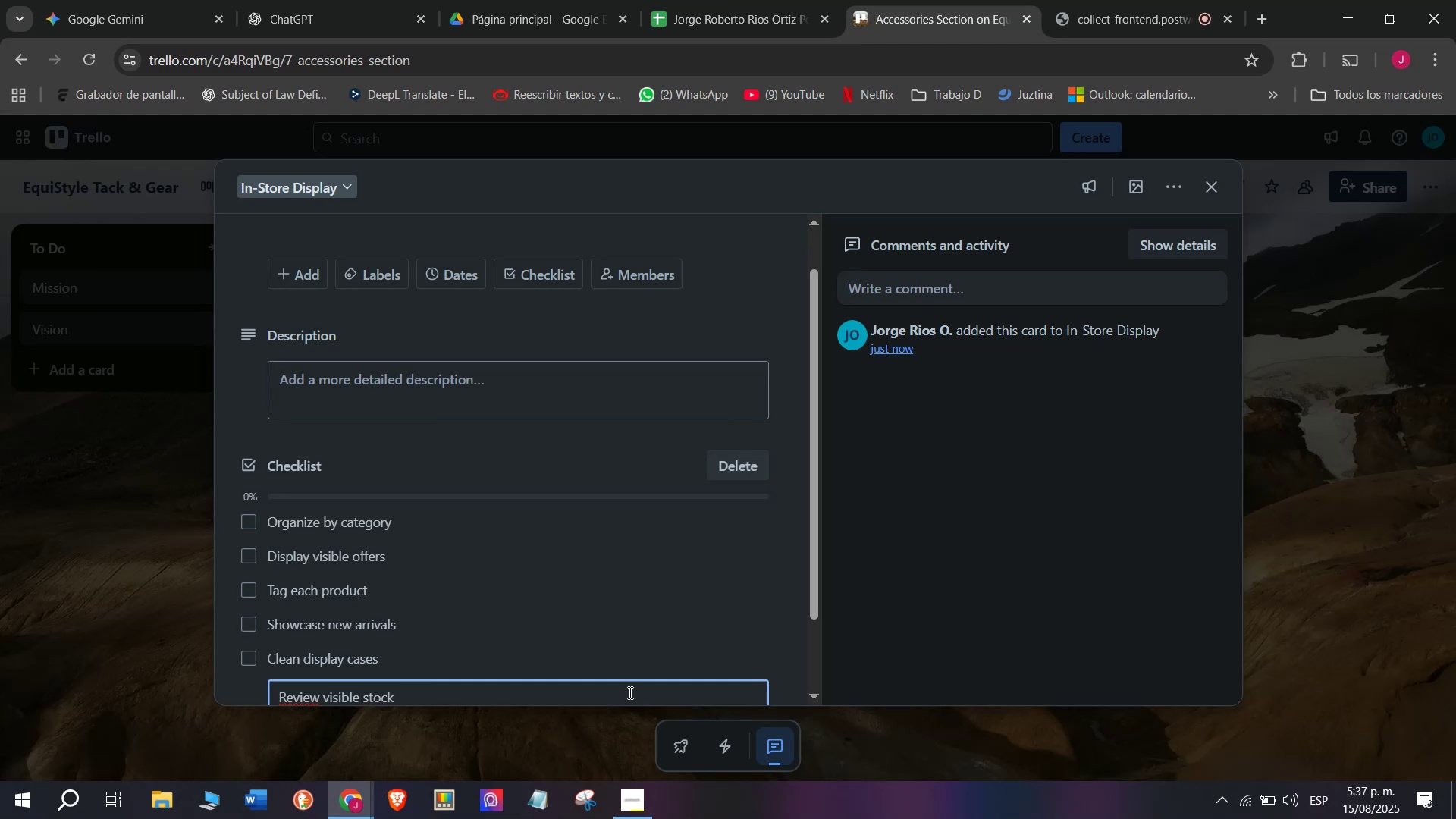 
key(Enter)
 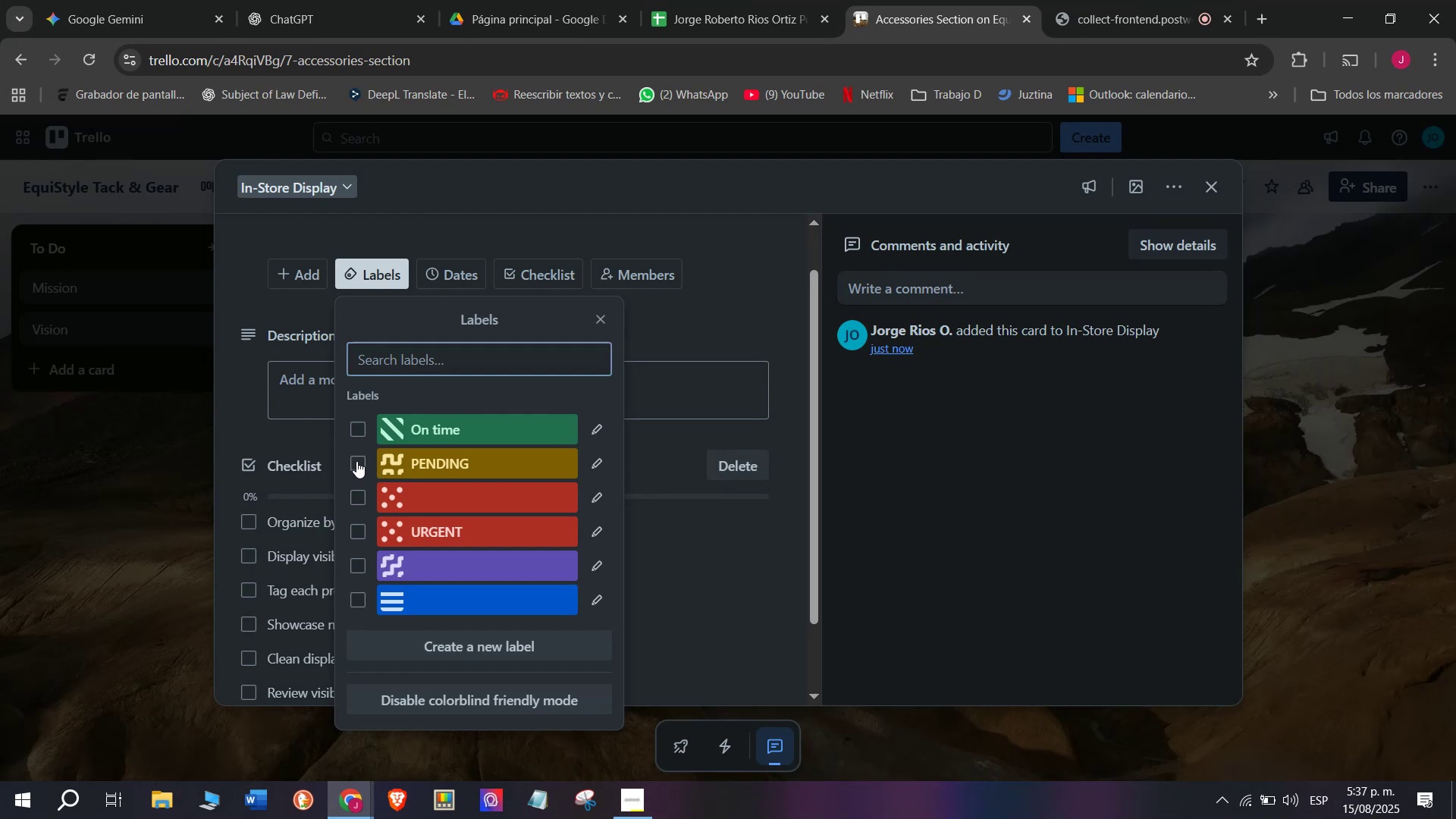 
wait(10.06)
 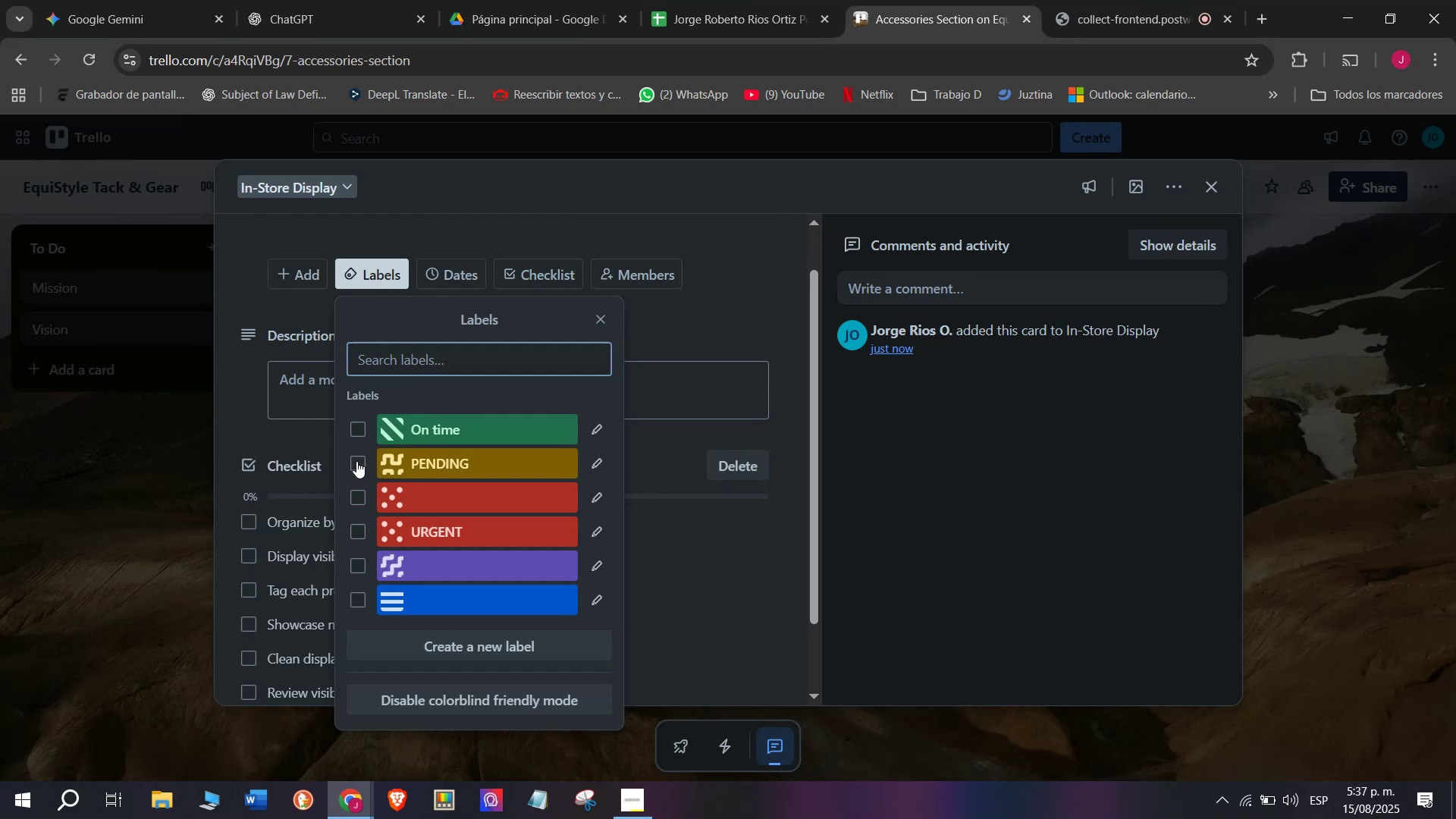 
type(Test)
 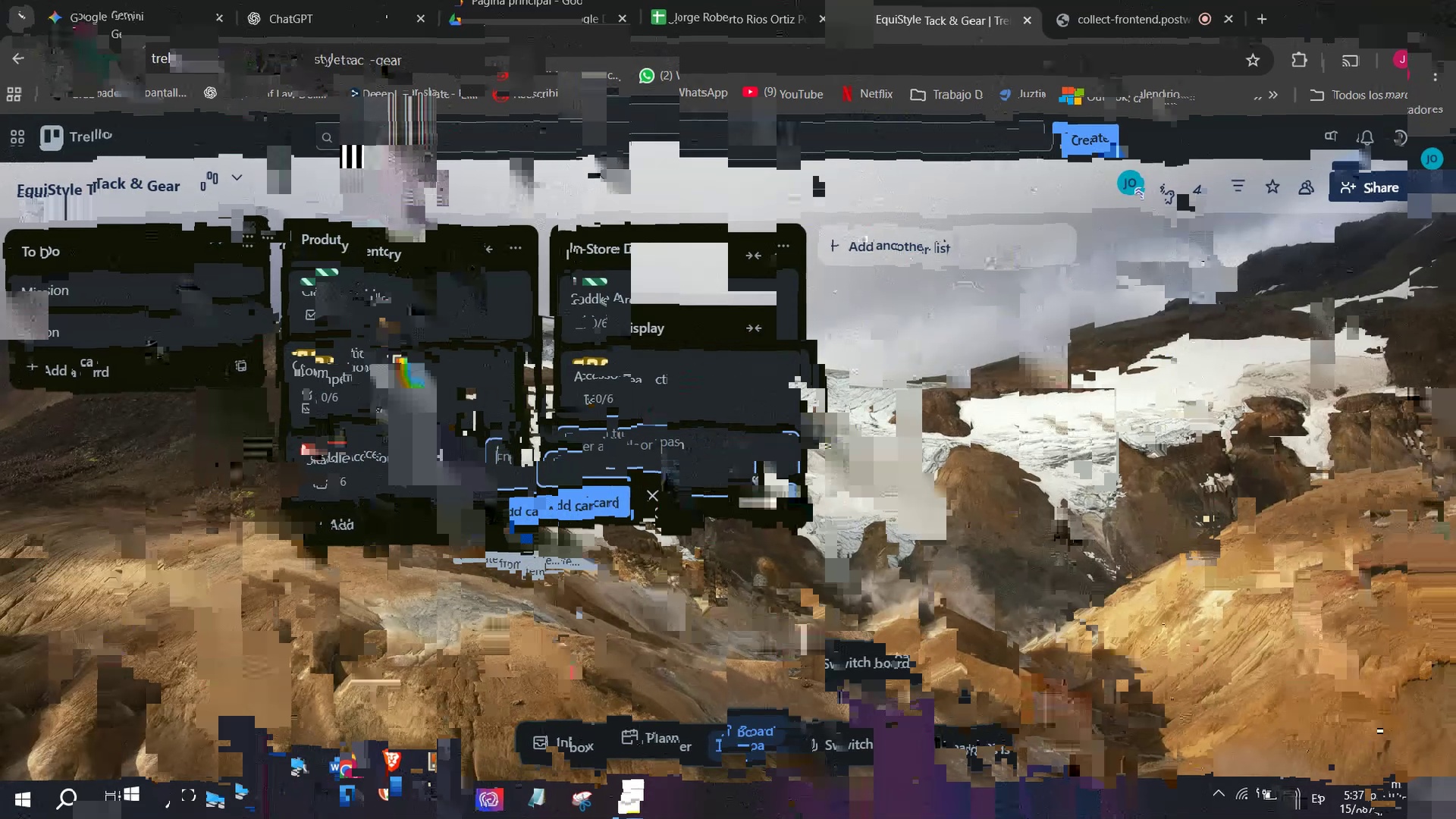 
type(ing Space)
 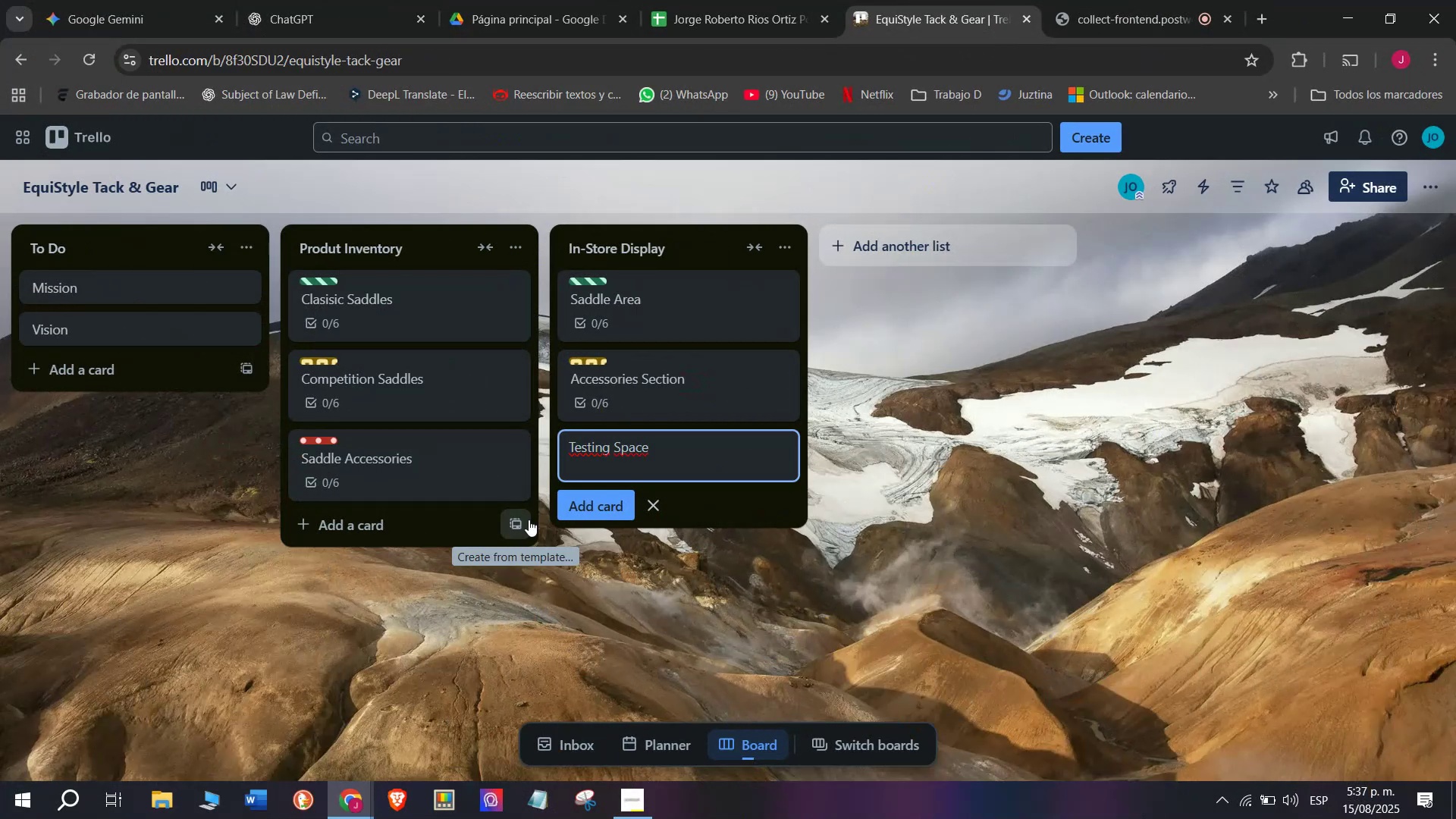 
key(Enter)
 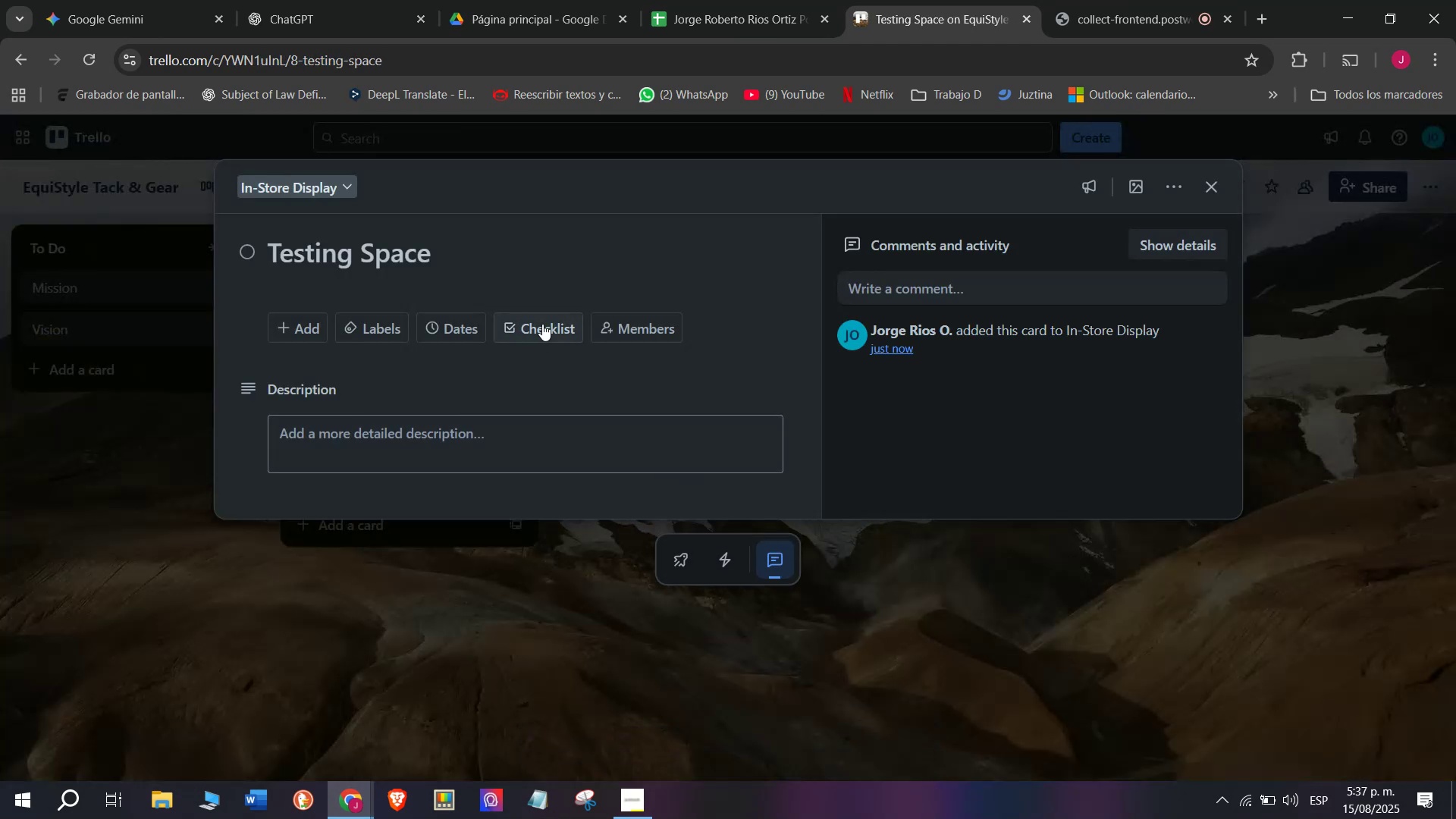 
left_click([535, 560])
 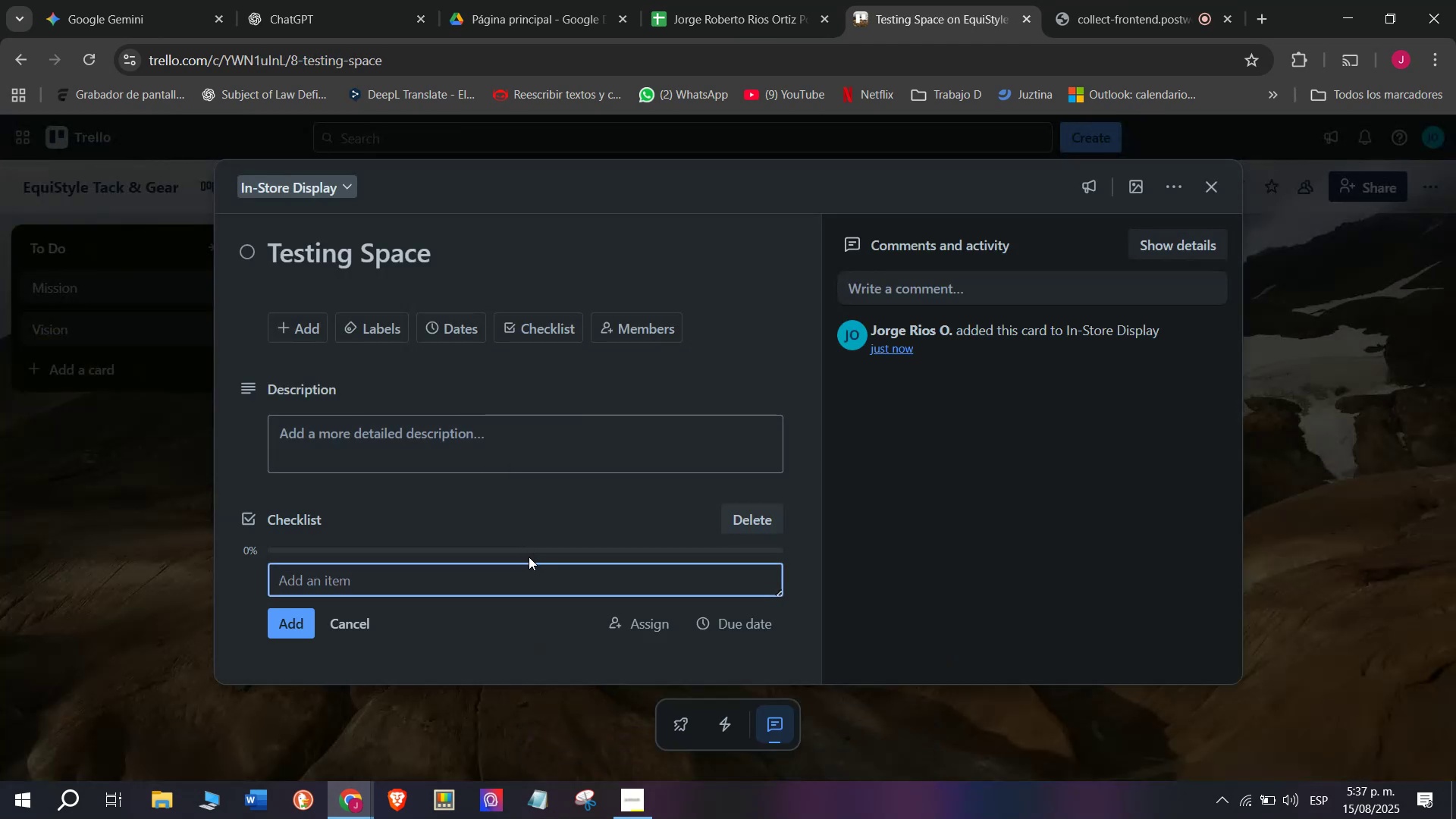 
type(Provide trial horses)
 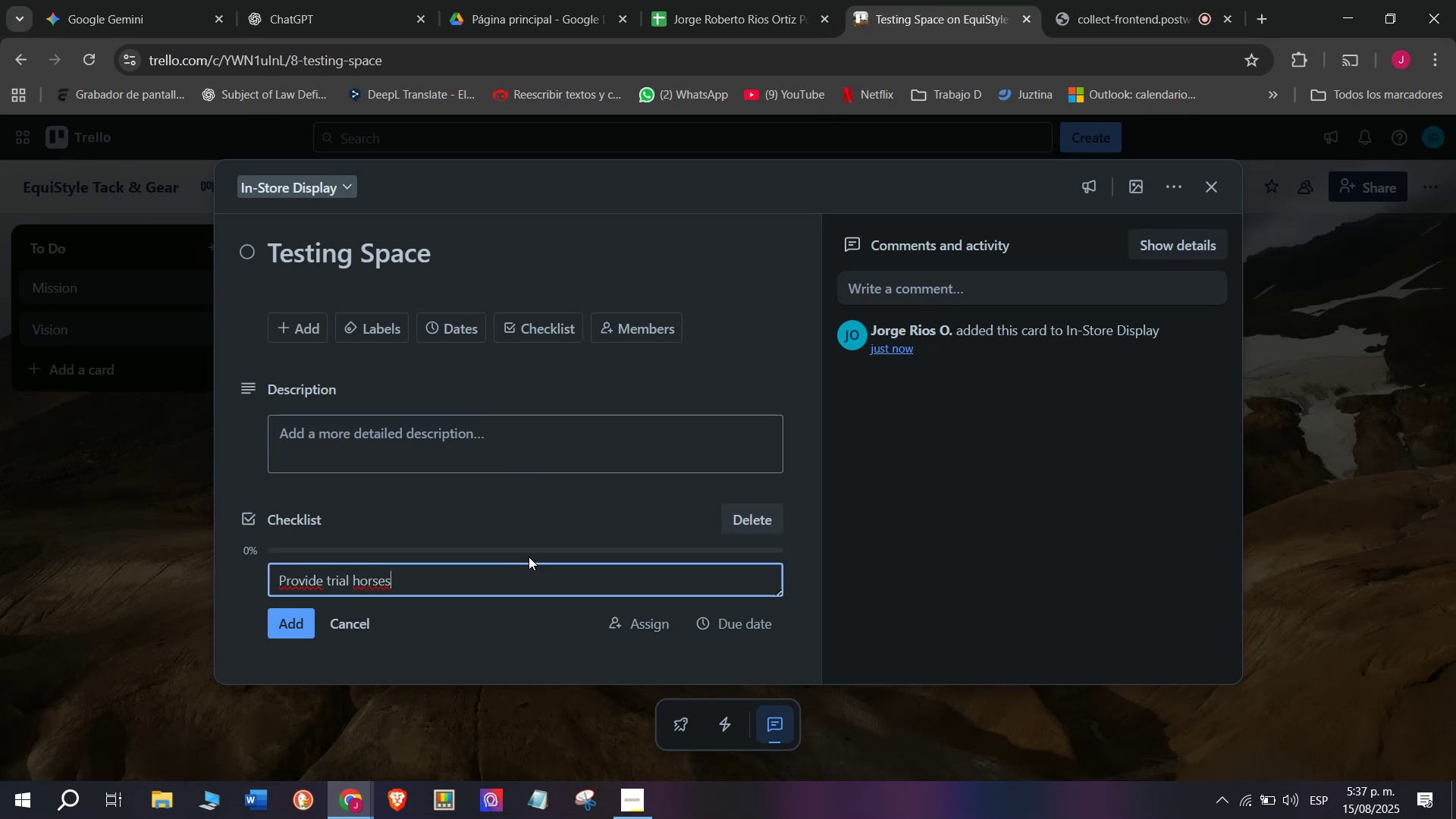 
key(Enter)
 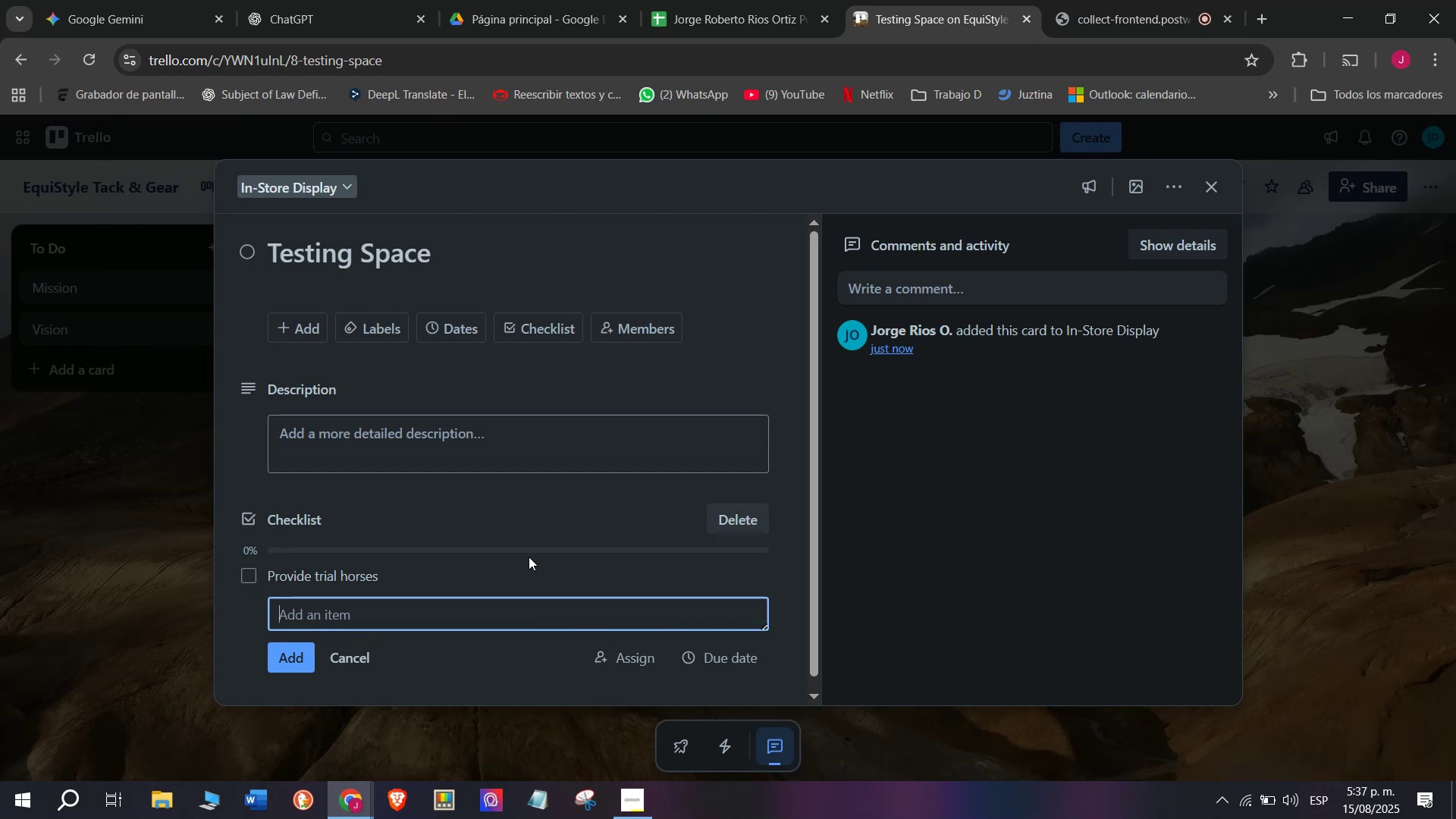 
type(Adjust )
 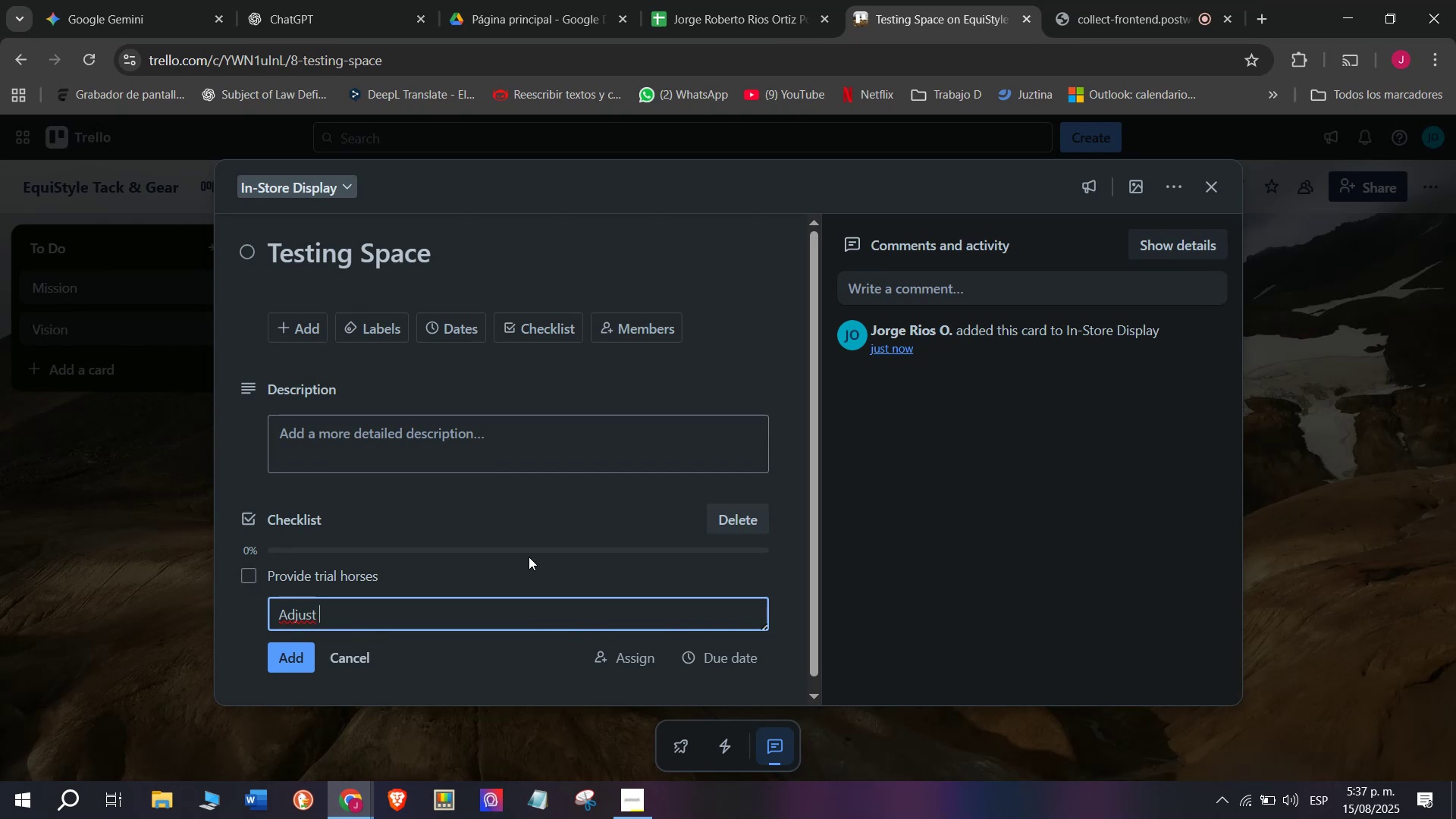 
type(sadd)
 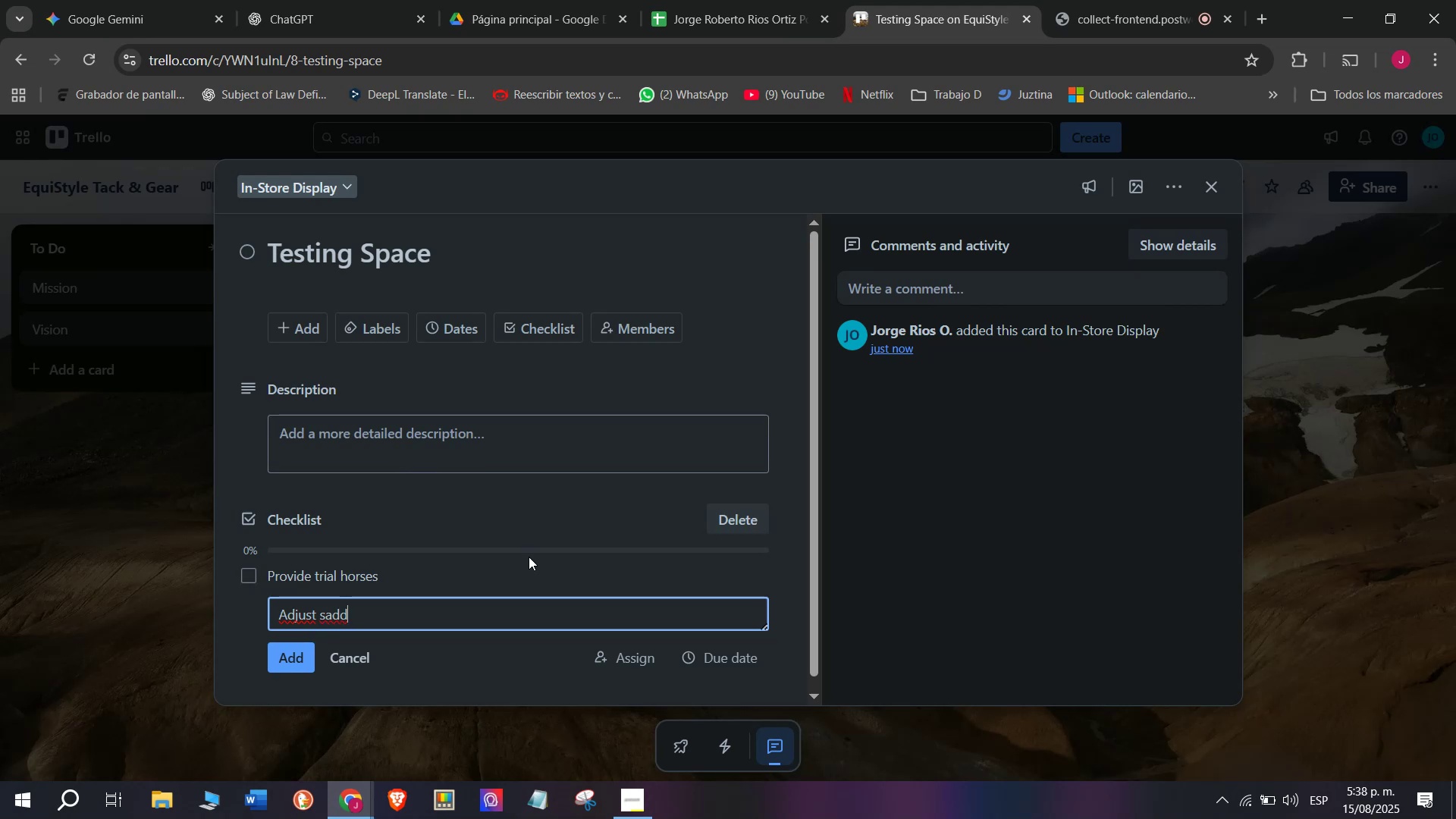 
type(les to fit)
 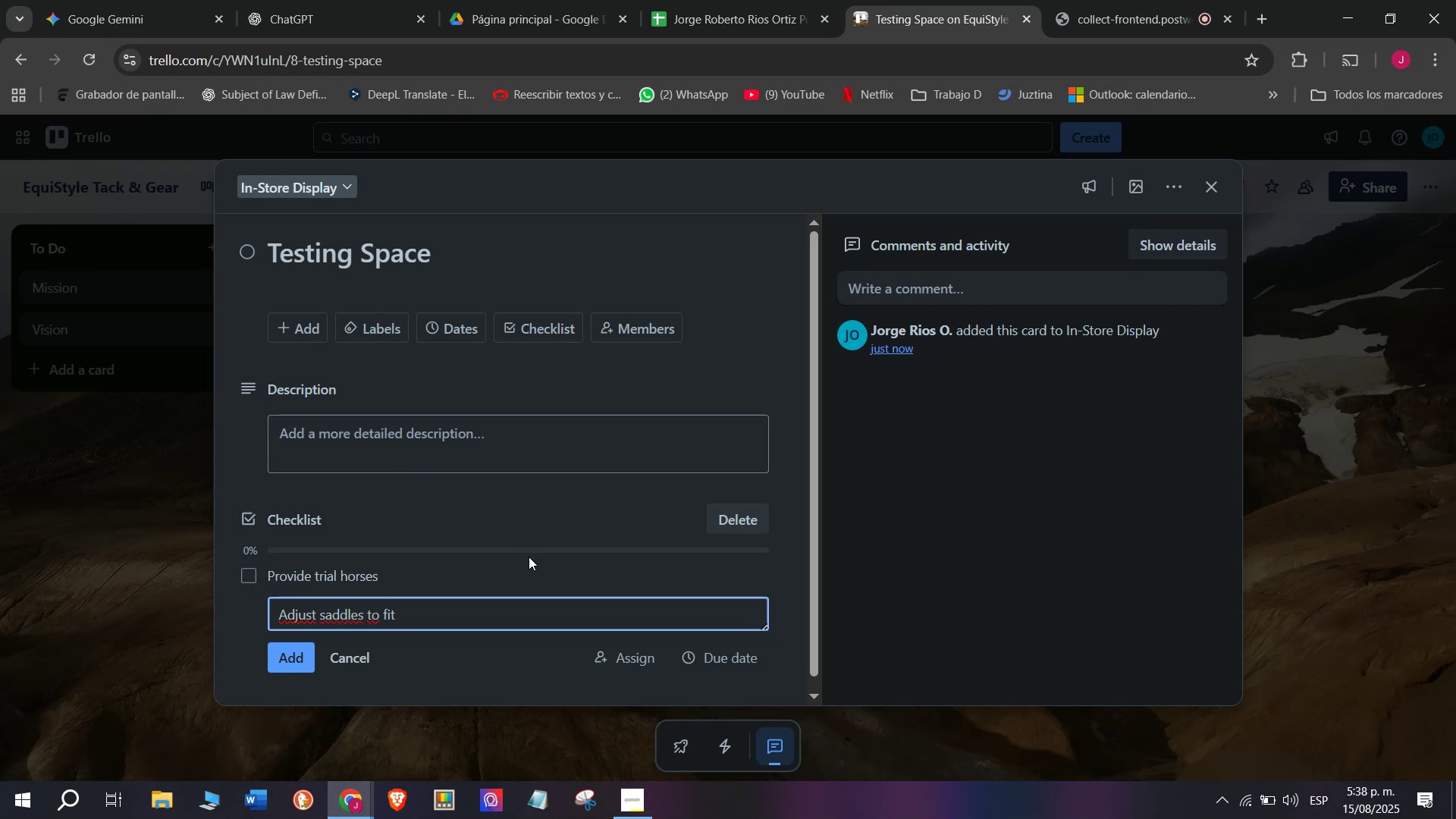 
key(Enter)
 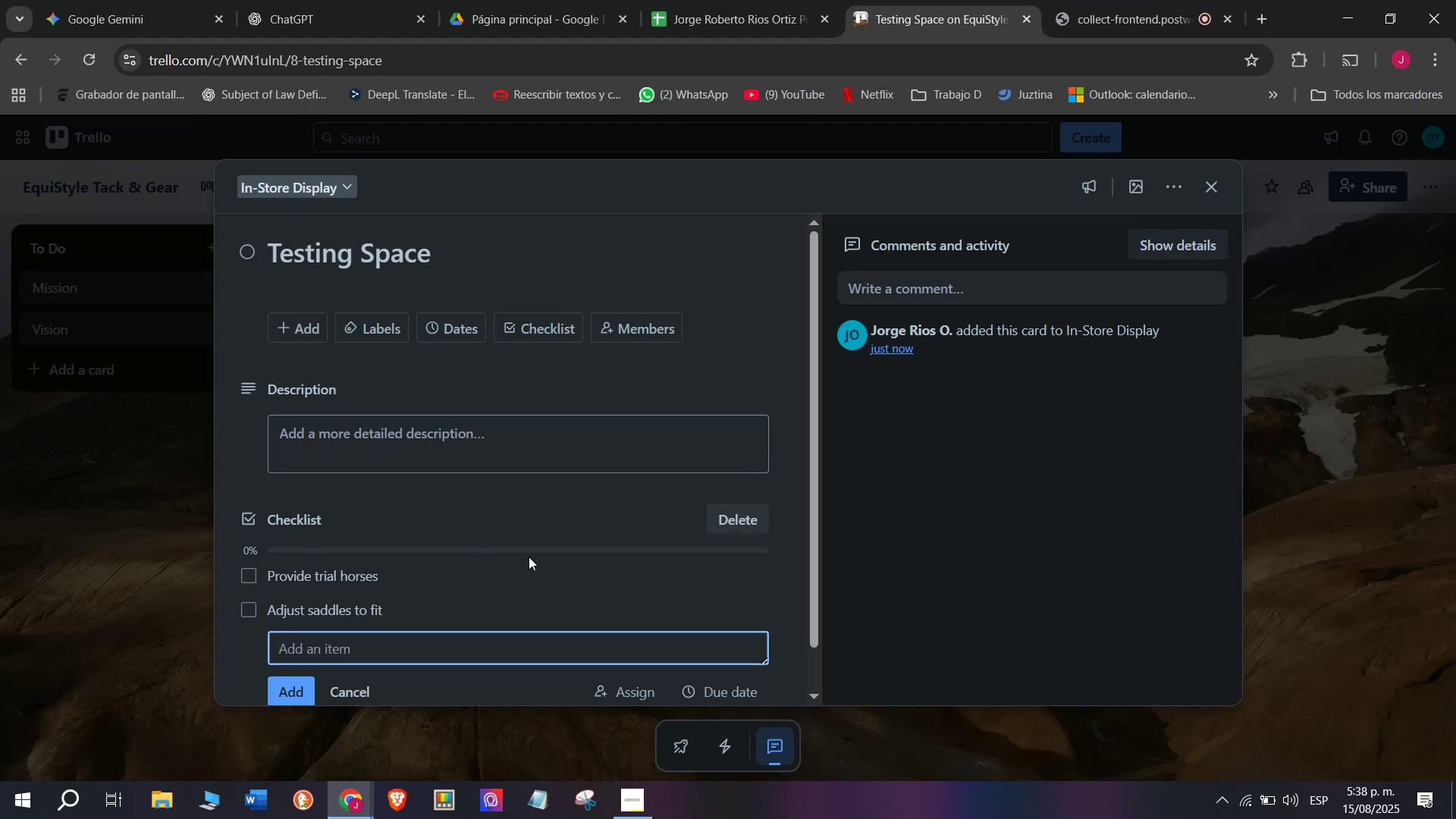 
type(Ensure )
 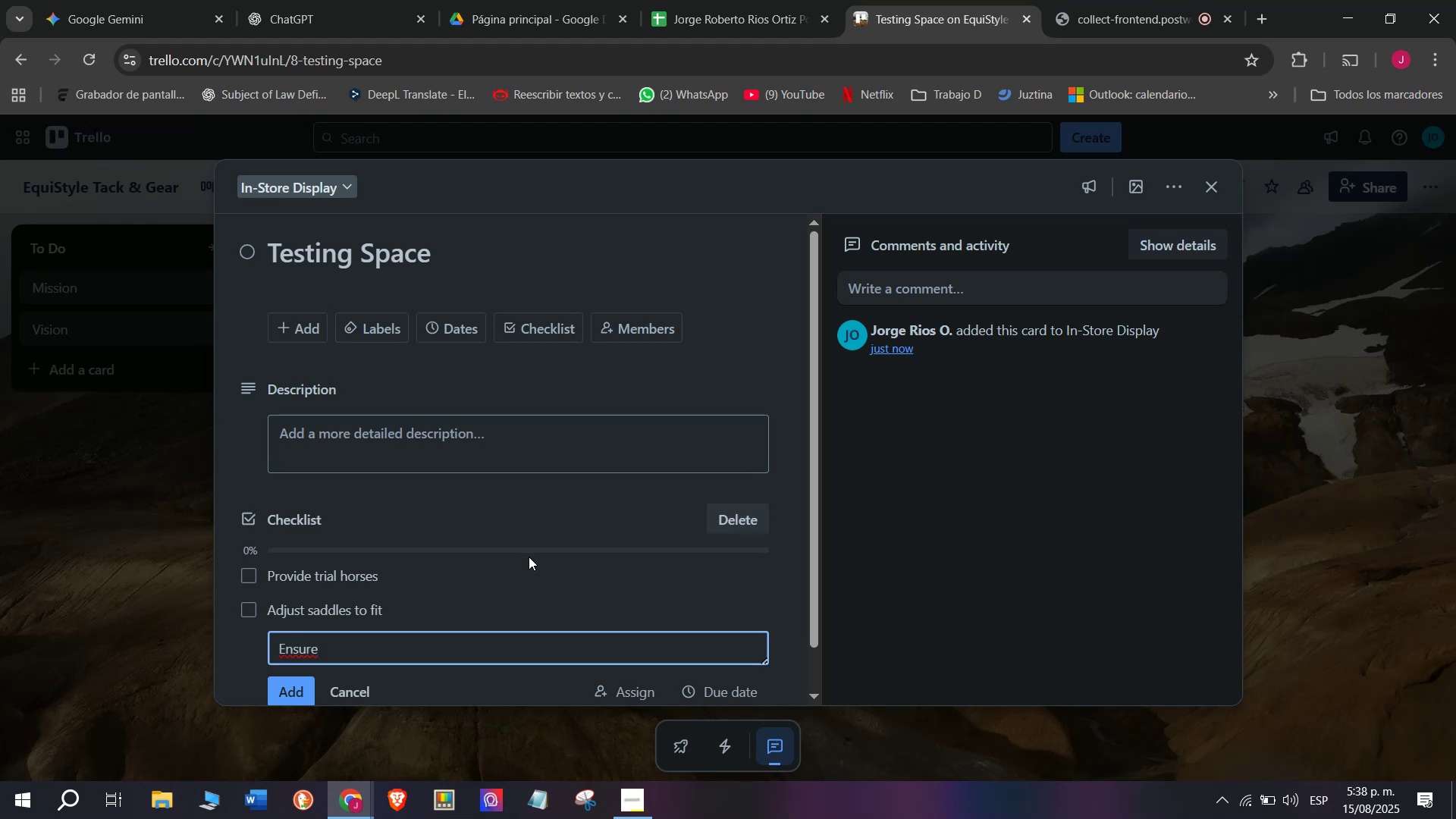 
type(safety )
 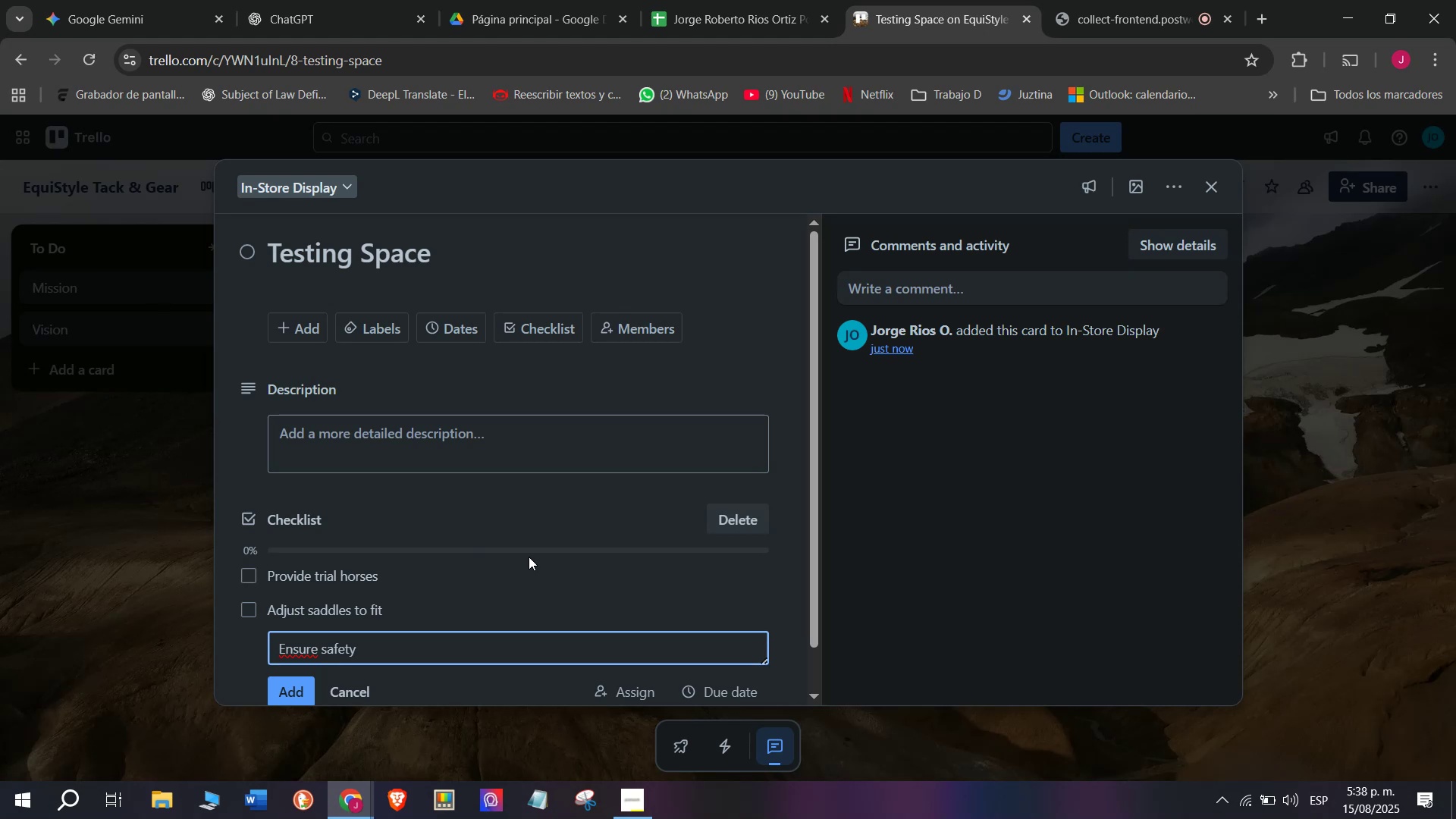 
type(measure)
 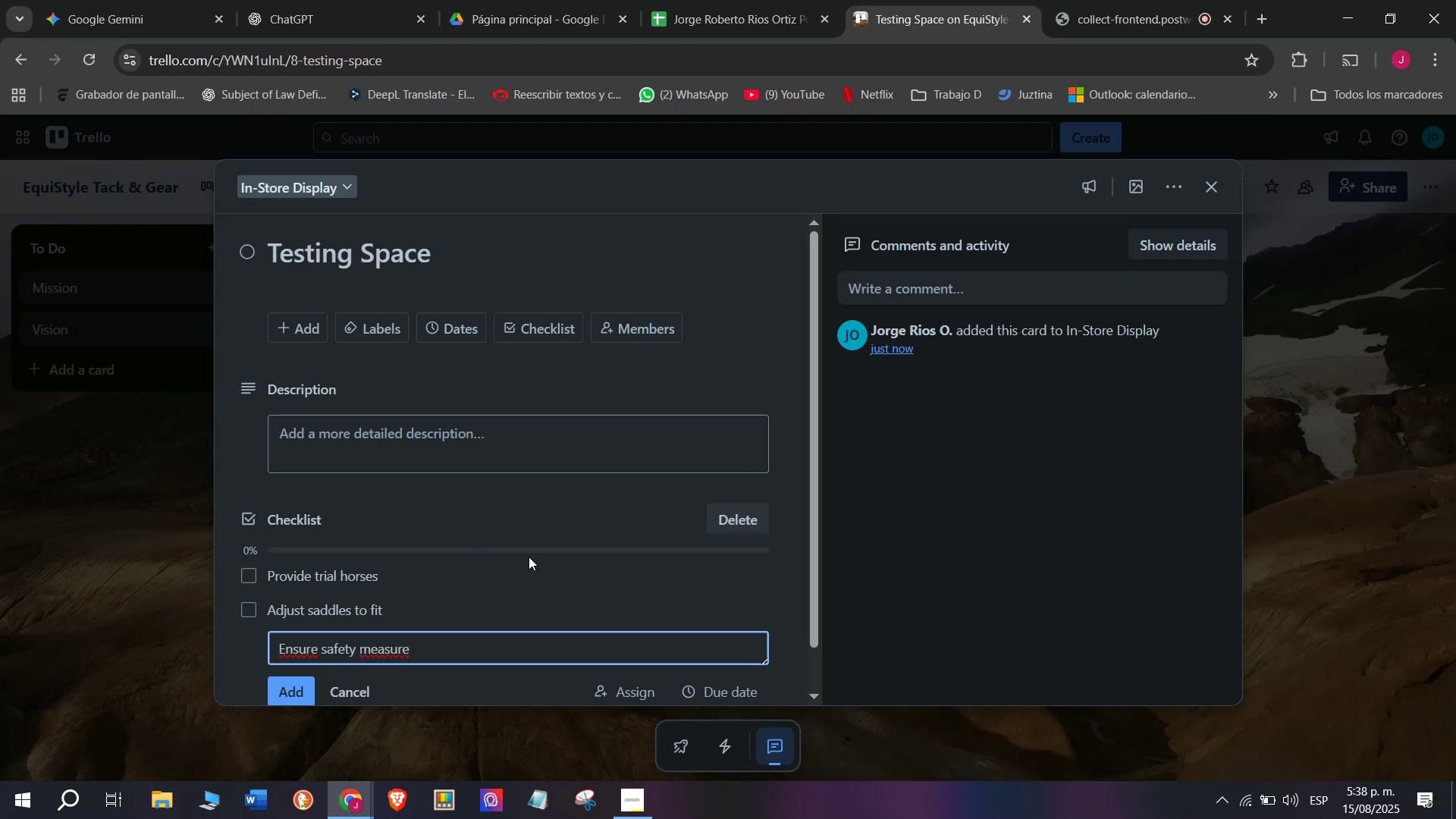 
key(Enter)
 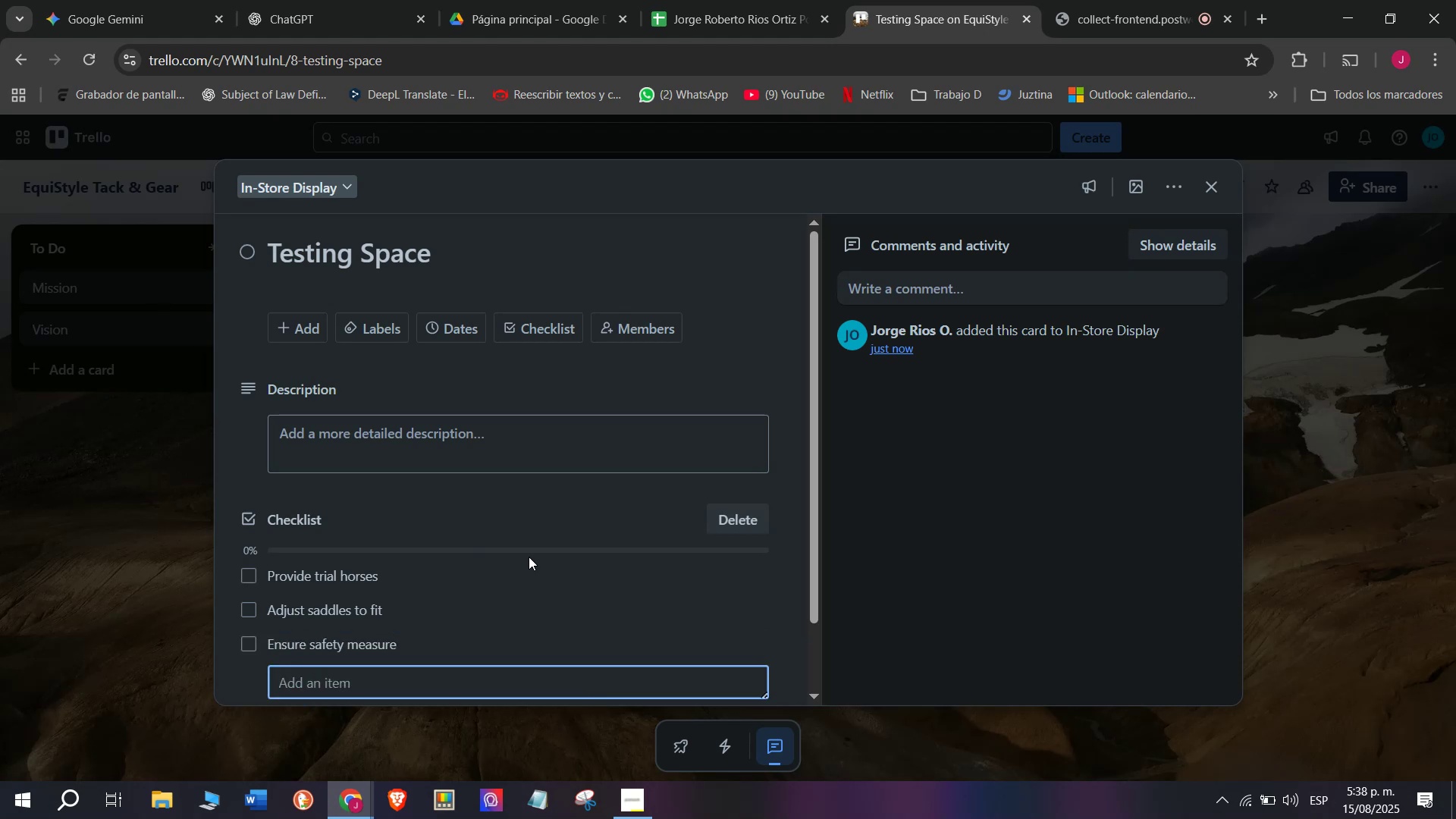 
type(Offer technical advice)
 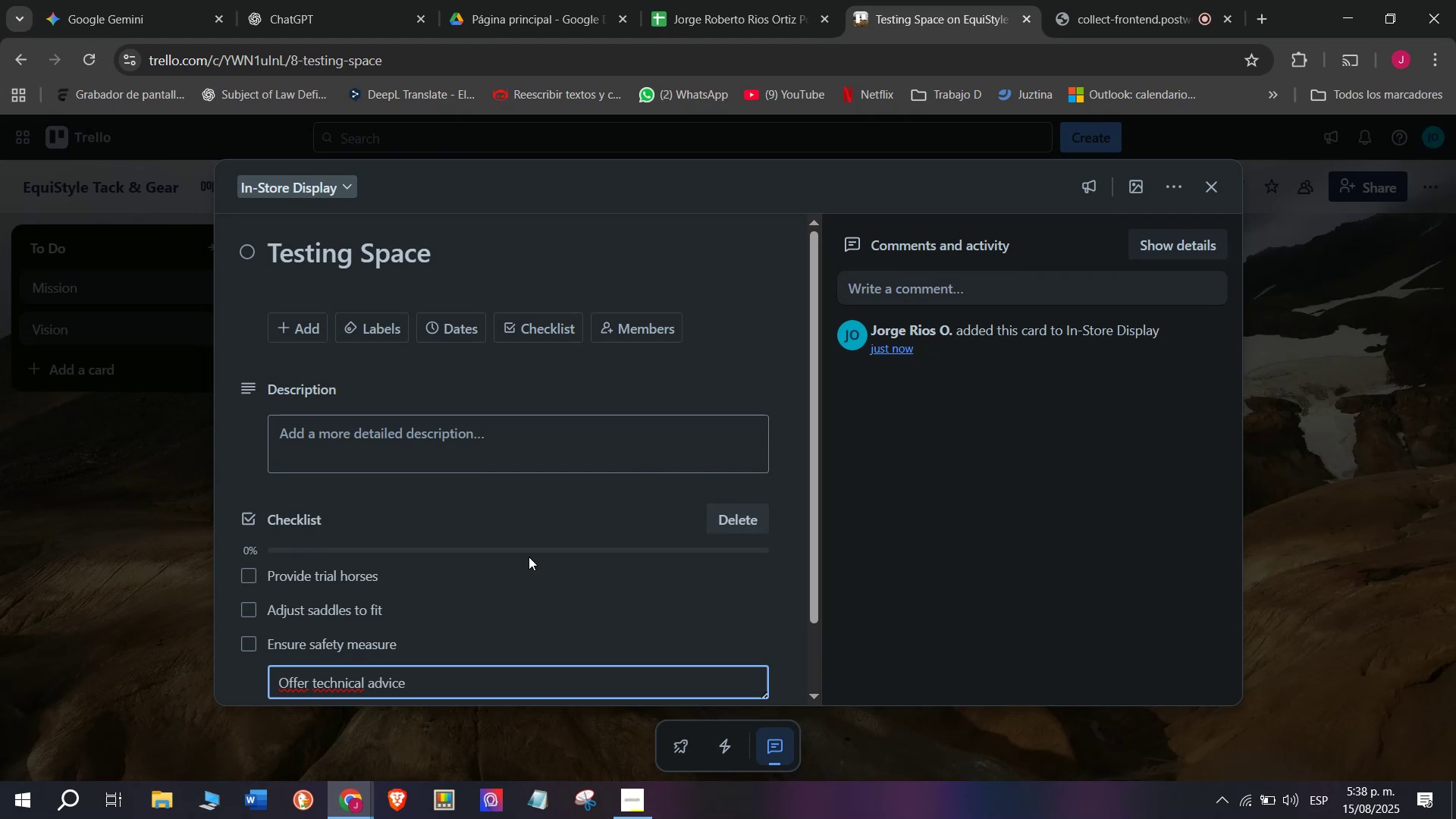 
key(Enter)
 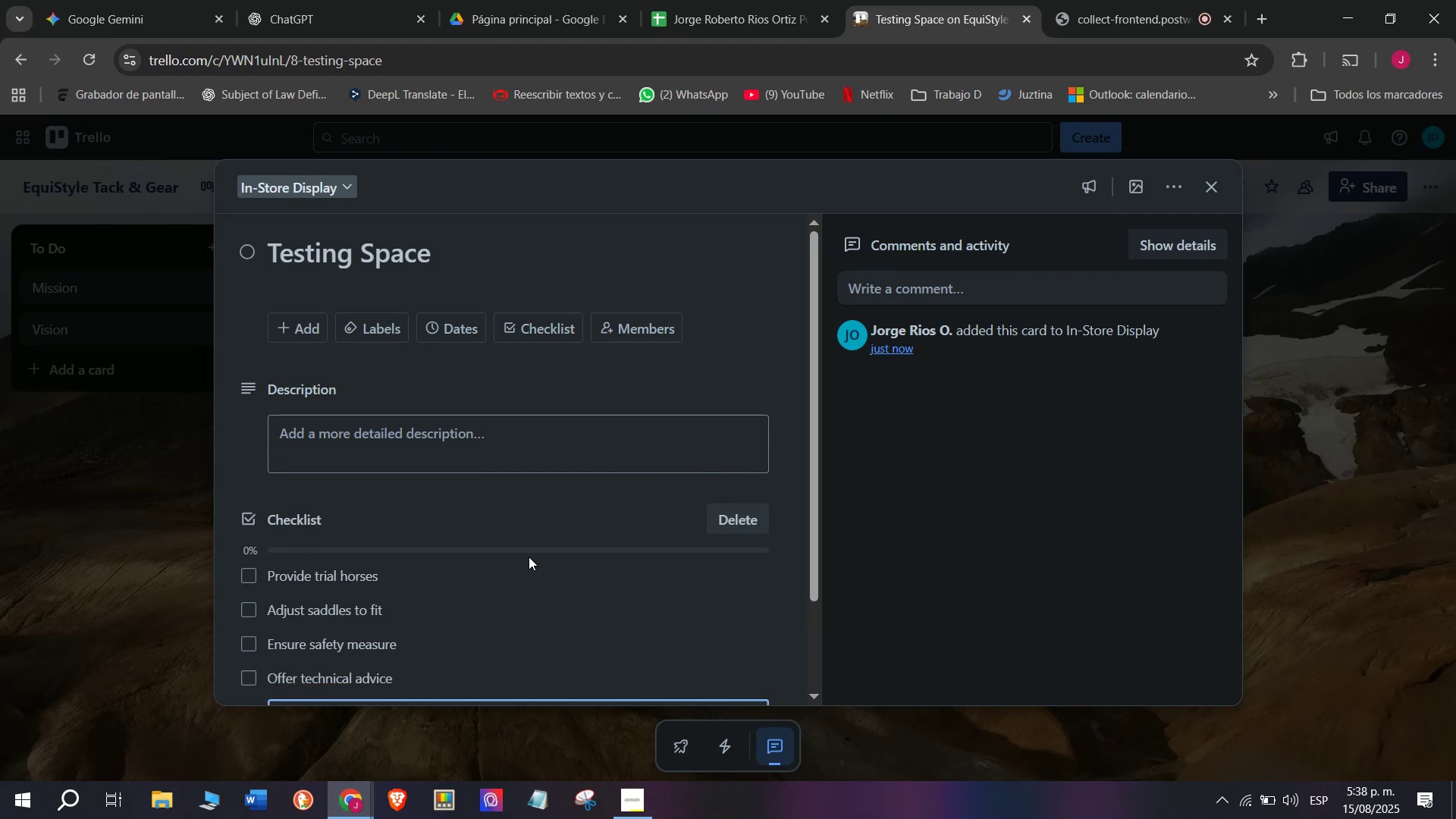 
type(Sanitize )
 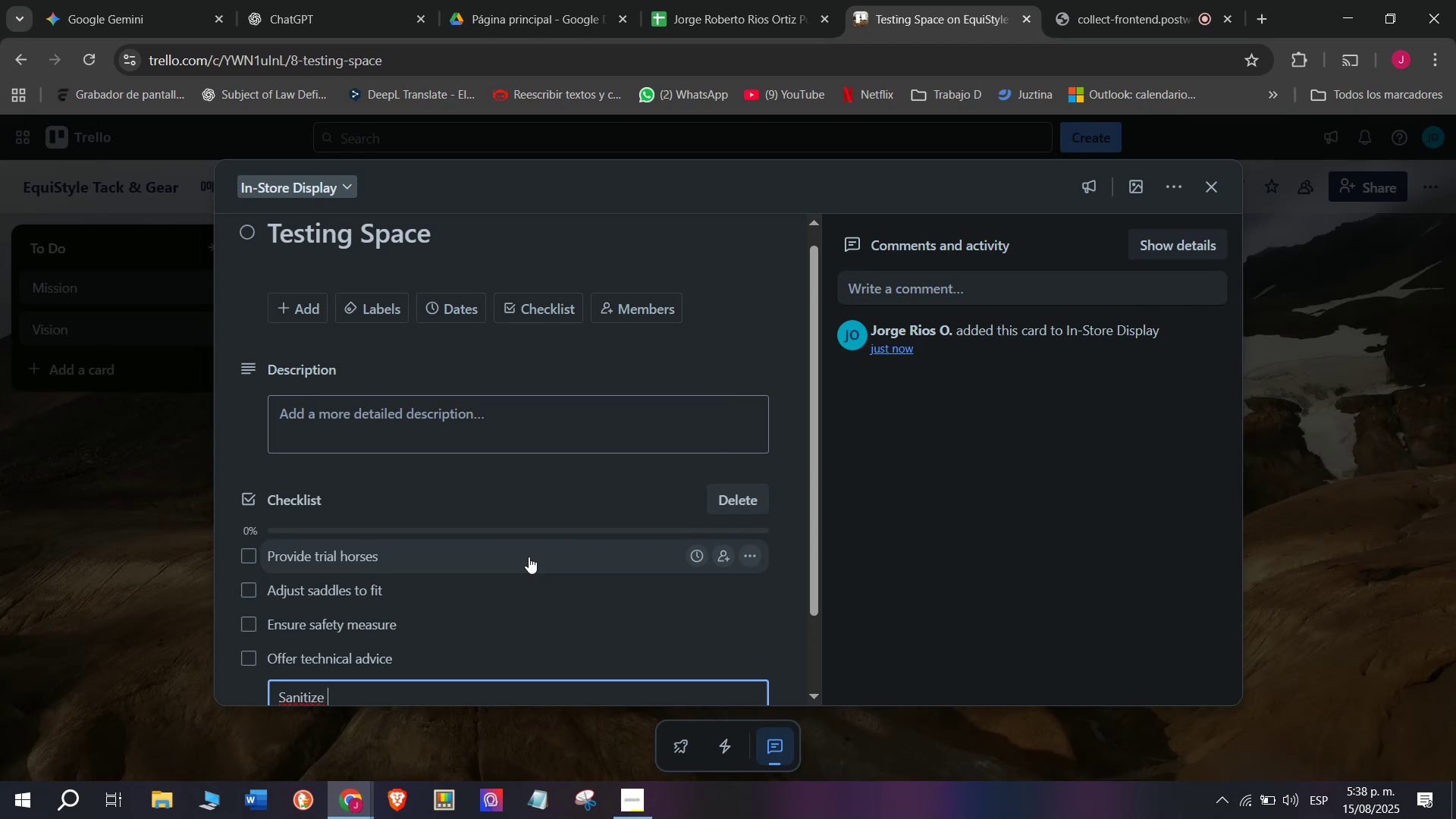 
type(after )
 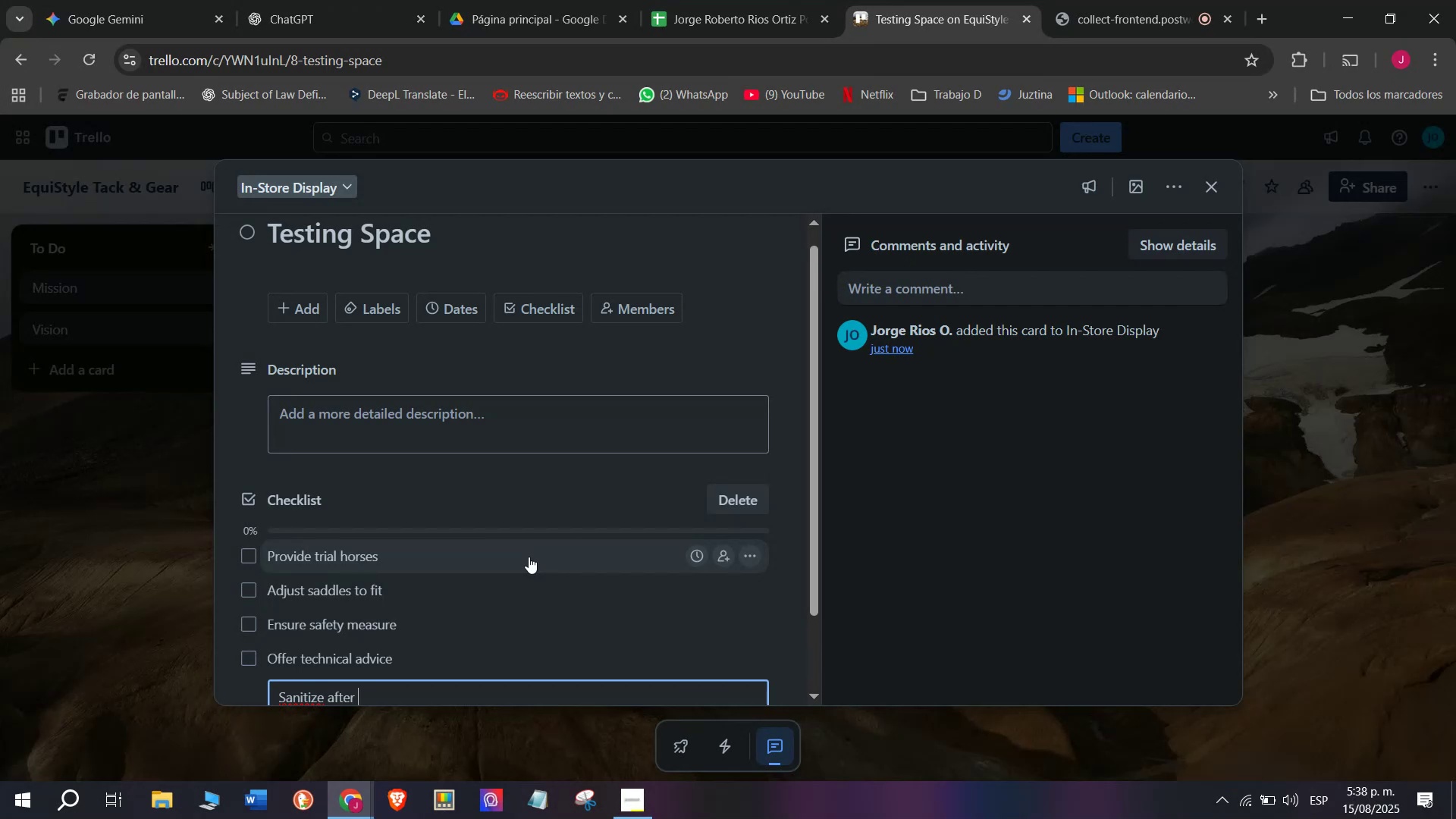 
type(use)
 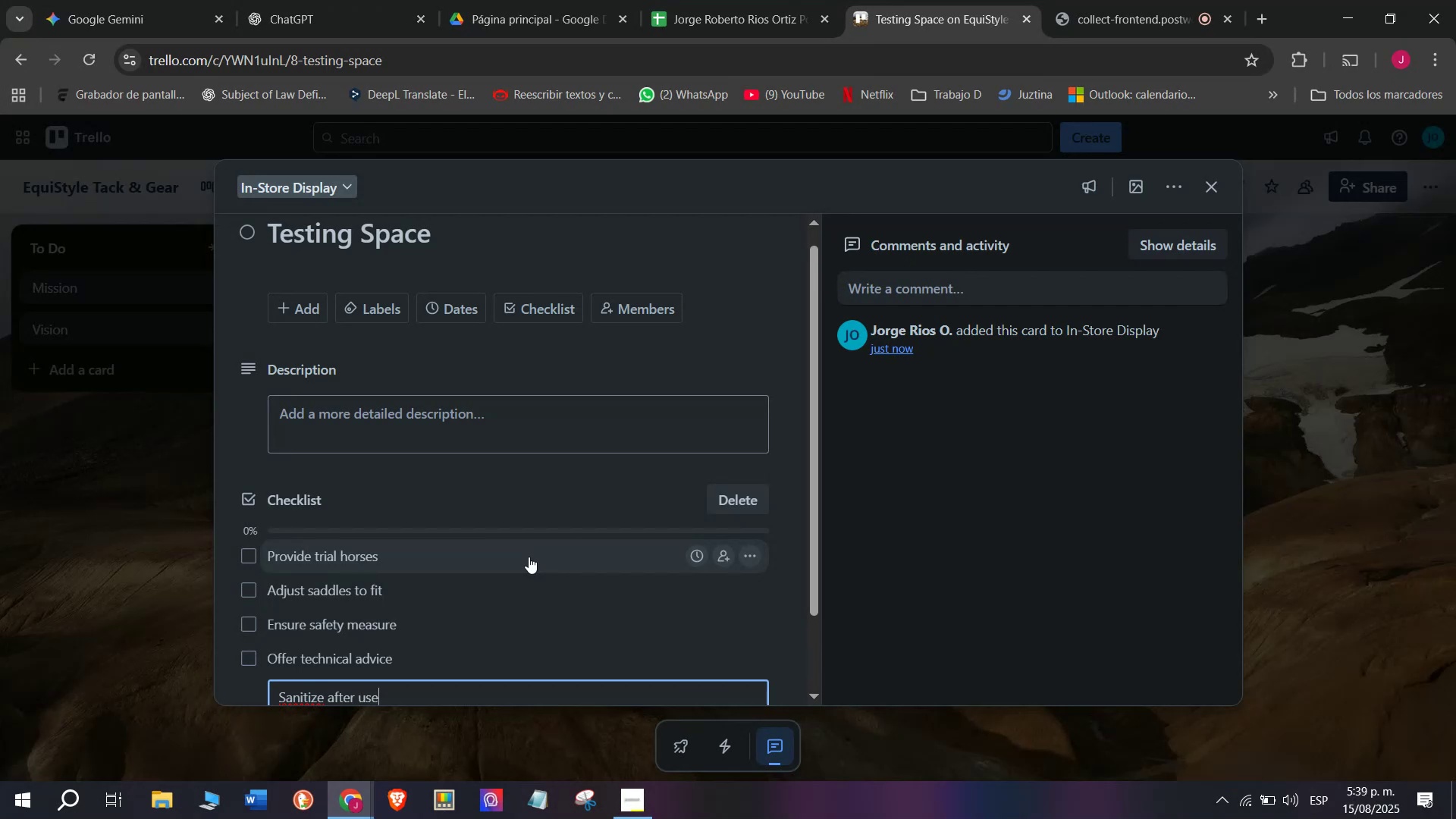 
key(Enter)
 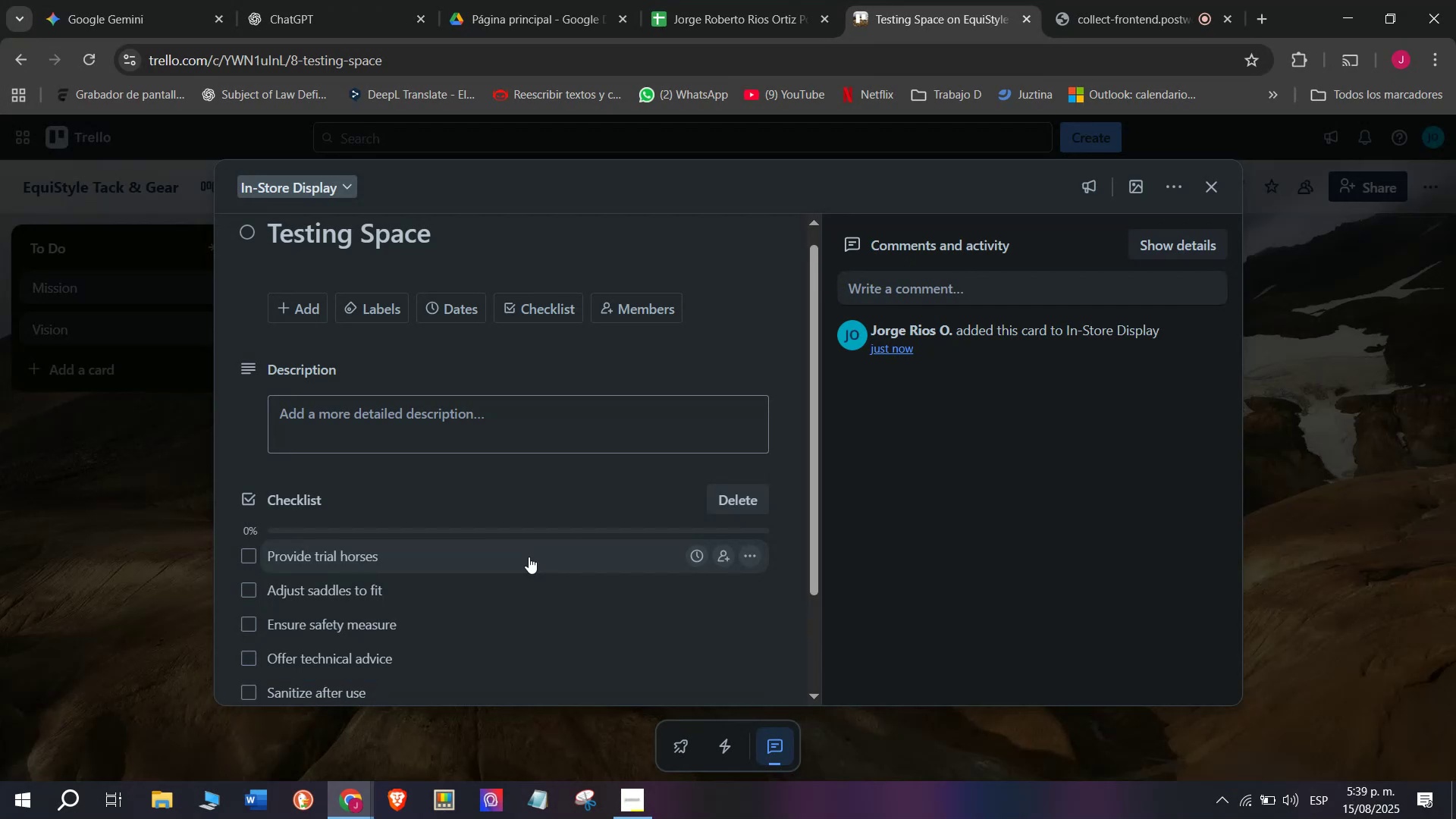 
type(Take )
 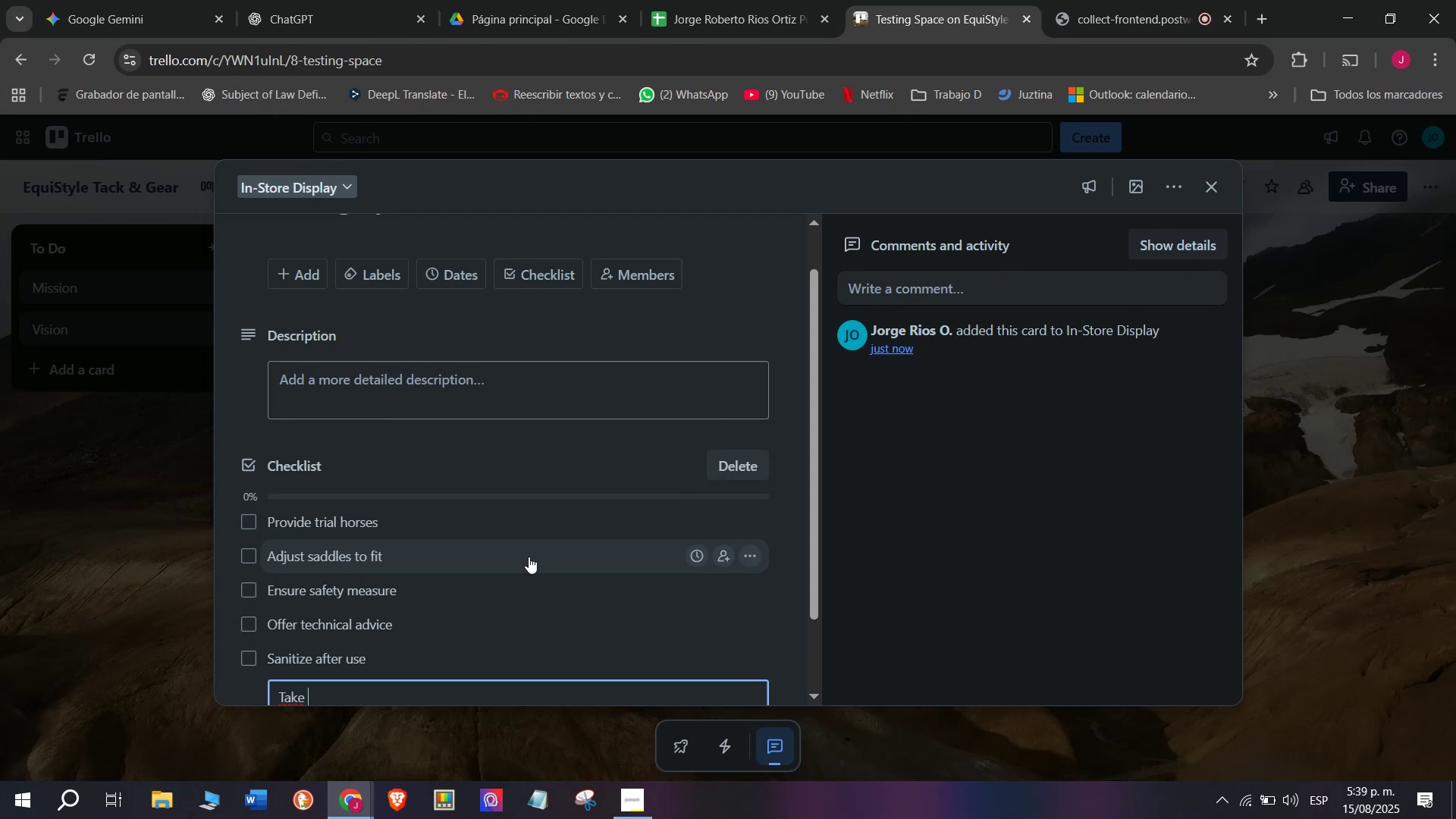 
type(photos for social )
 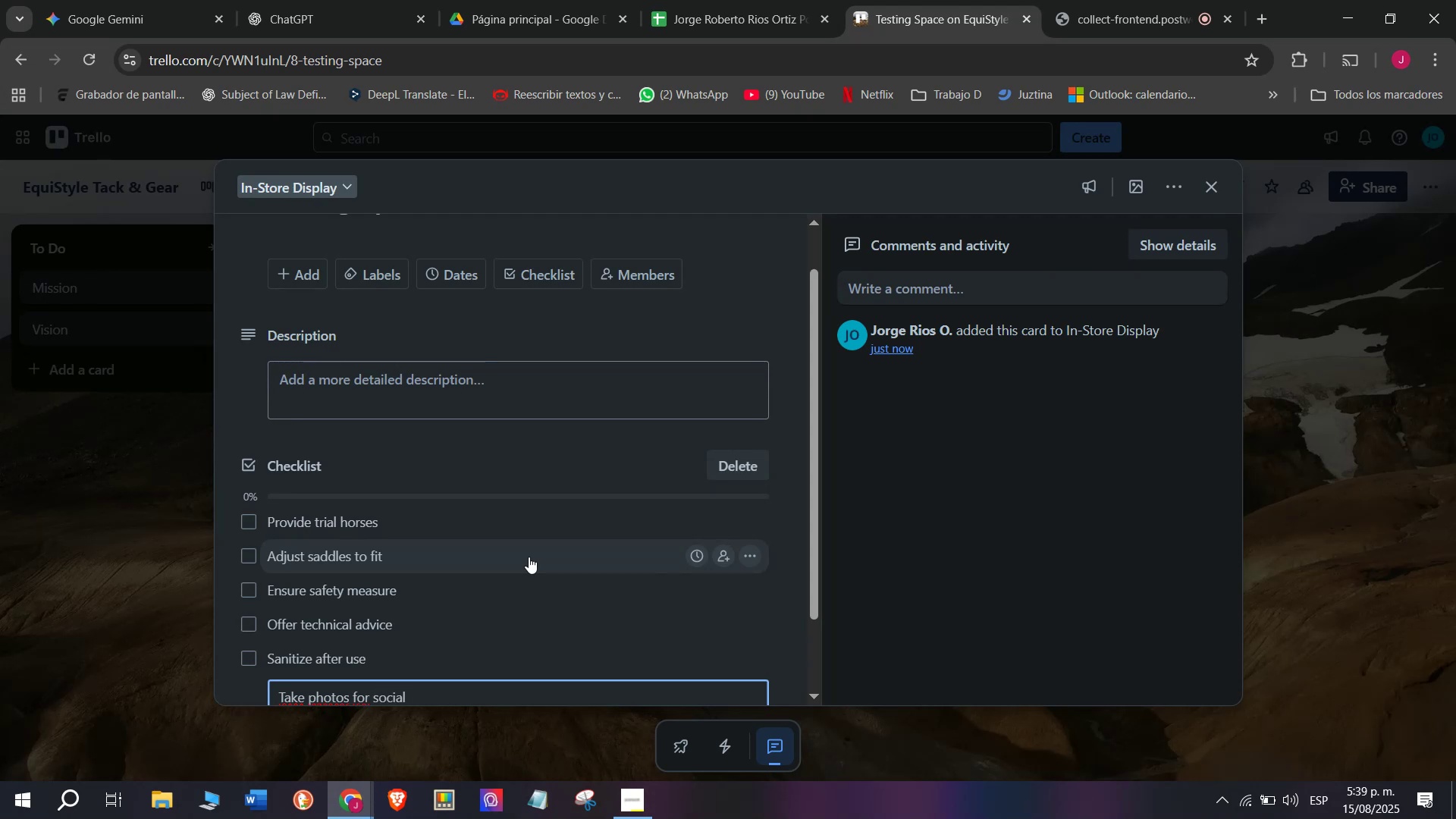 
type(media)
 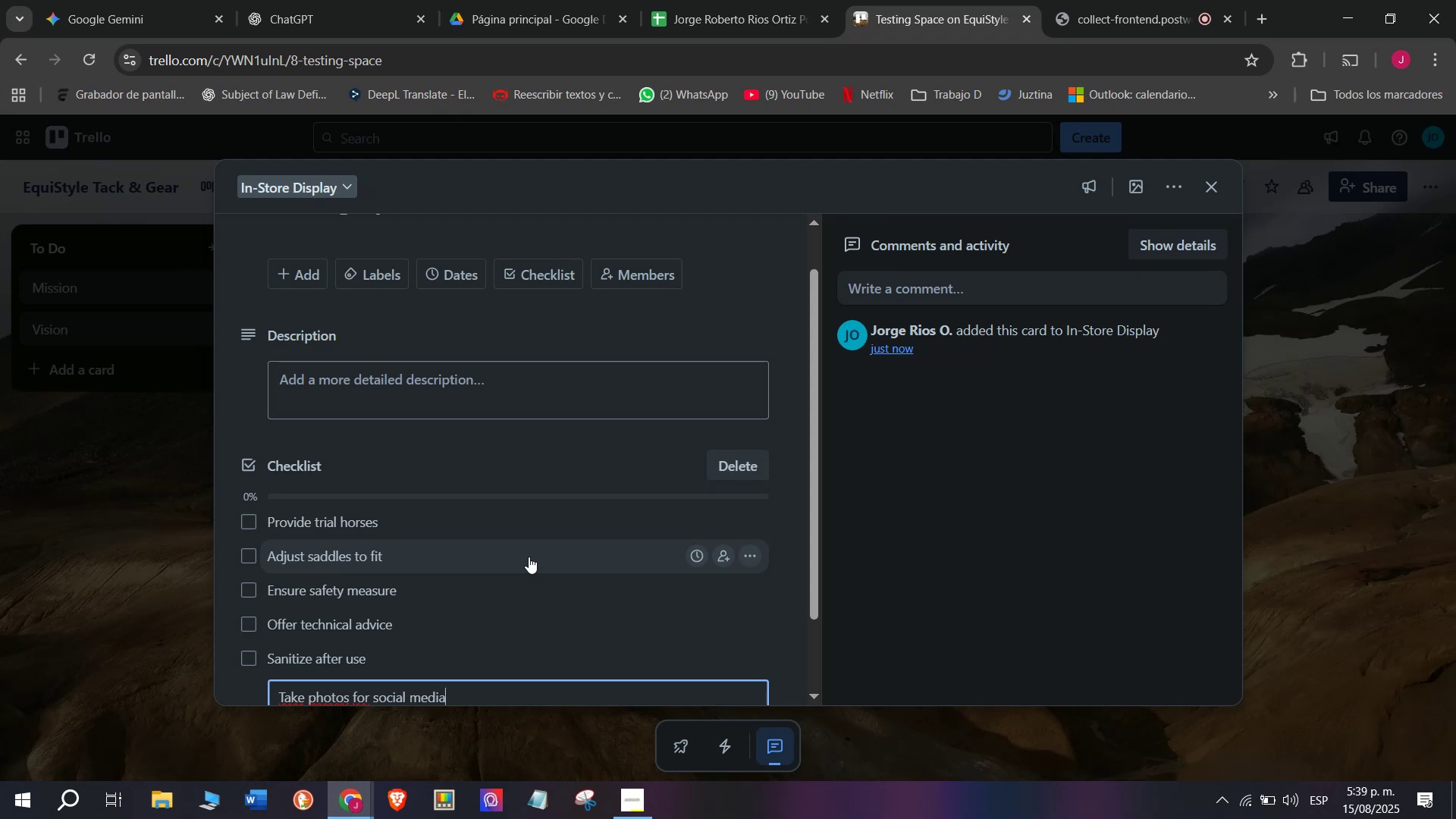 
key(Enter)
 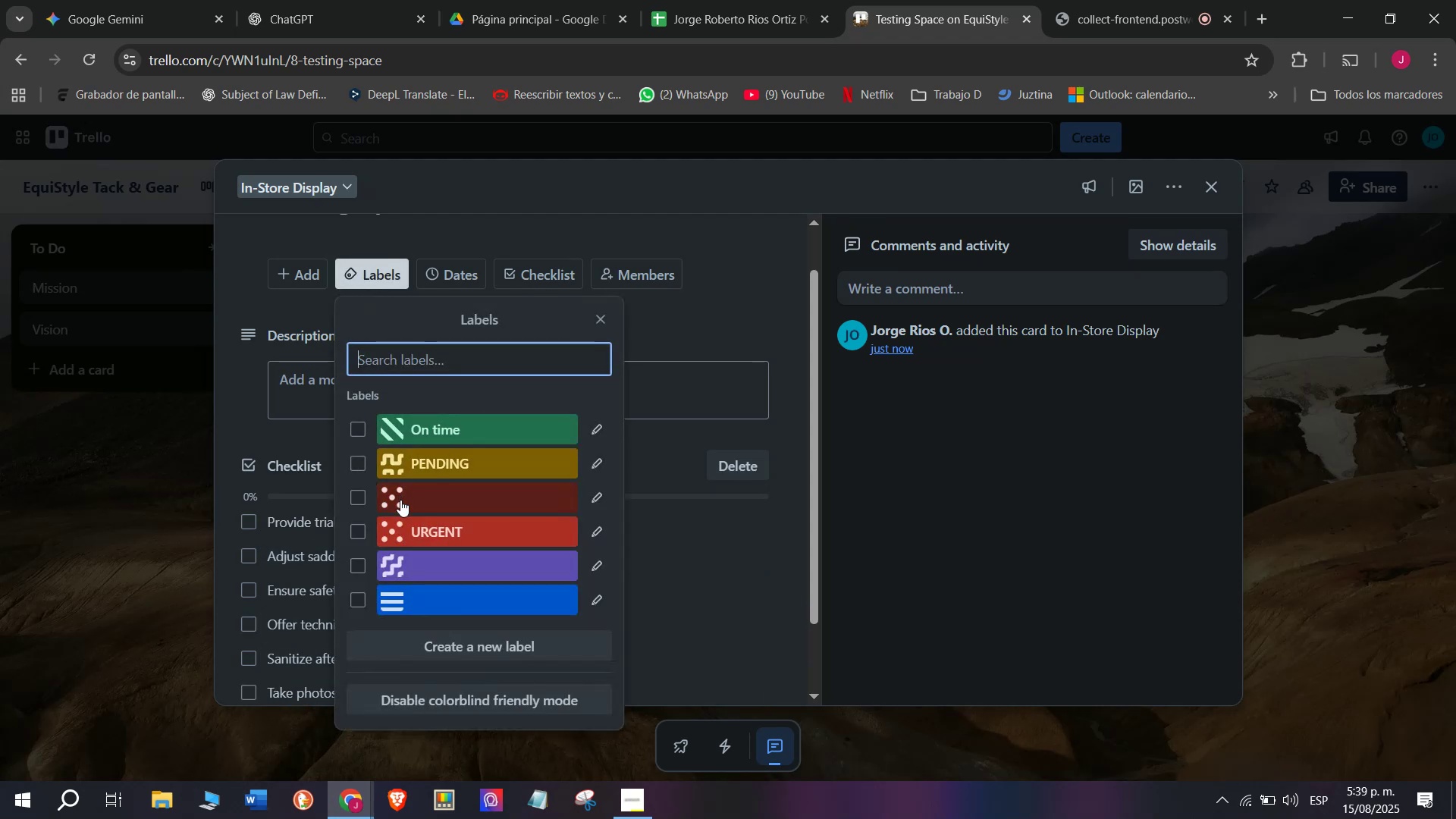 
wait(6.98)
 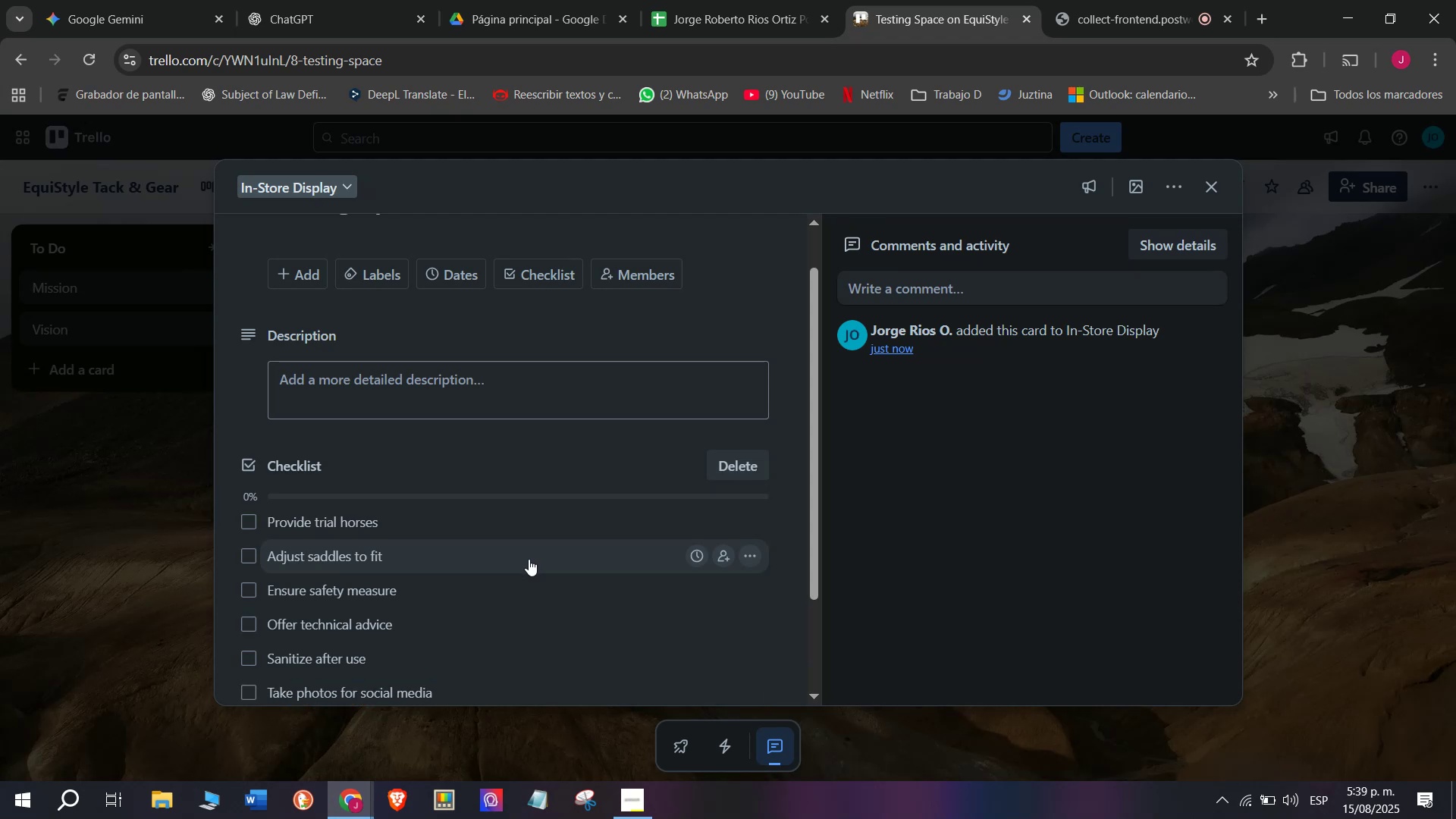 
left_click([360, 530])
 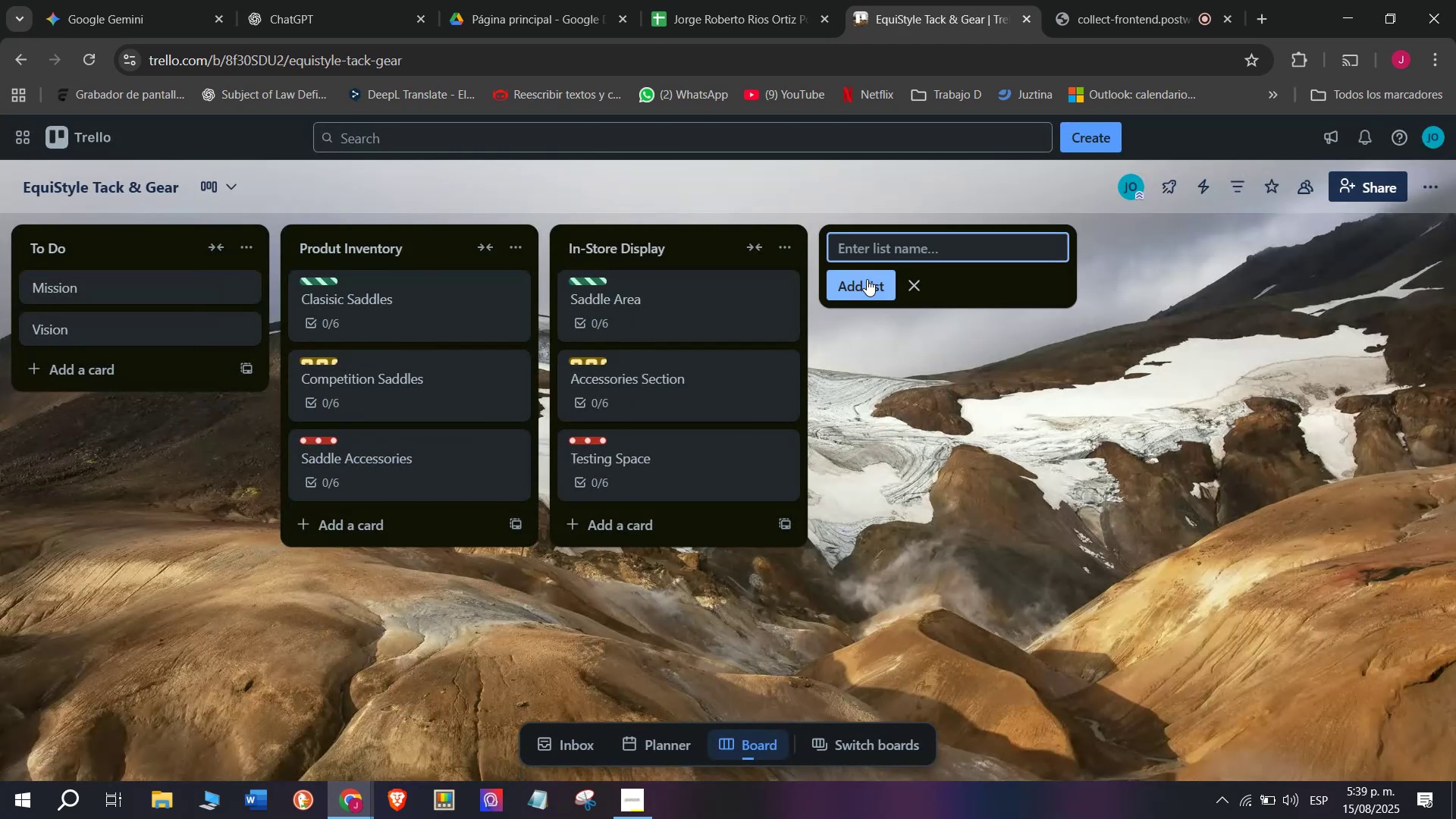 
wait(5.69)
 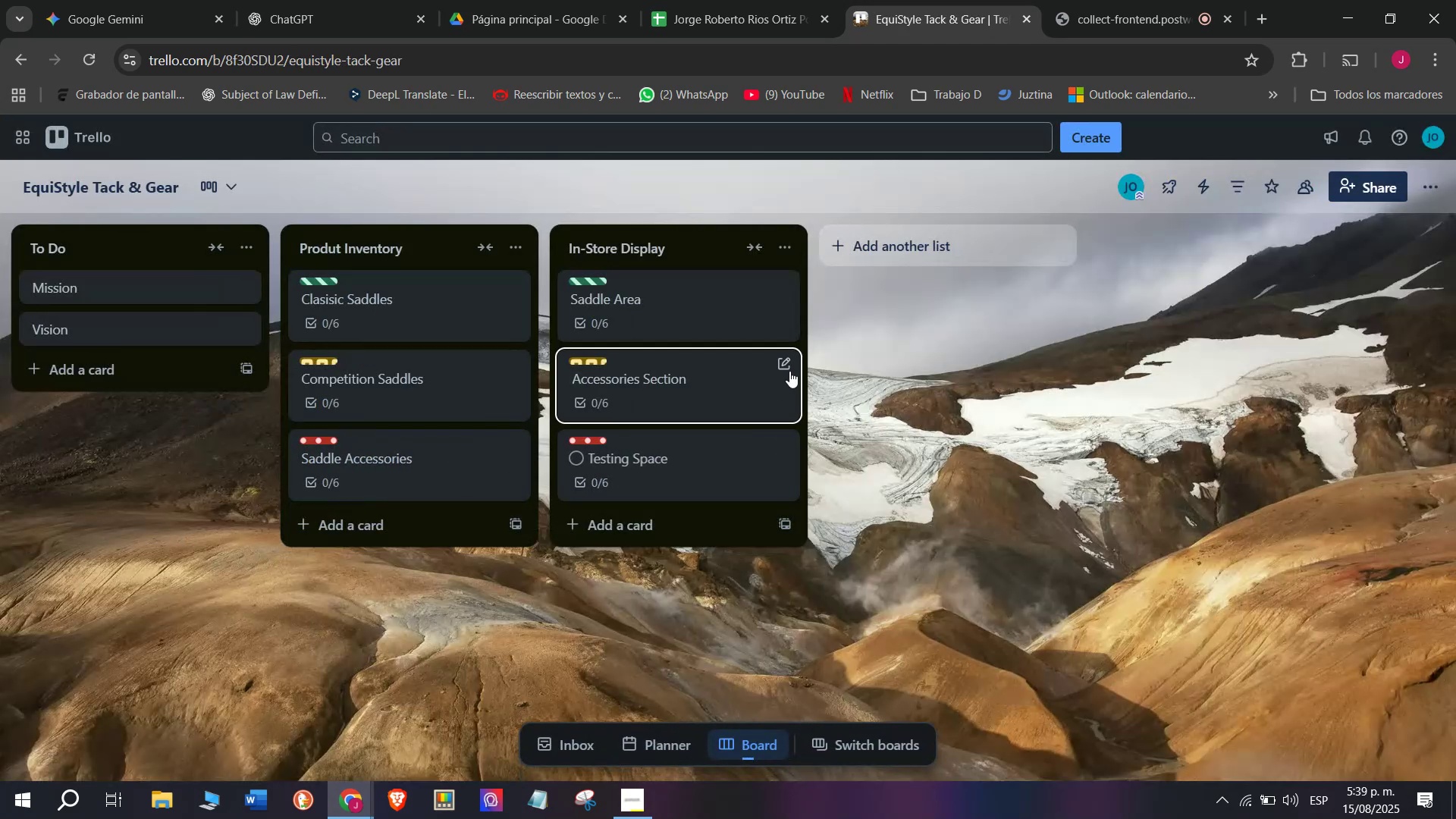 
type(Onliee)
key(Backspace)
key(Backspace)
type(ne Store)
 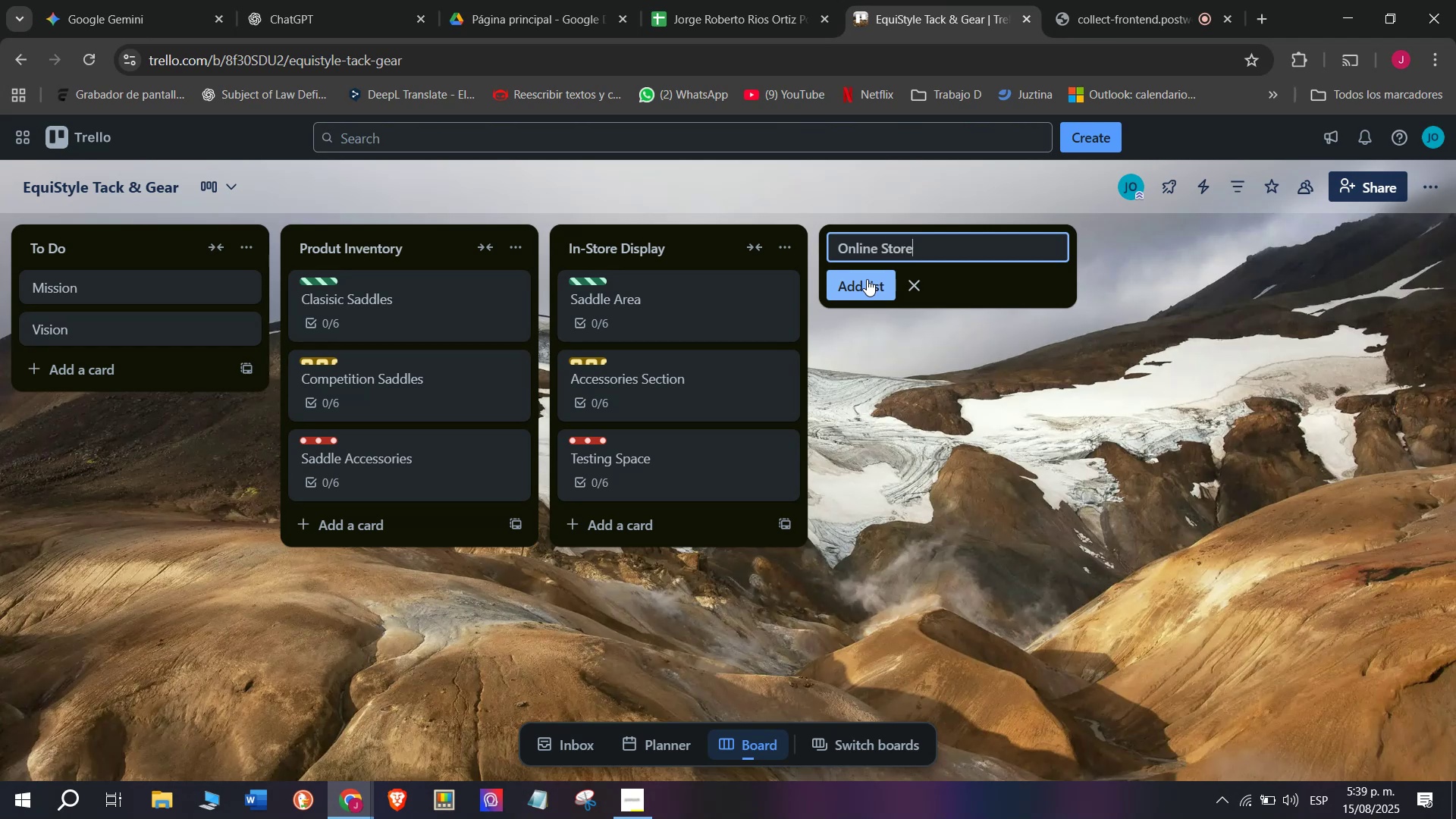 
key(Enter)
 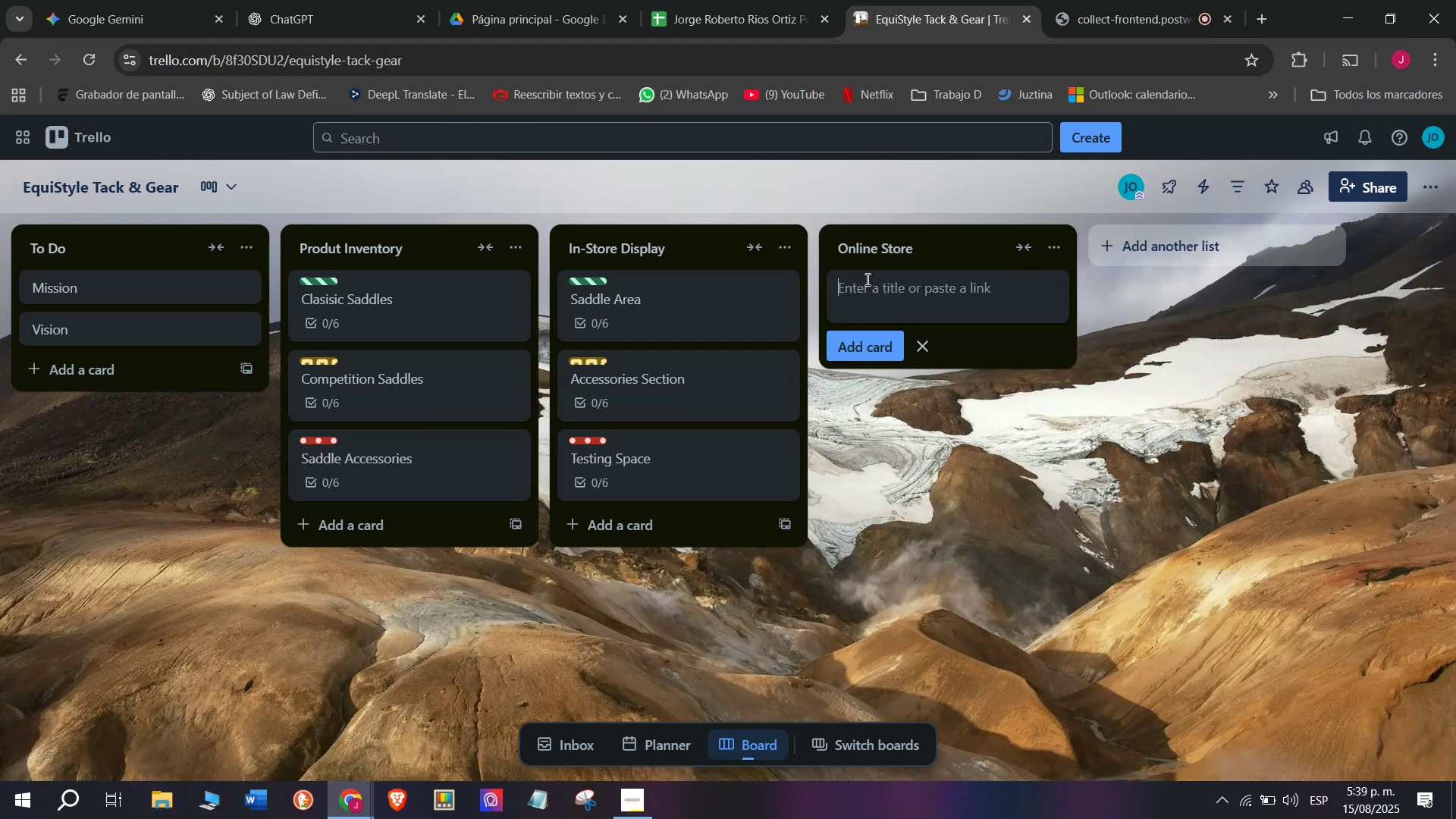 
wait(5.55)
 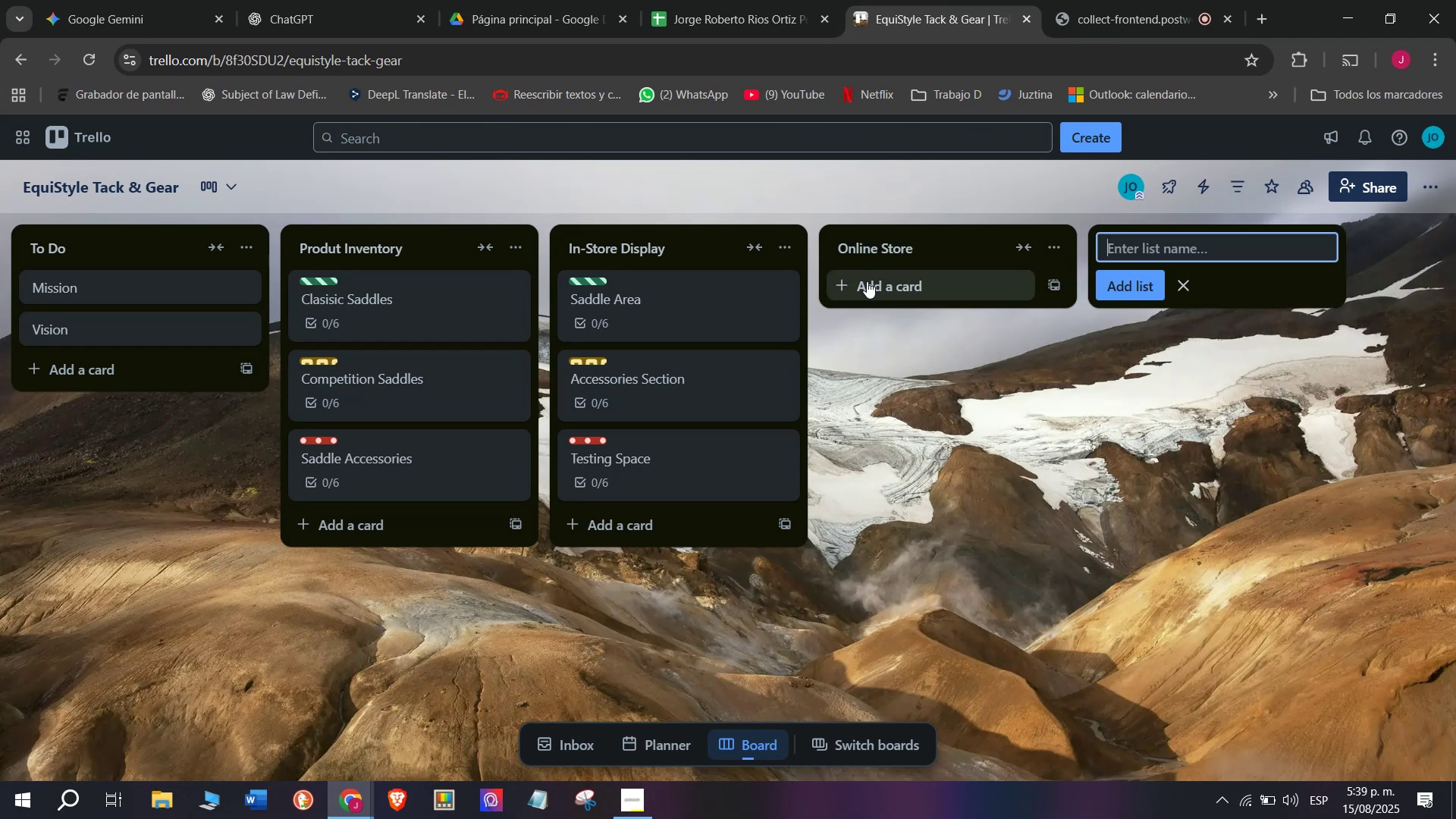 
type(Product )
 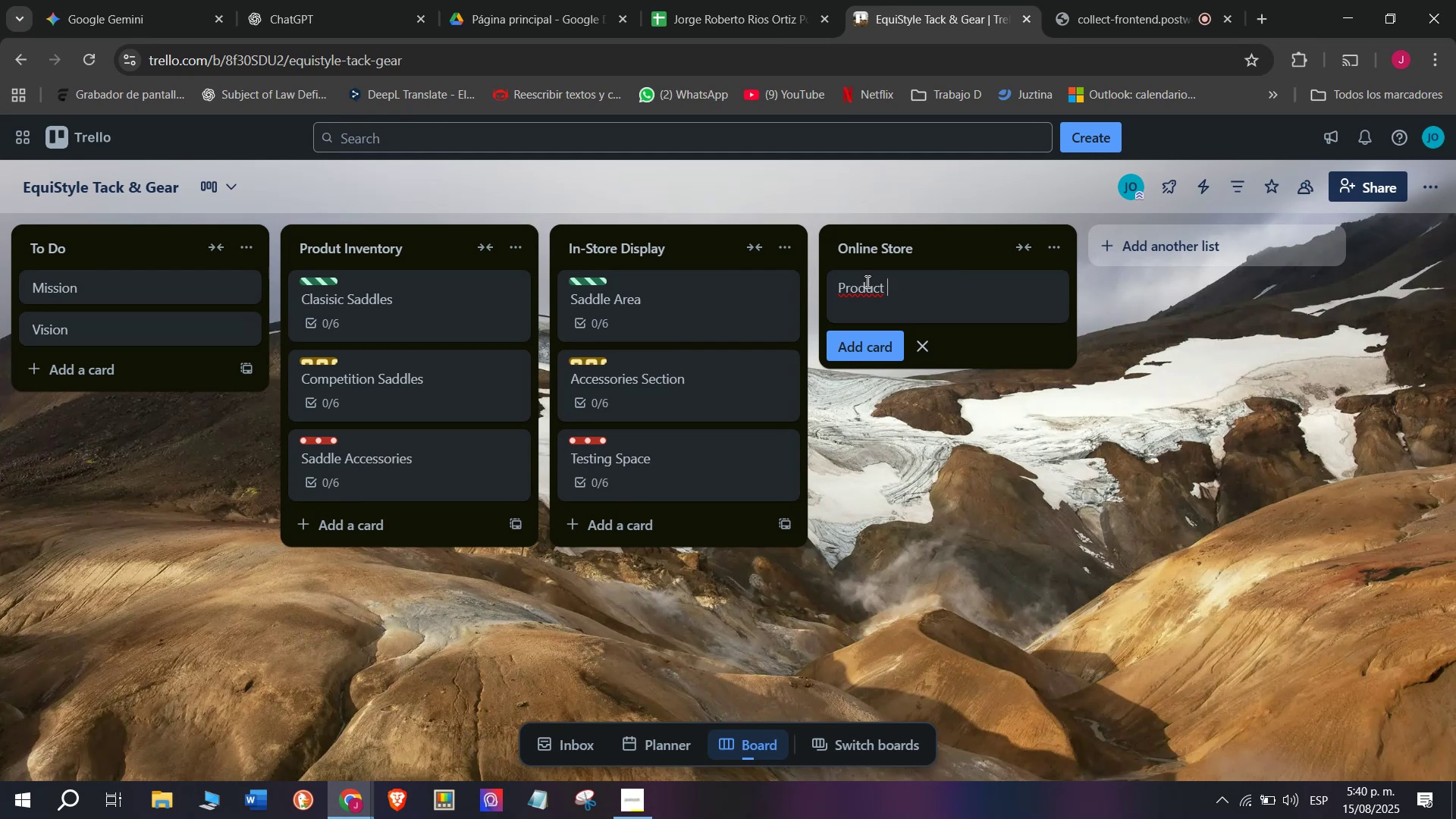 
type(Updates)
 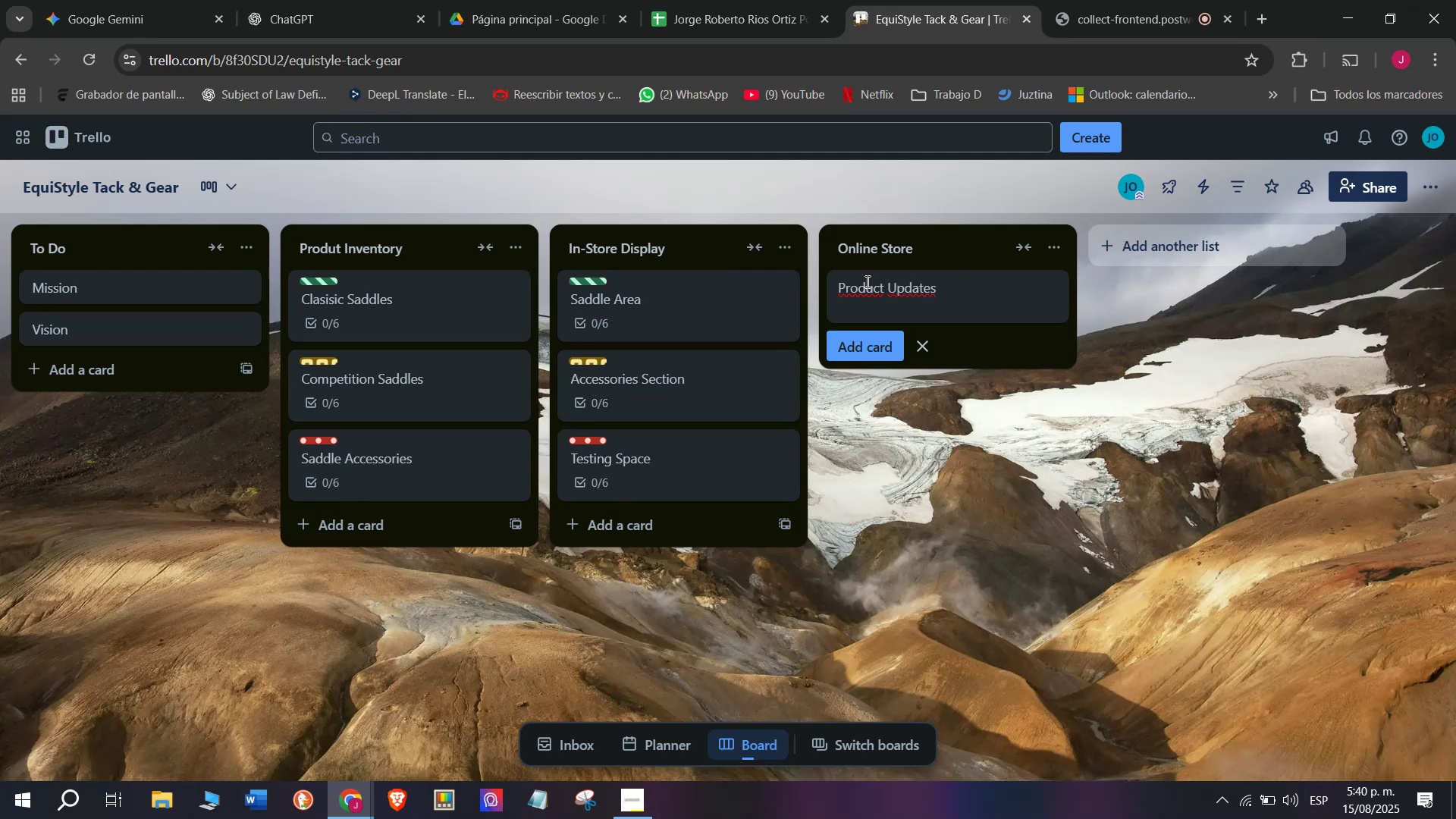 
wait(5.38)
 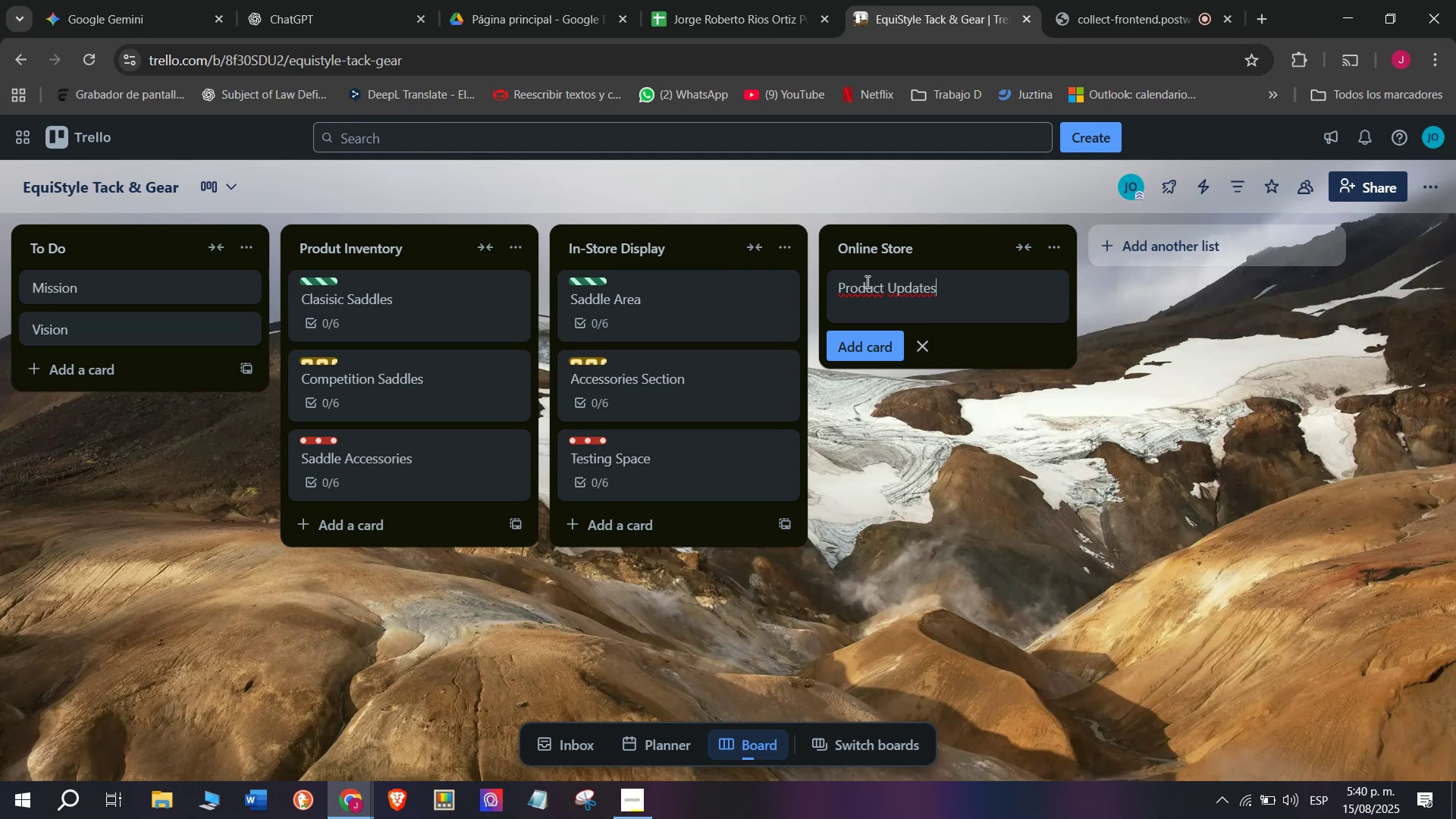 
key(Enter)
 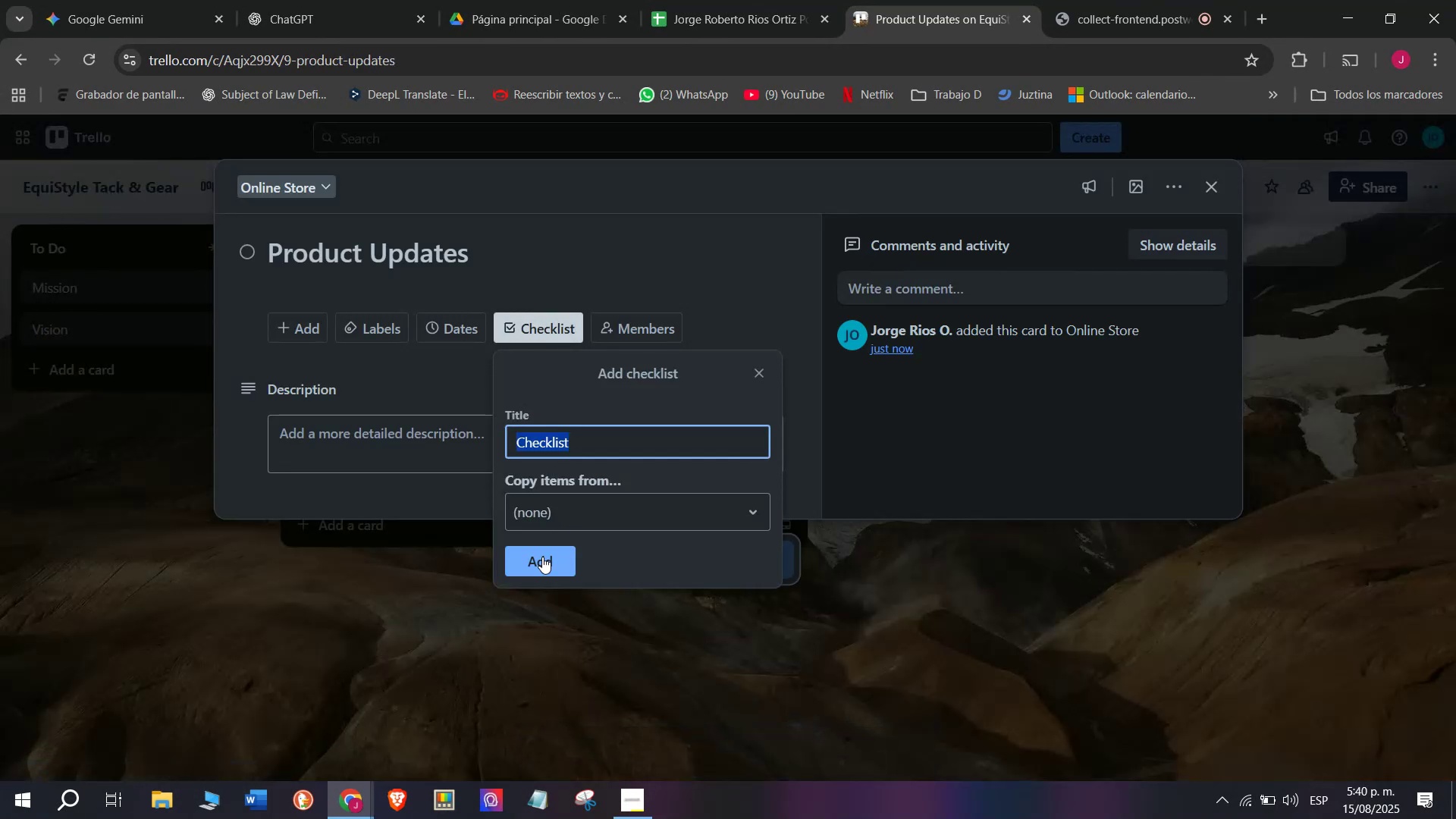 
wait(8.74)
 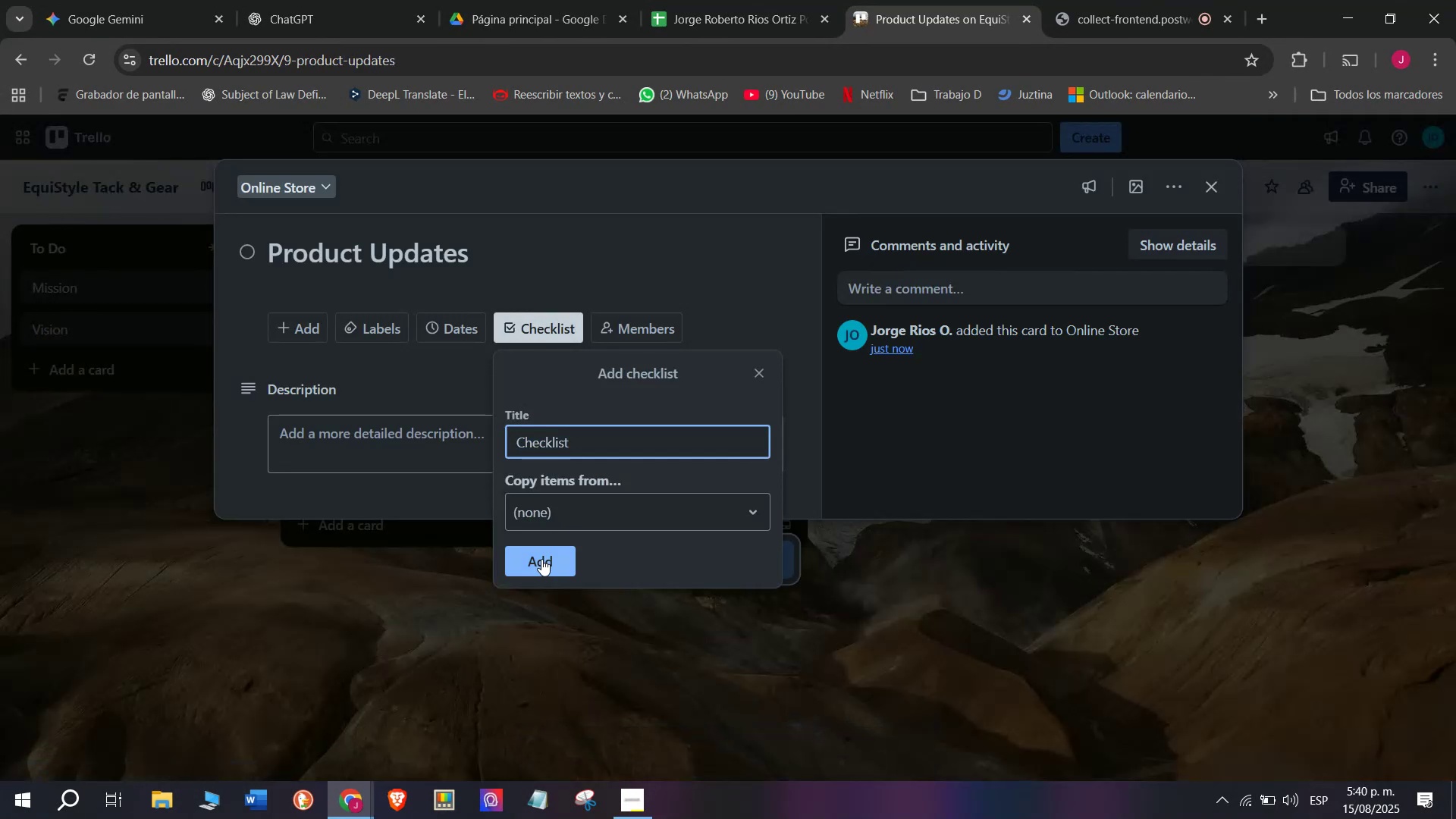 
type(Upload new pho)
 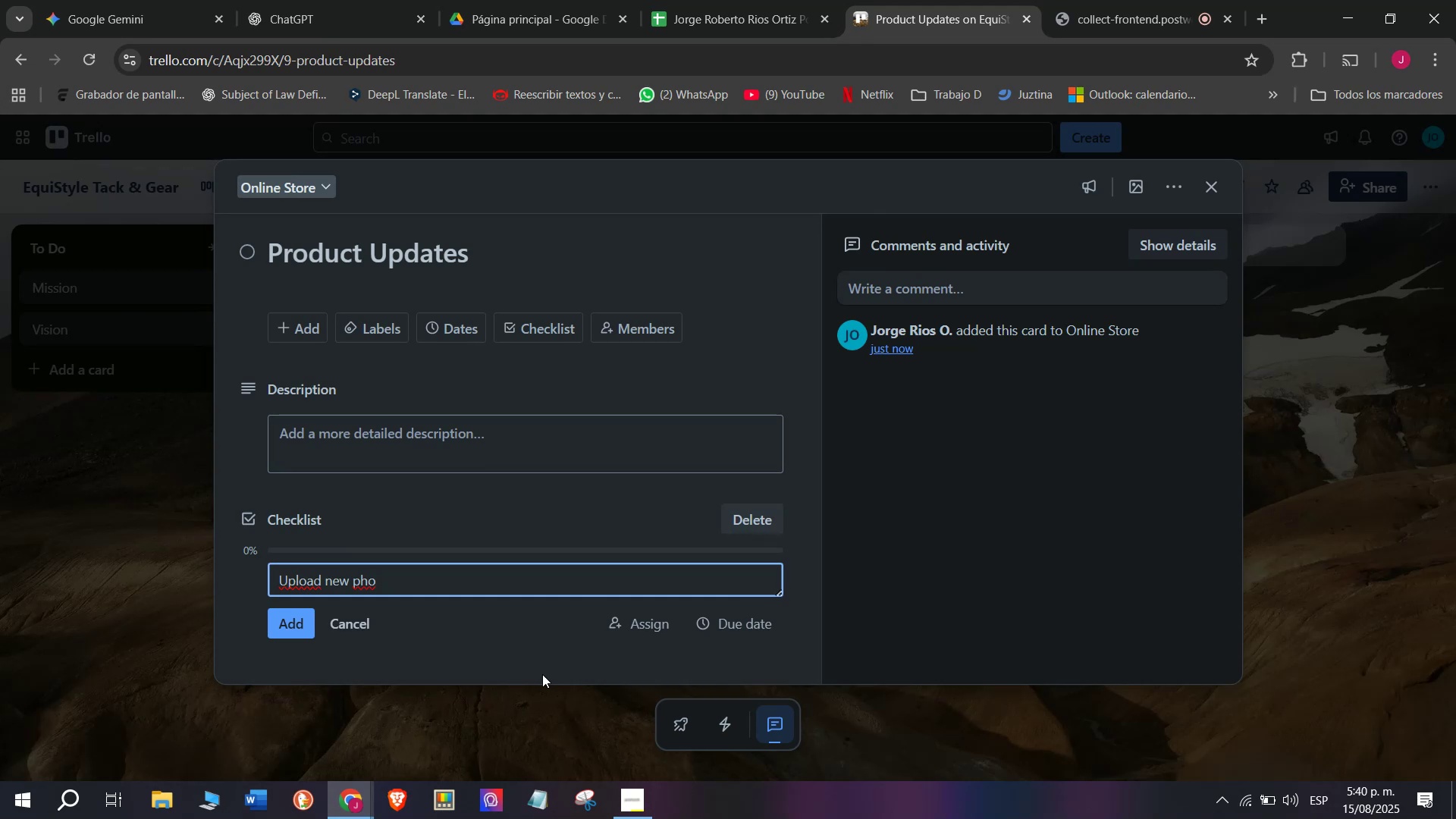 
wait(6.83)
 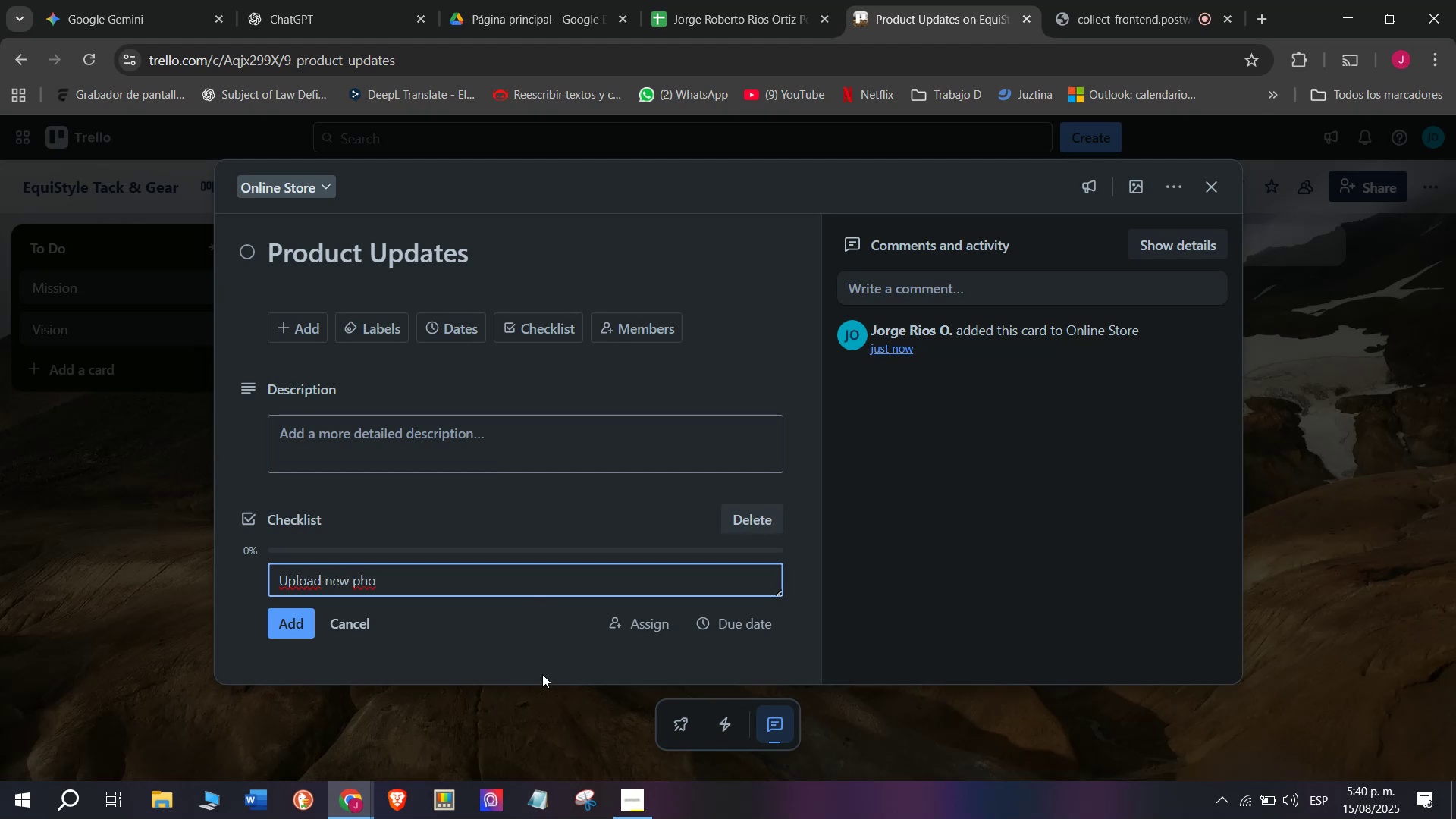 
type(tos)
 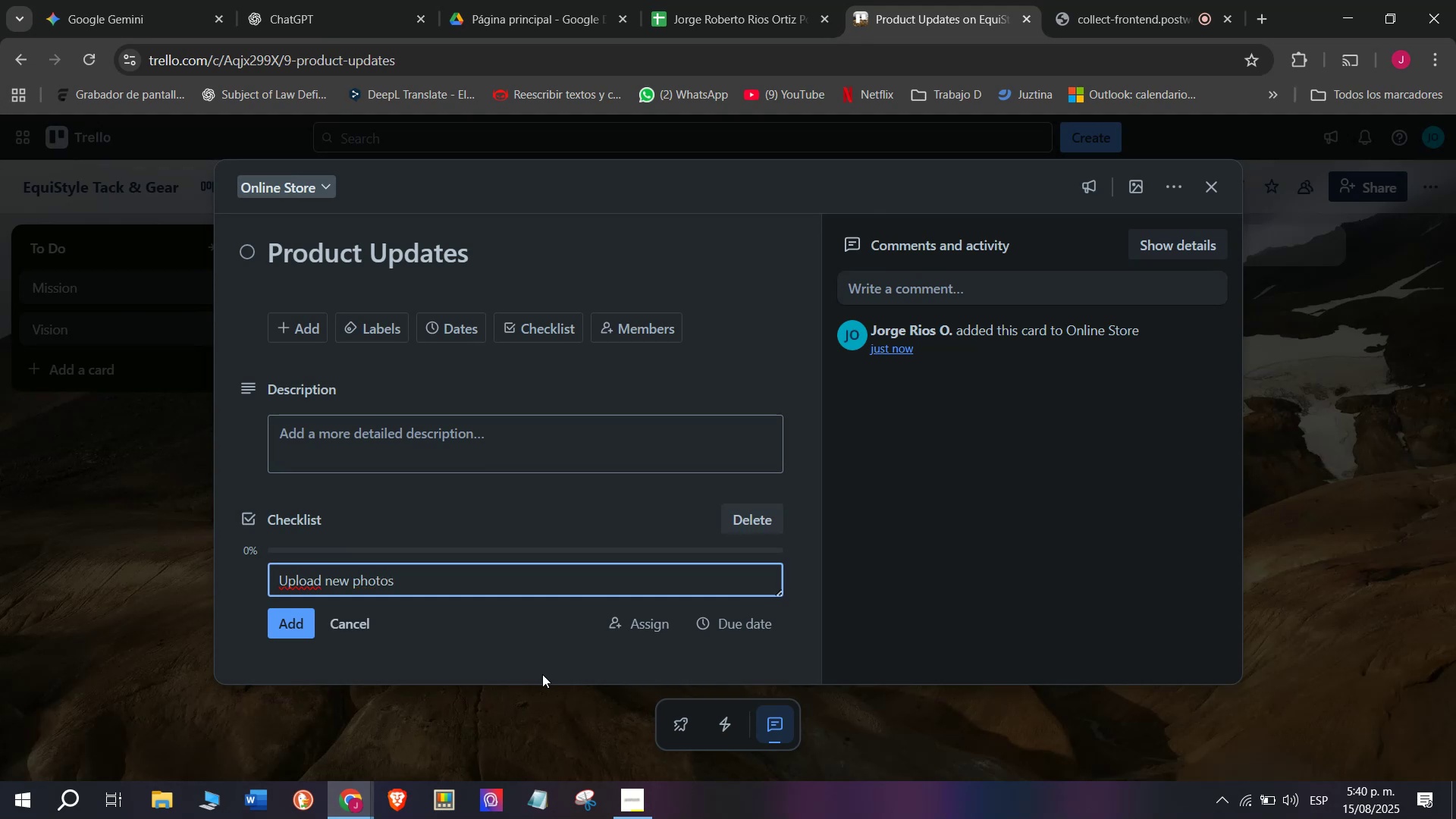 
key(Enter)
 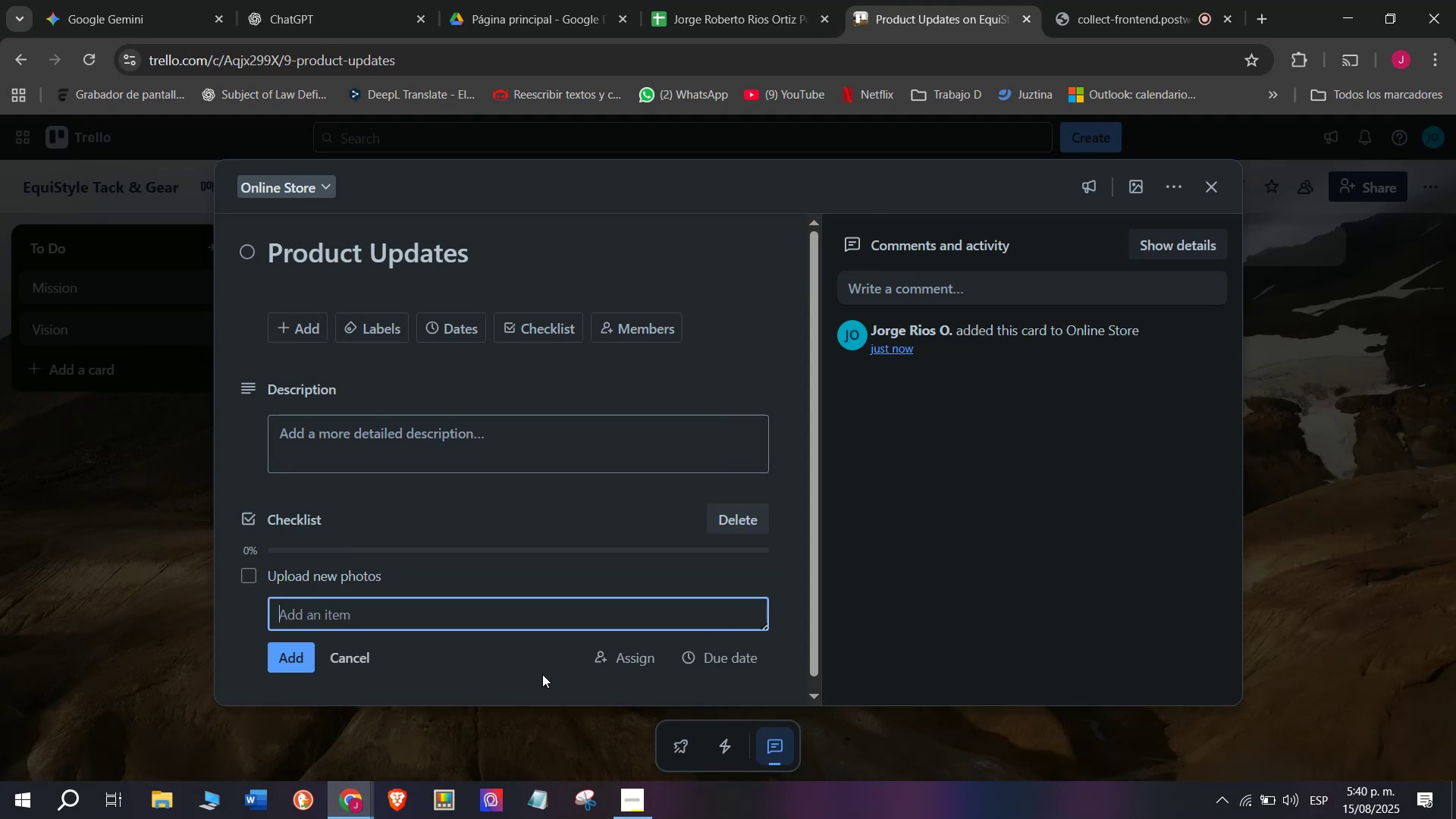 
type(Add )
 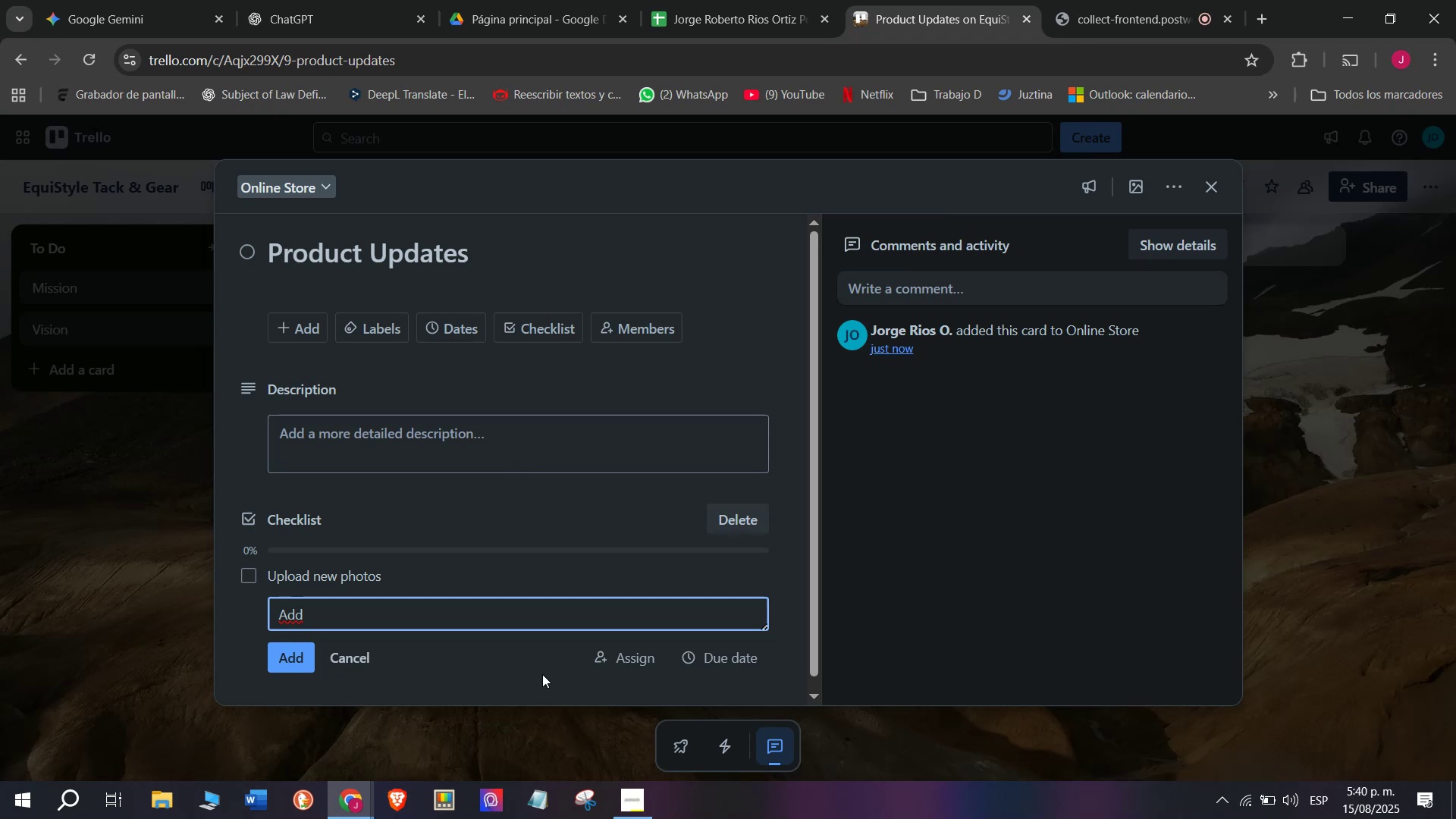 
type(descrip)
 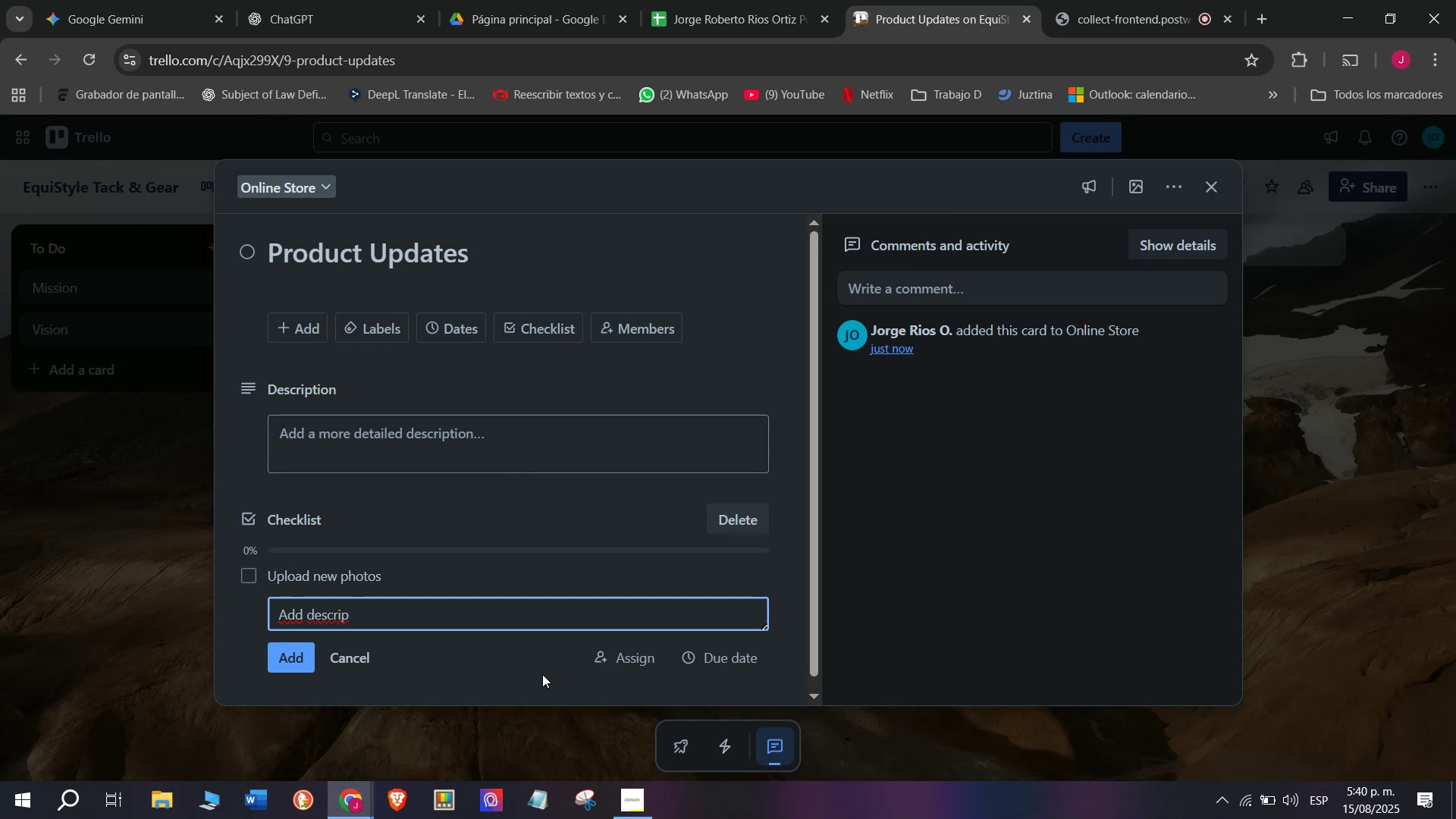 
type(tions)
 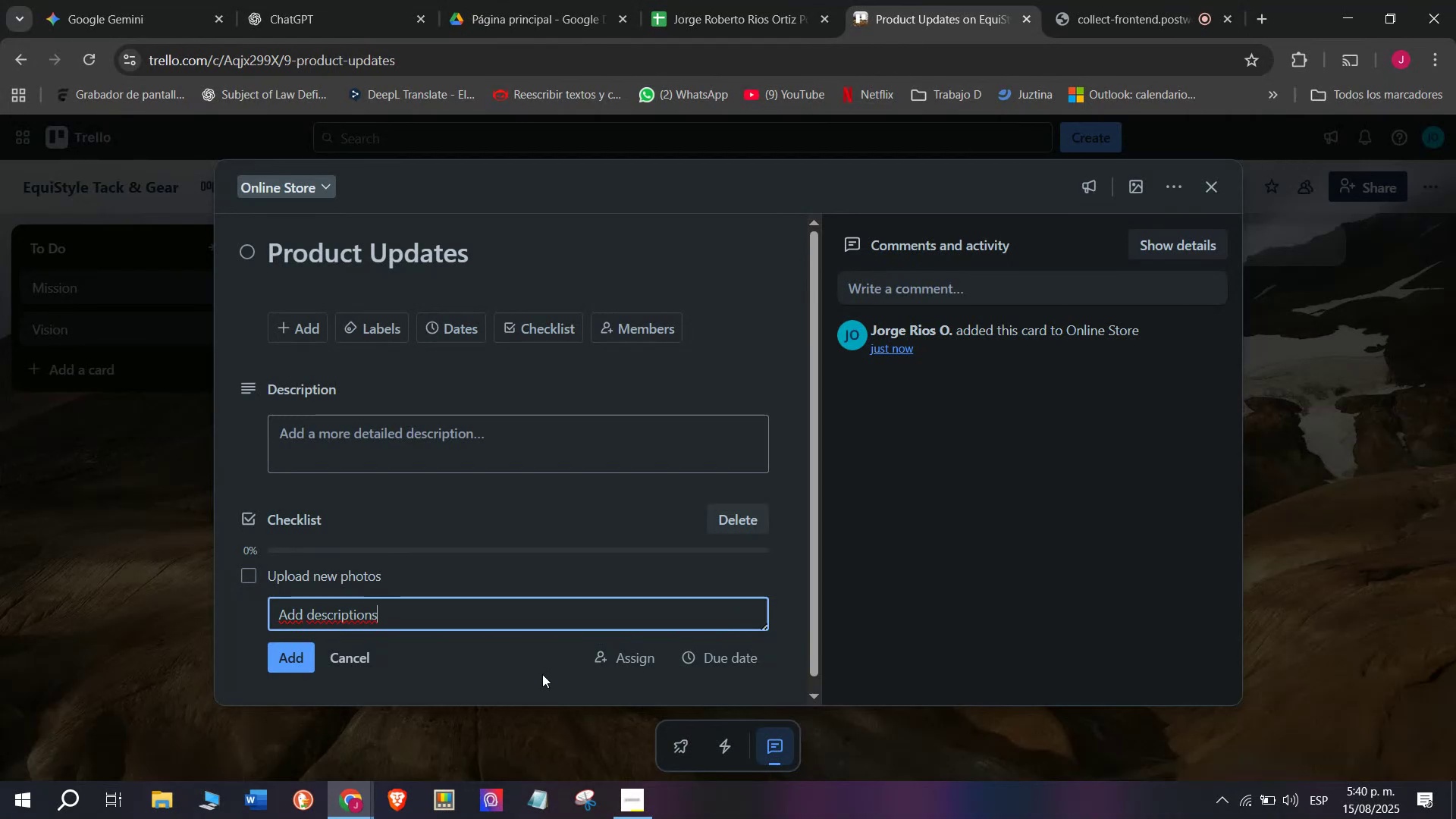 
key(Enter)
 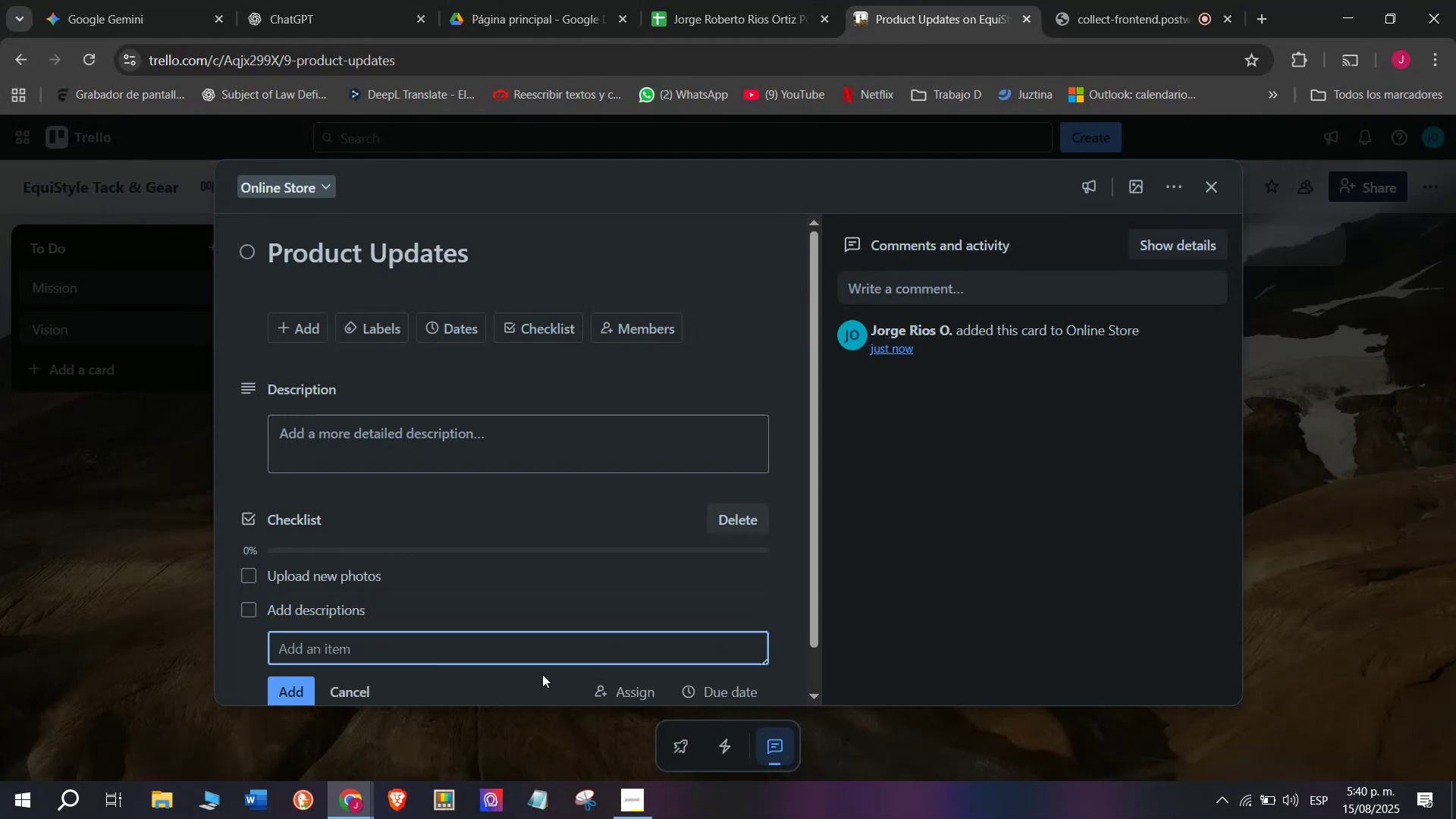 
type(Update prices)
 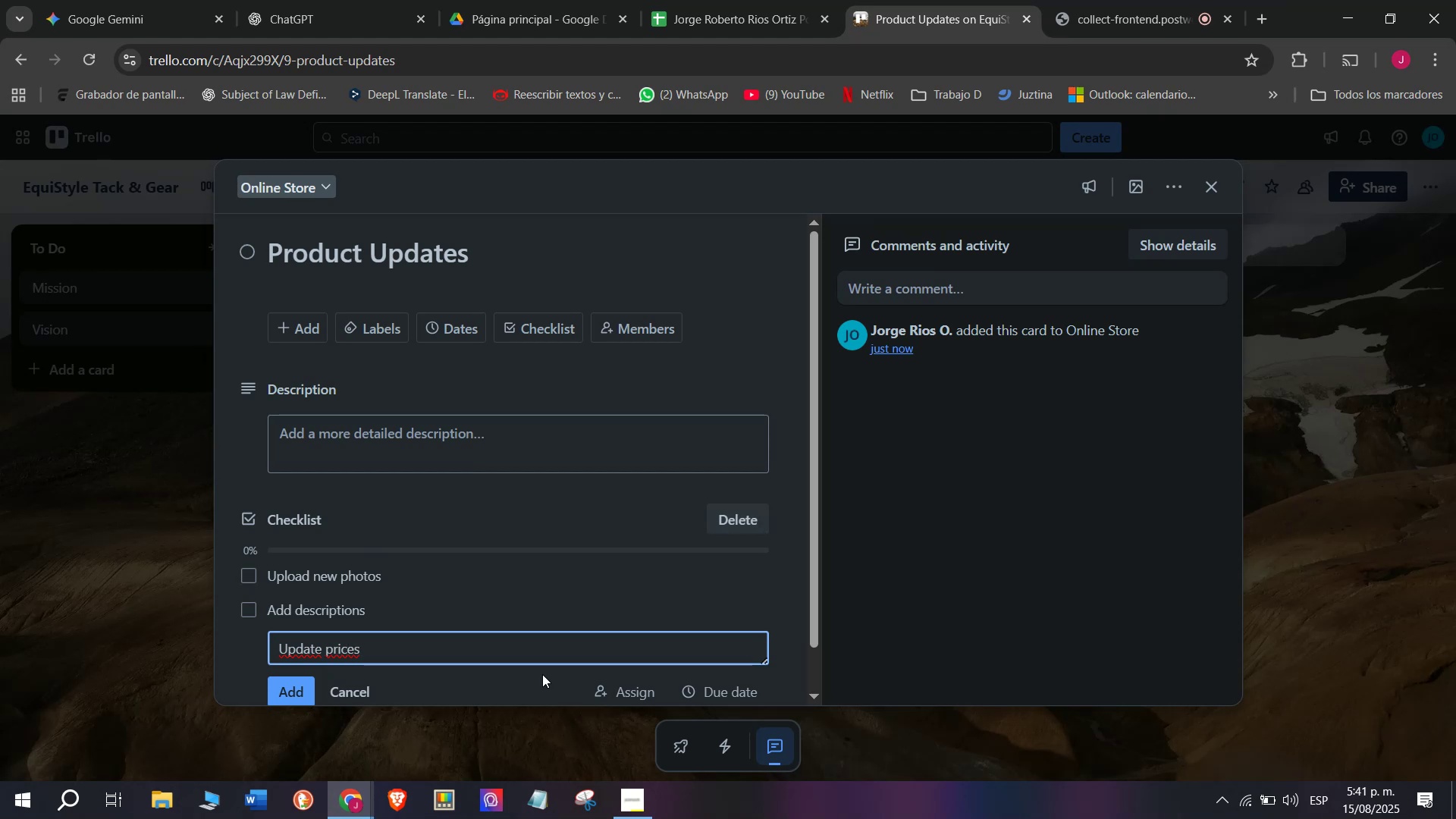 
key(Enter)
 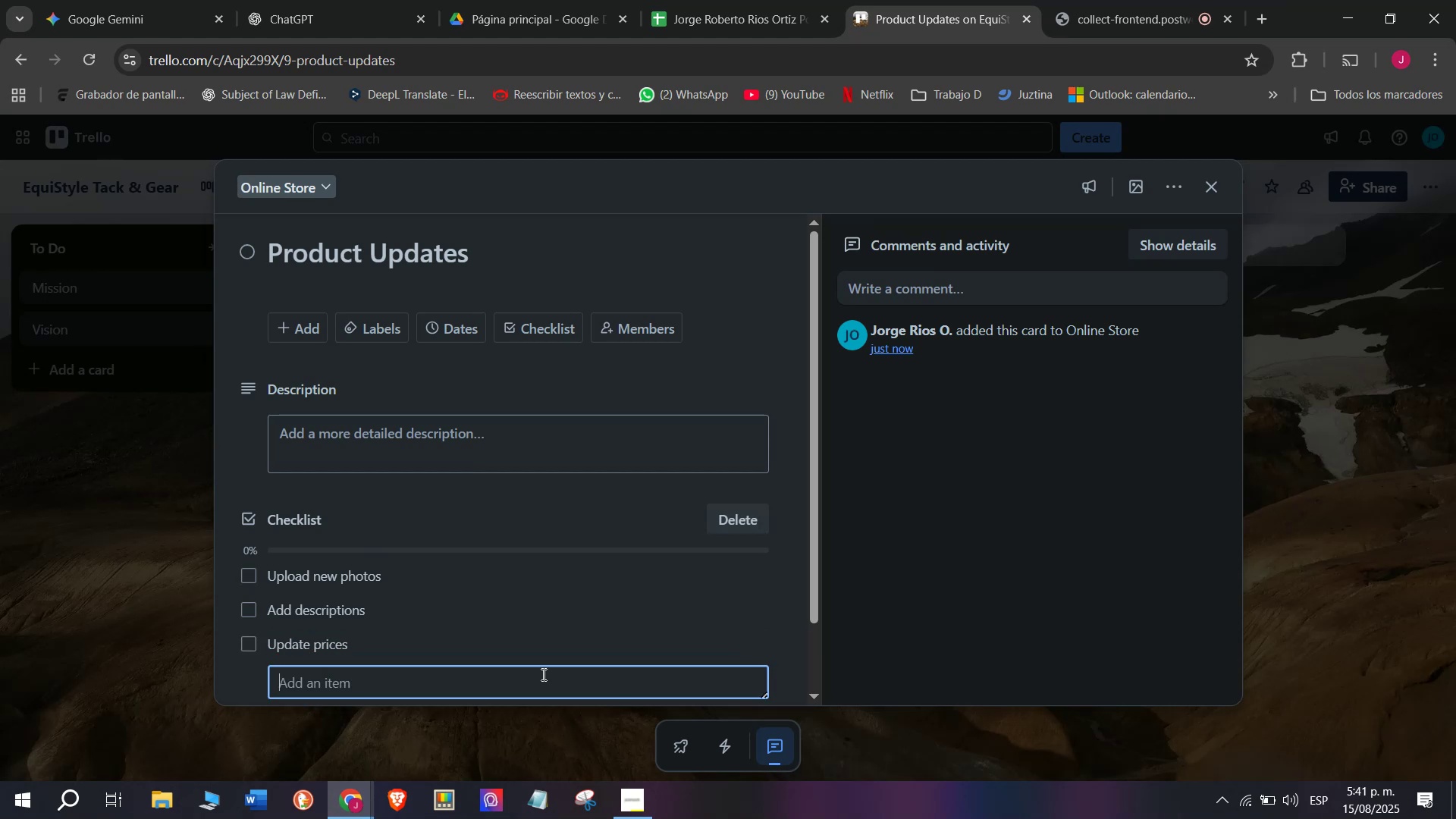 
type(Categorize )
 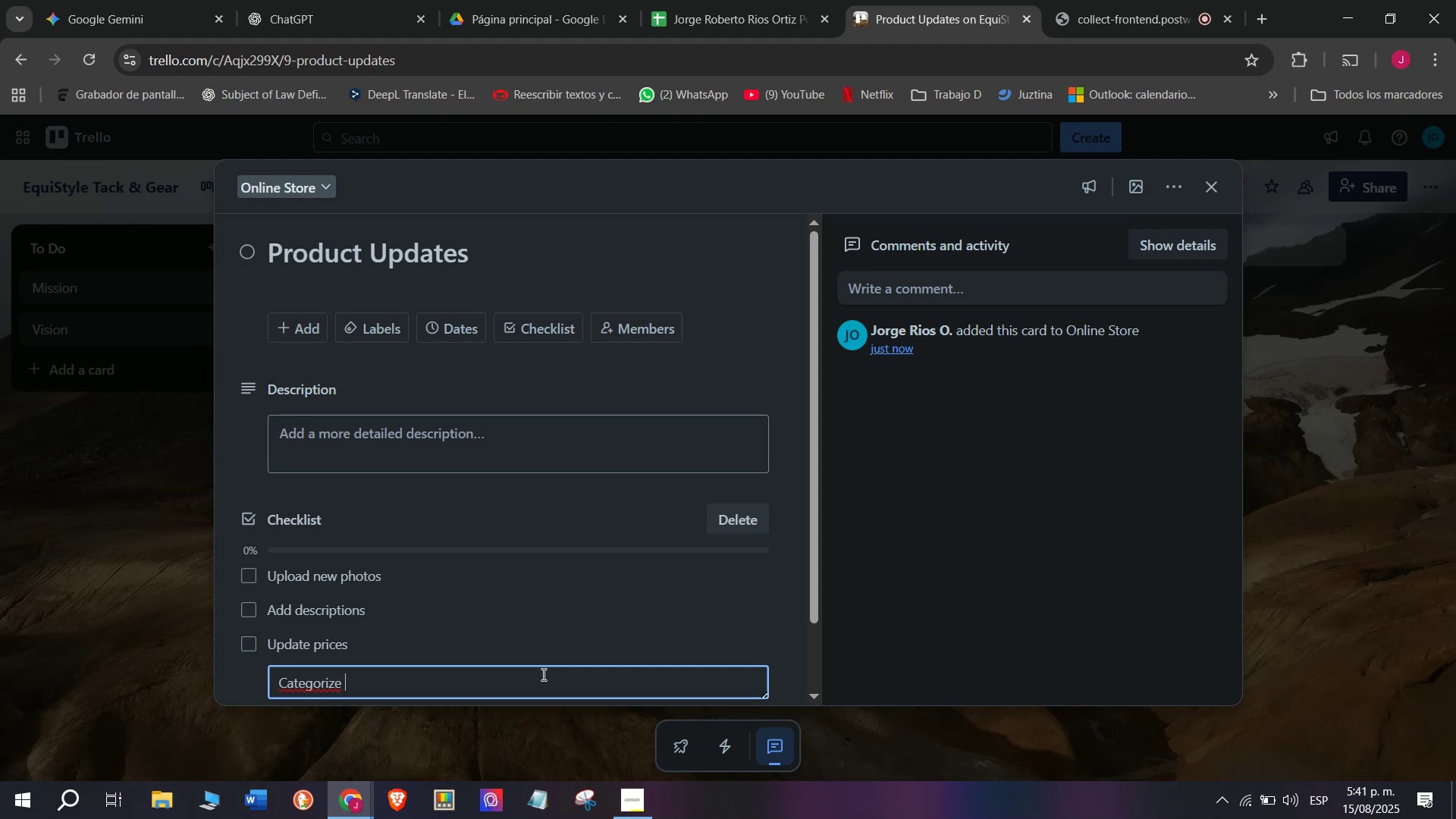 
type(products)
 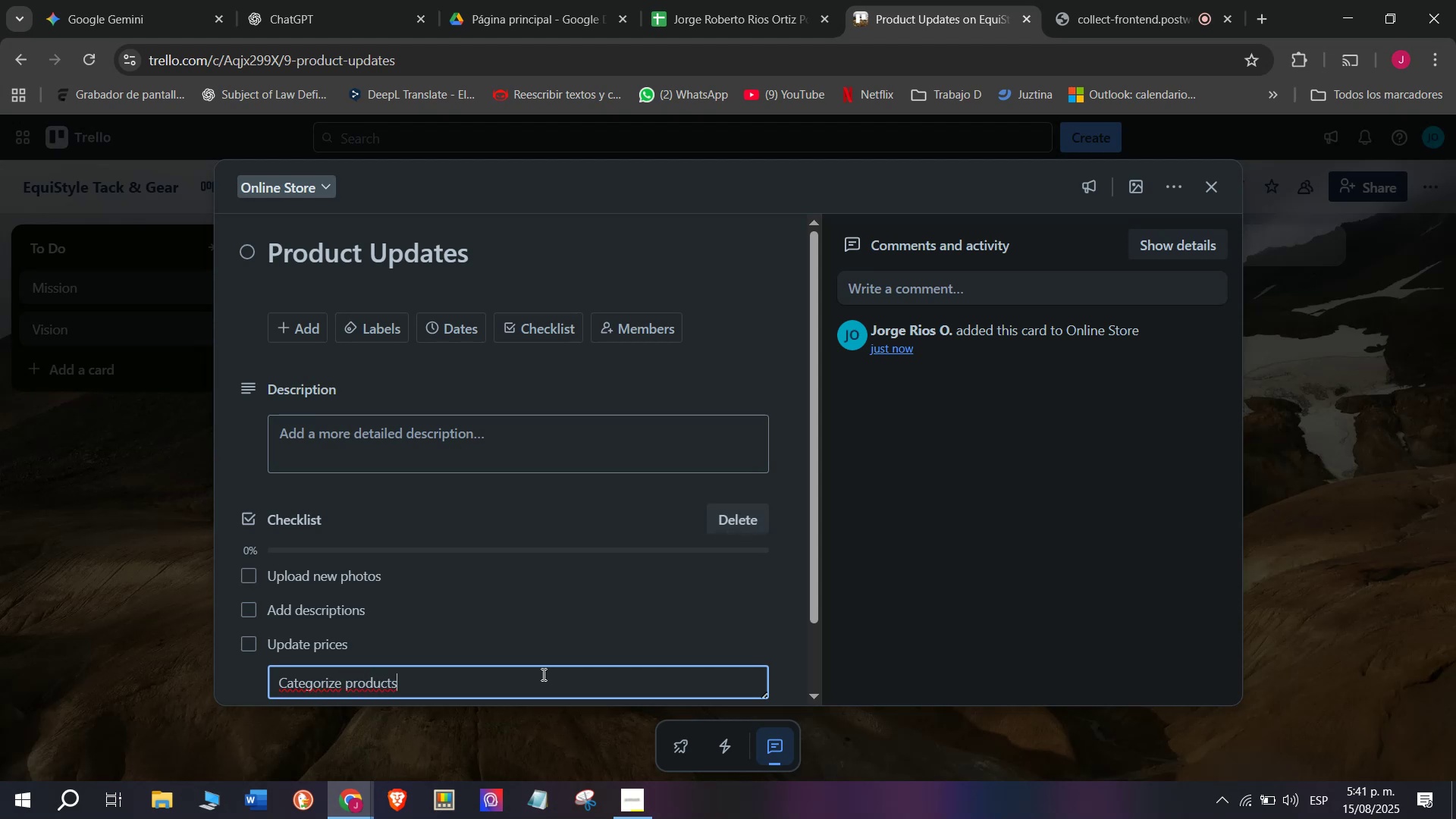 
key(Enter)
 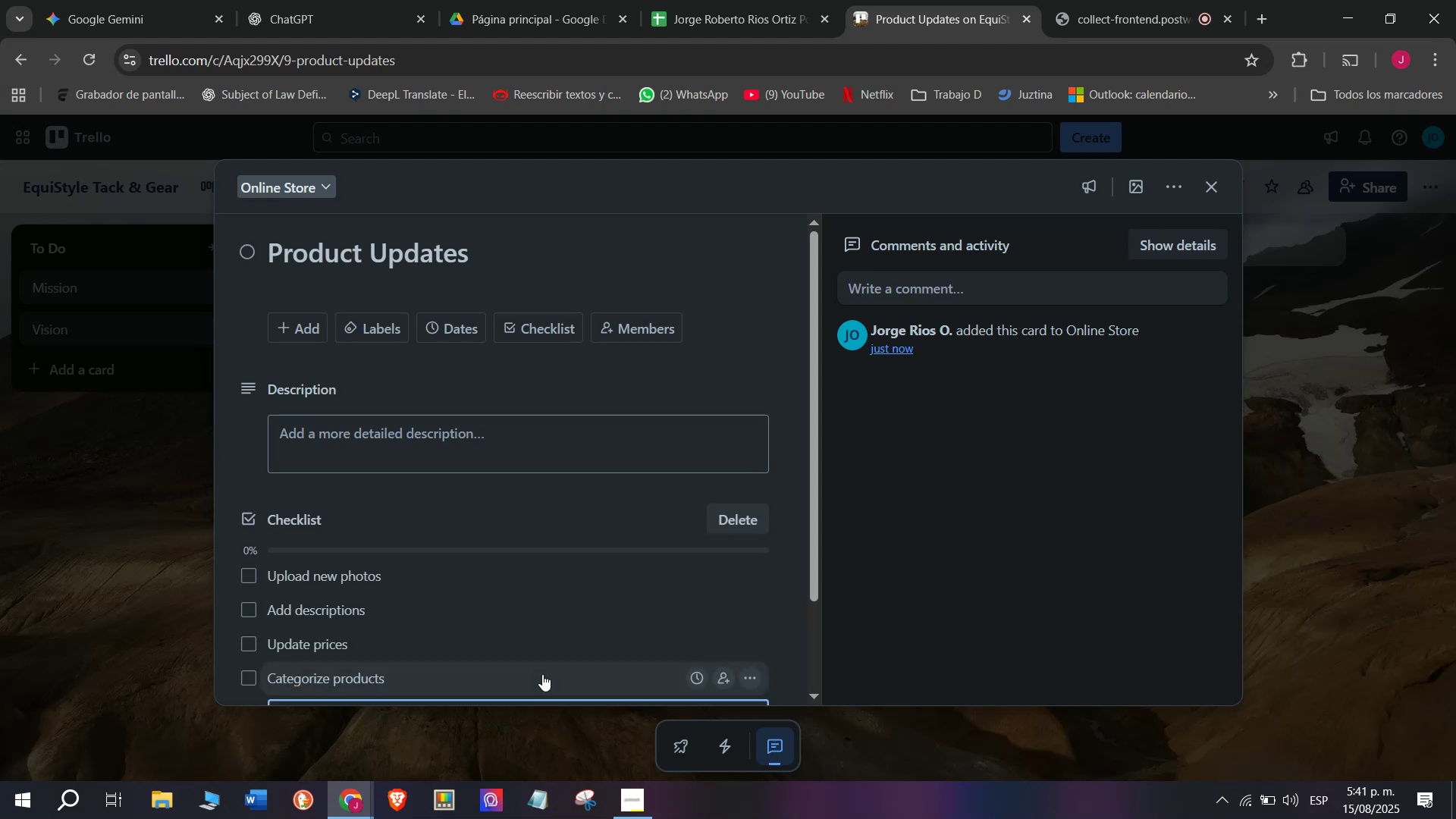 
type(Check all links)
 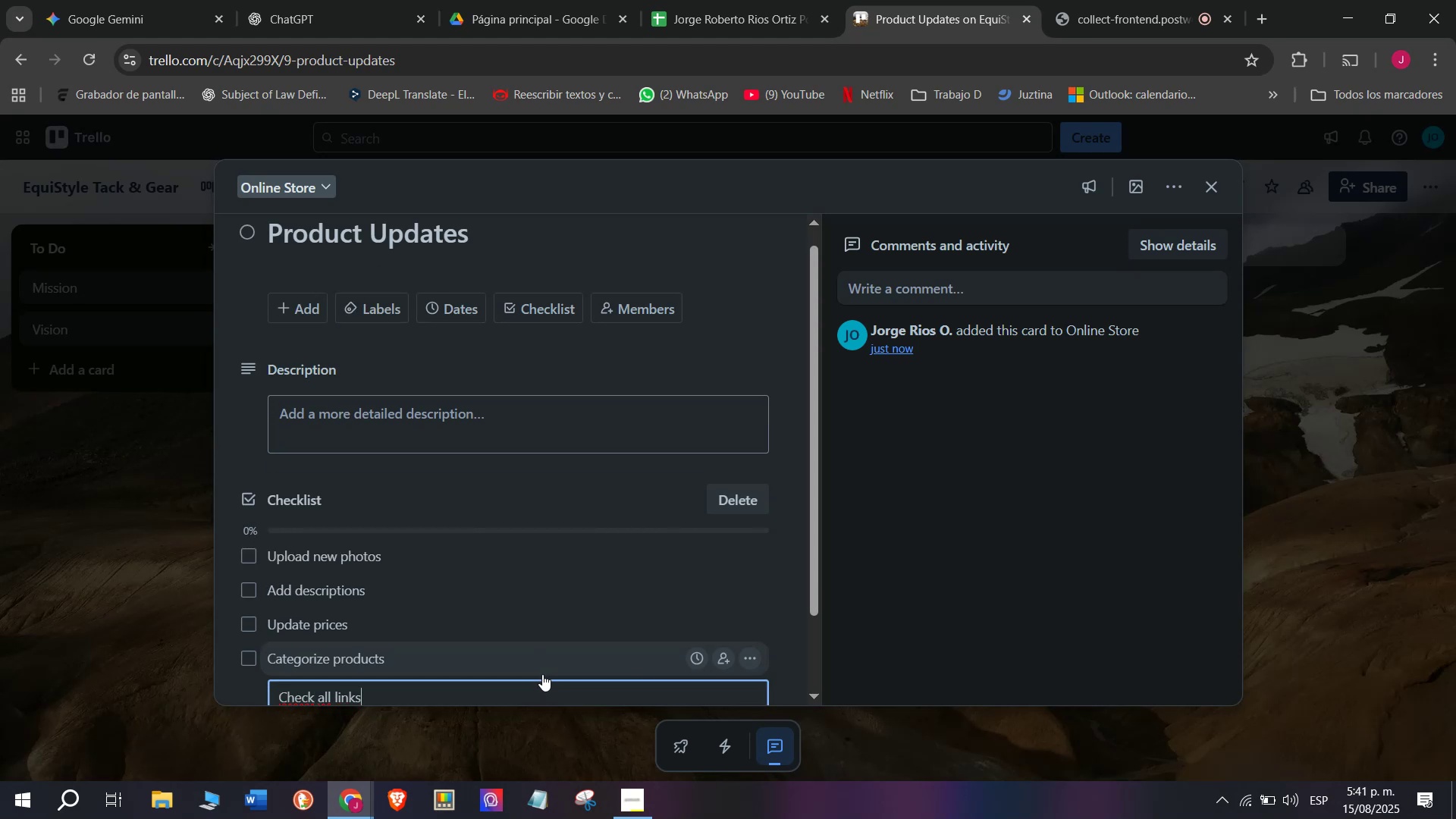 
key(Enter)
 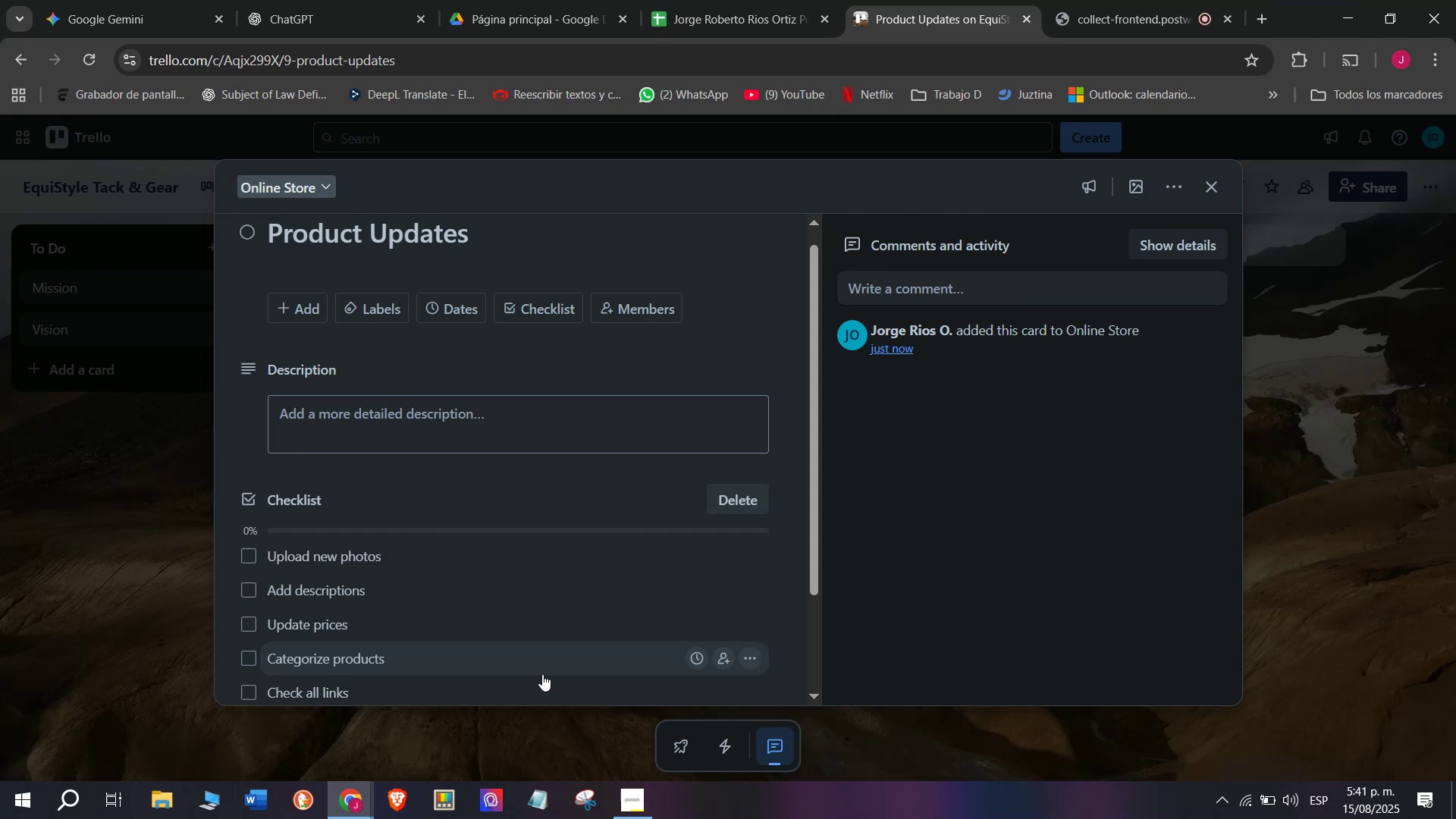 
type(test)
key(Backspace)
key(Backspace)
key(Backspace)
key(Backspace)
type(test)
key(Backspace)
key(Backspace)
key(Backspace)
key(Backspace)
type(Test shopping cart)
 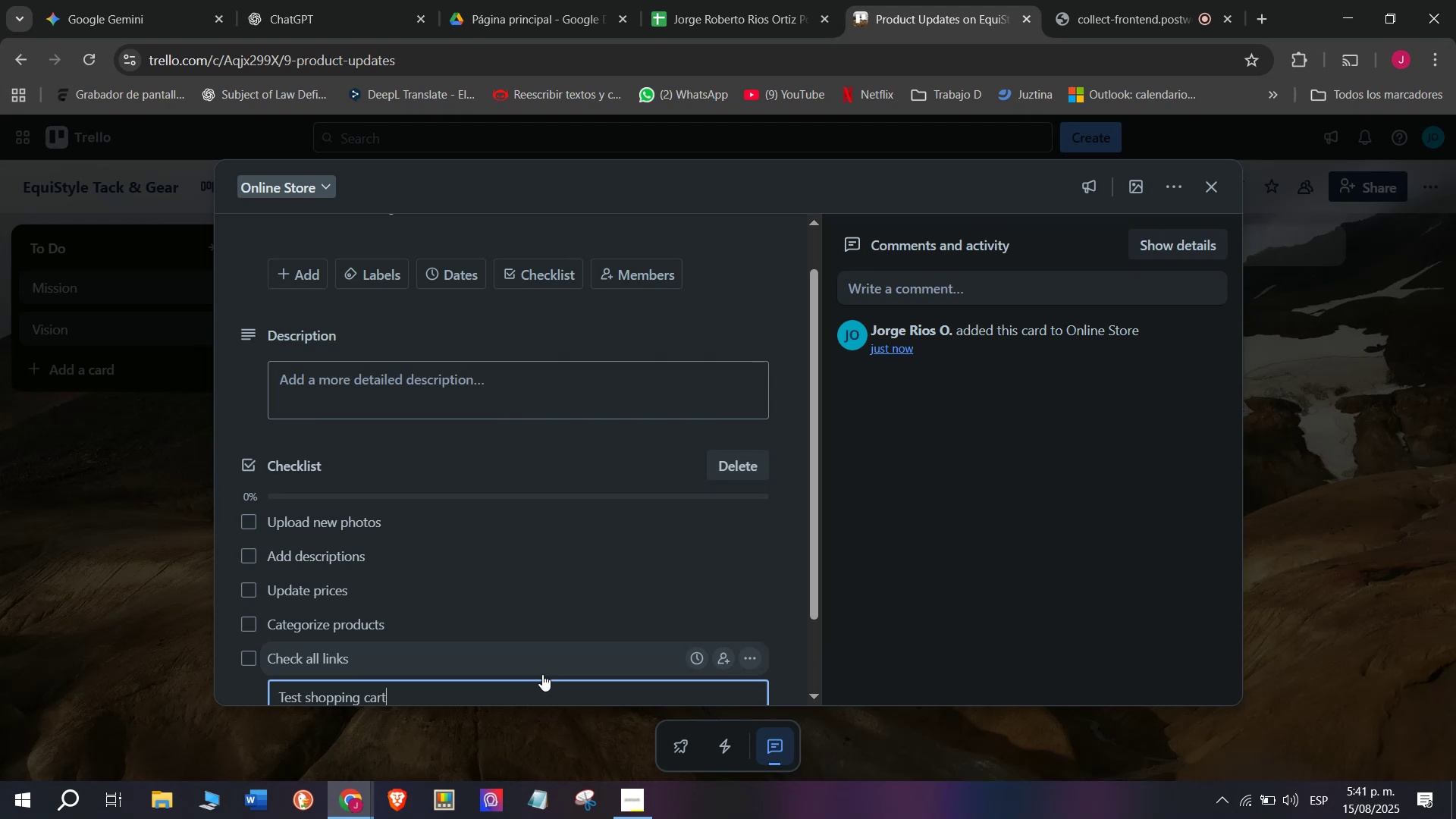 
key(Enter)
 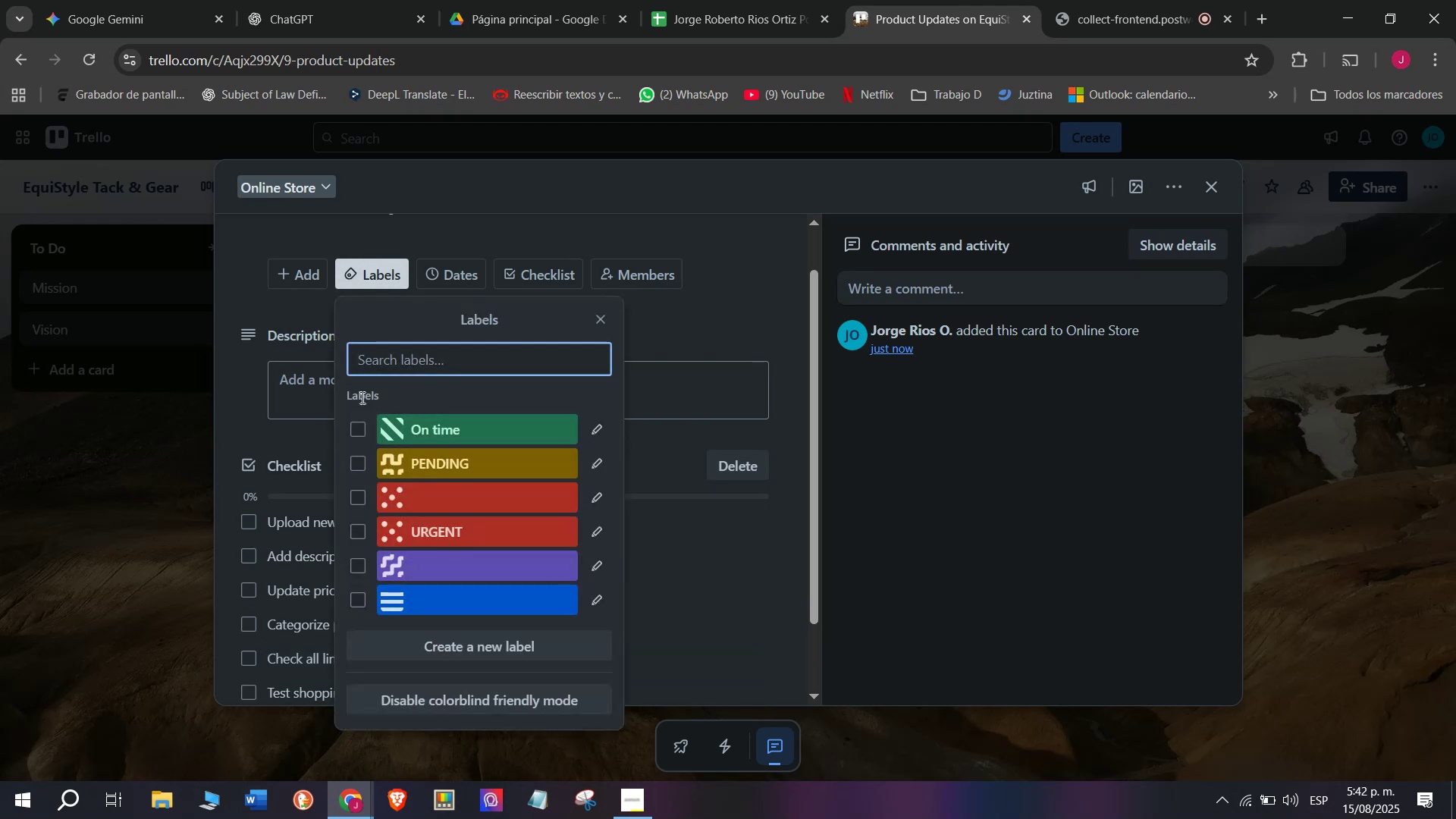 
double_click([146, 492])
 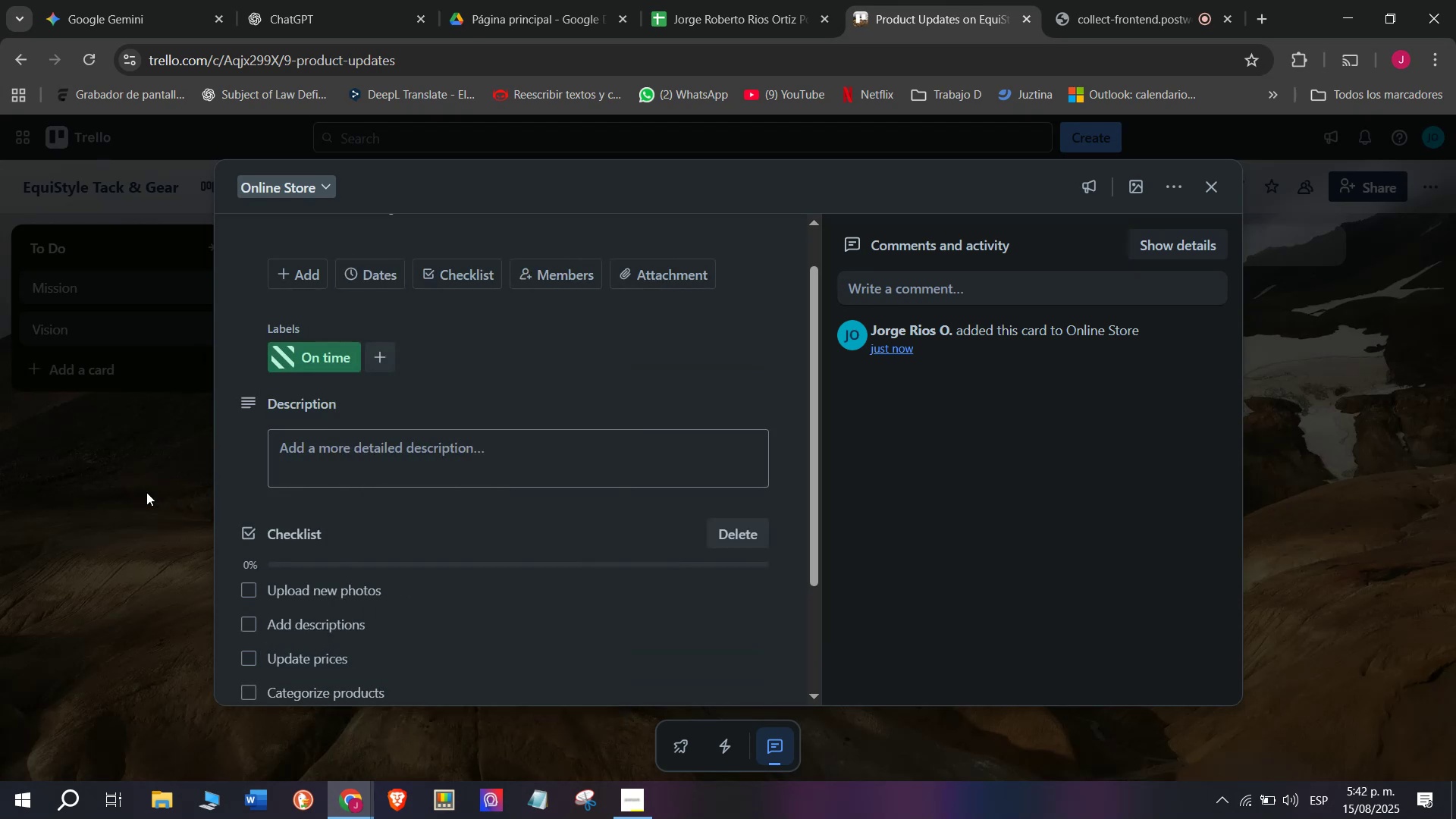 
triple_click([146, 492])
 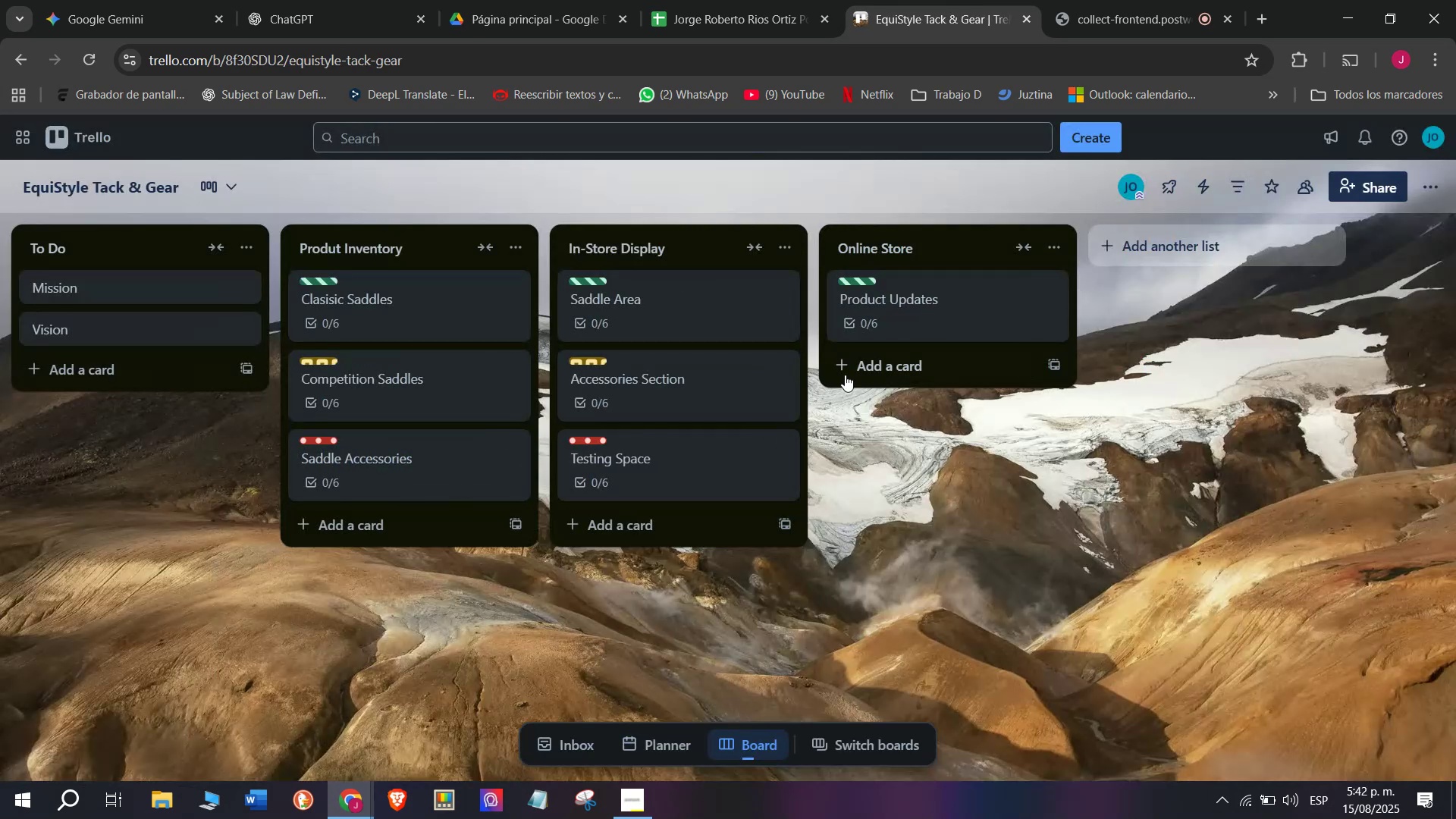 
left_click([877, 365])
 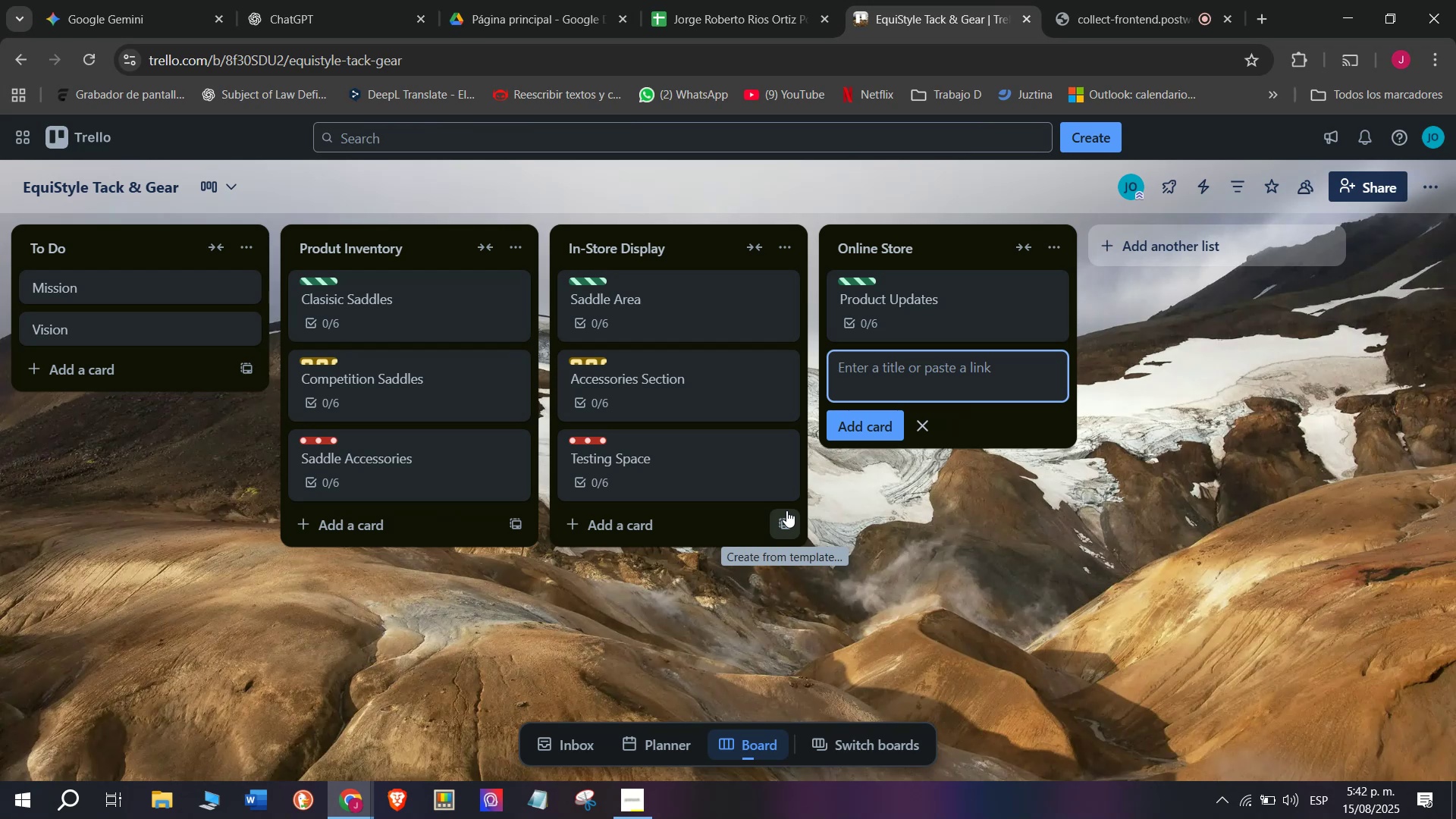 
type(Order )
 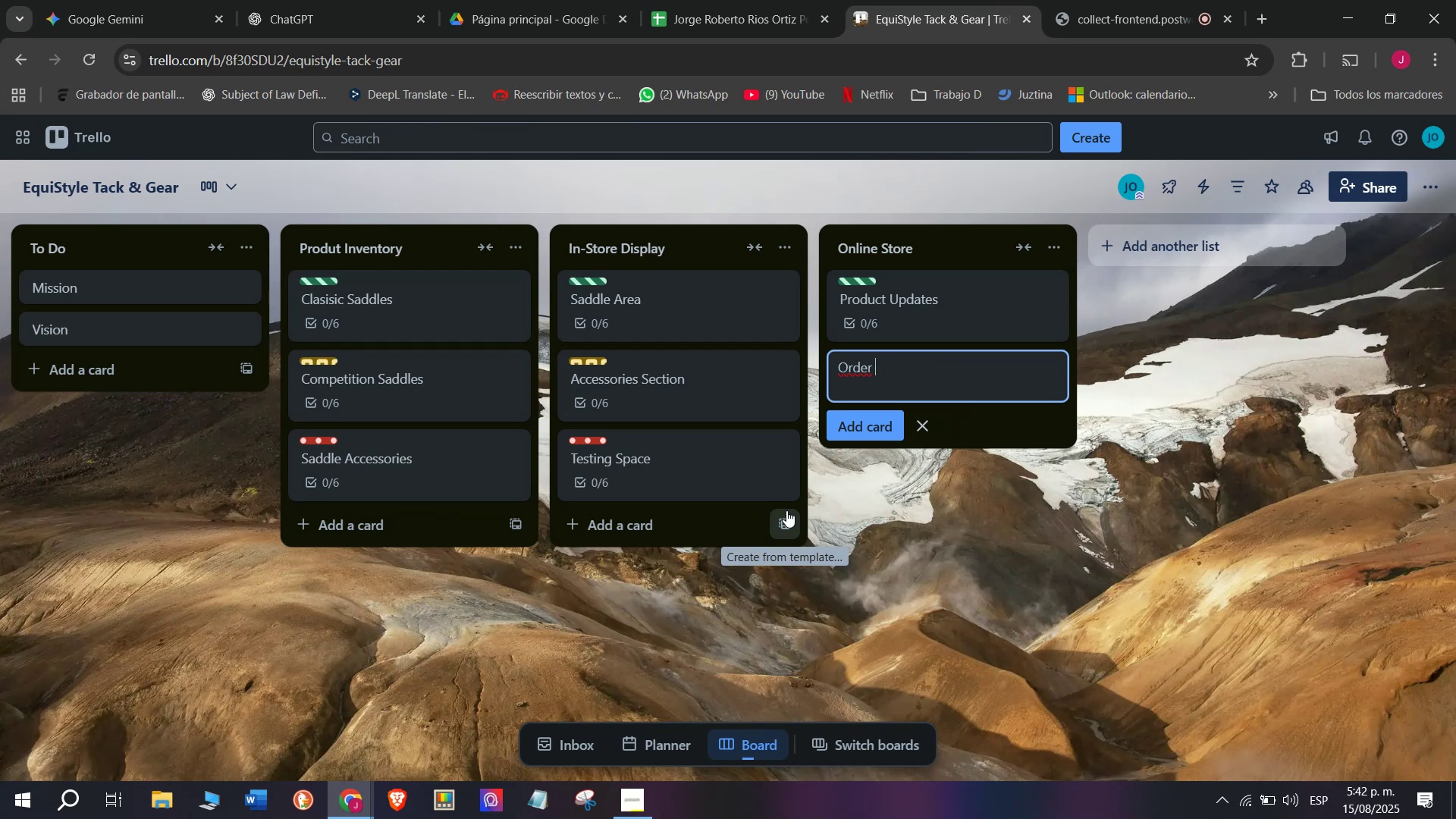 
type(Management)
 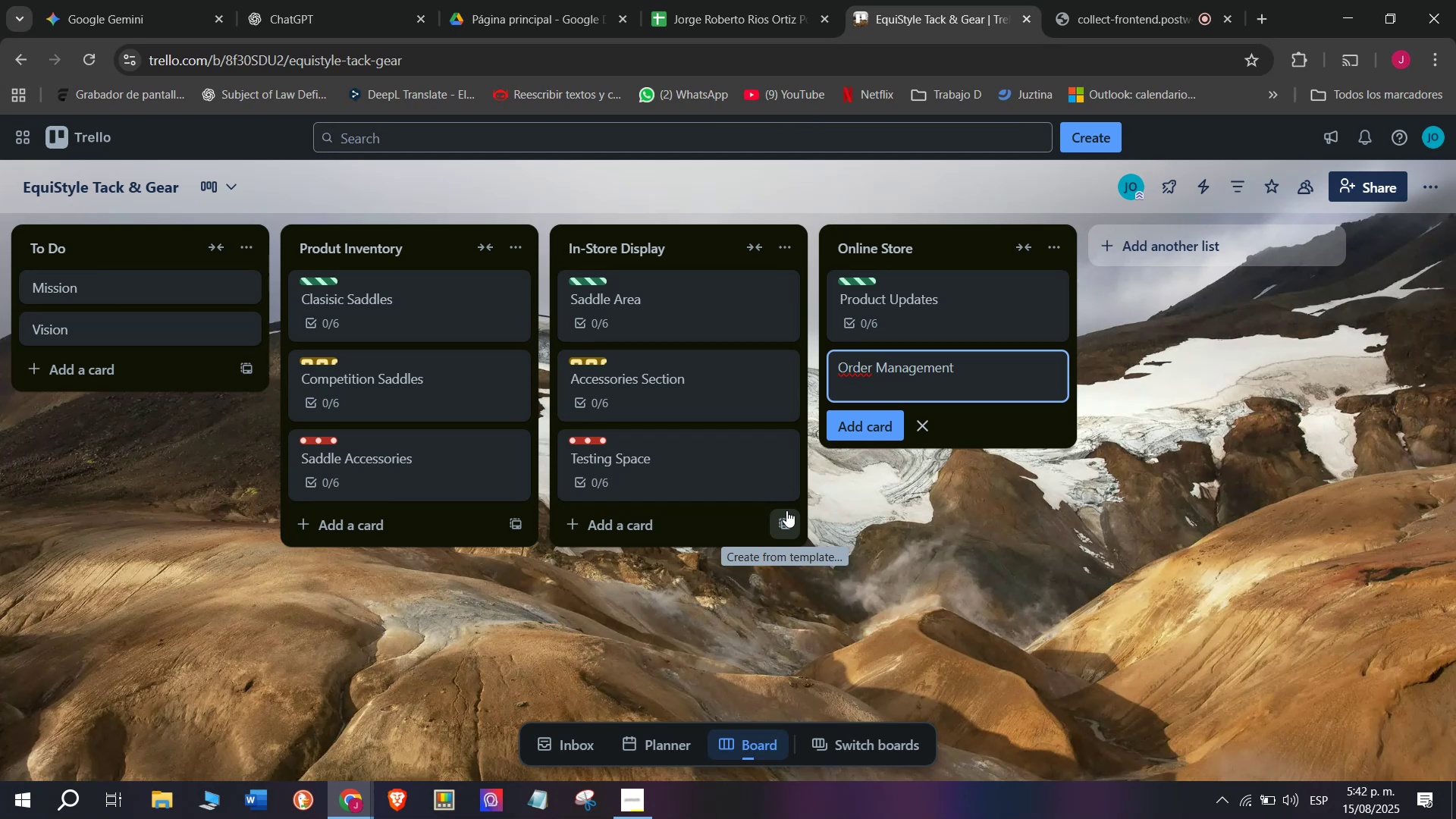 
wait(5.05)
 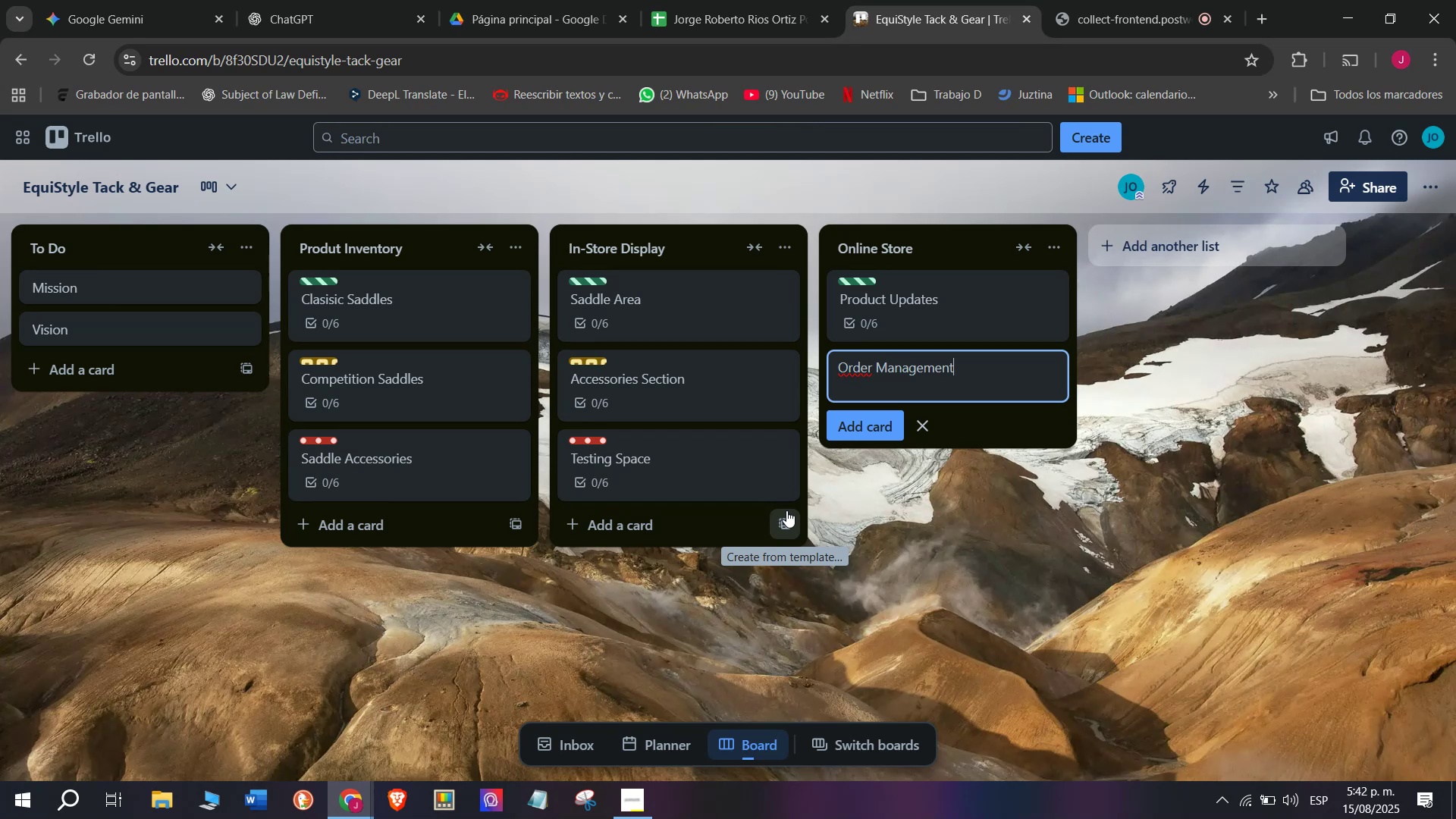 
key(Enter)
 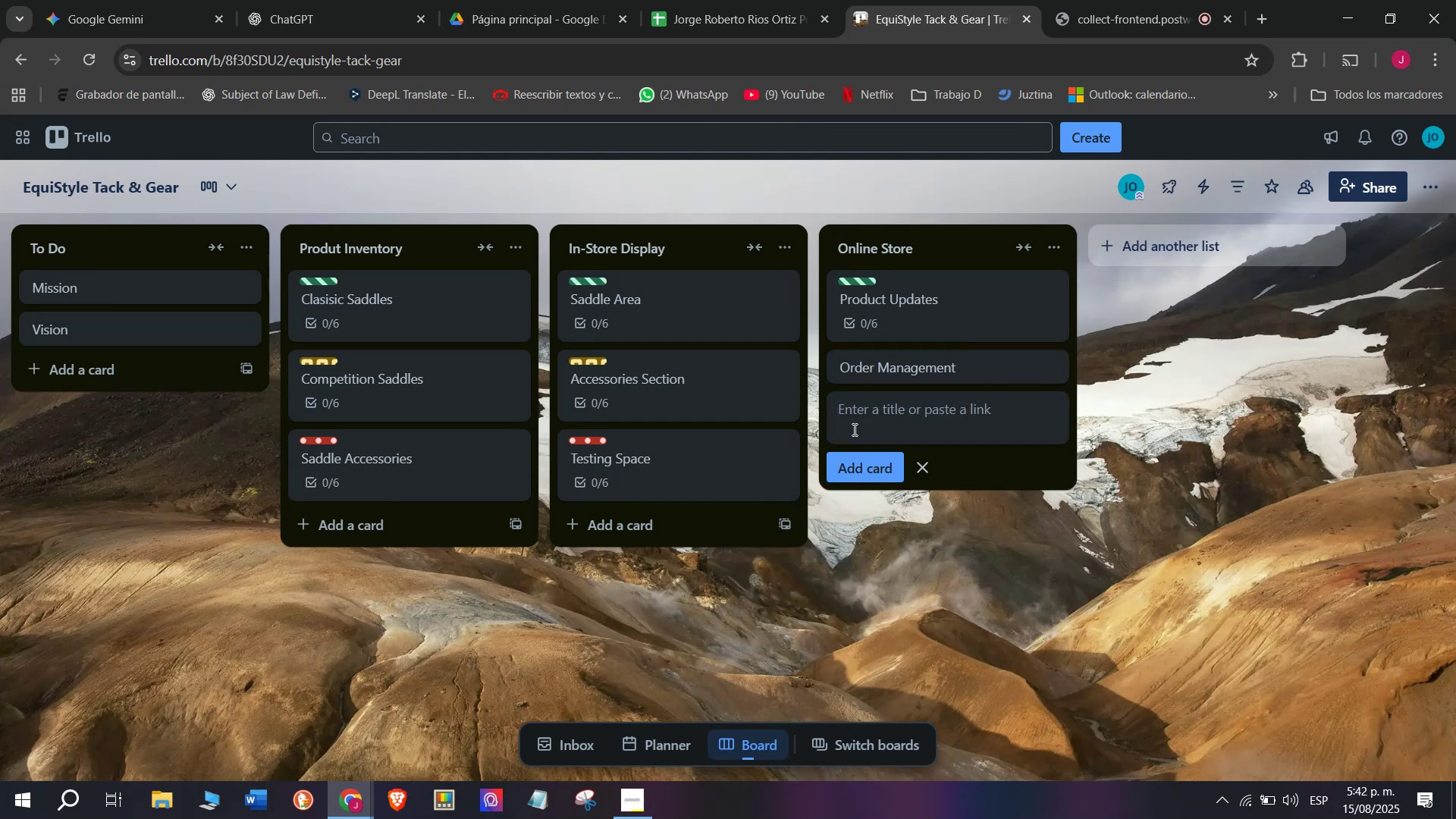 
left_click([910, 373])
 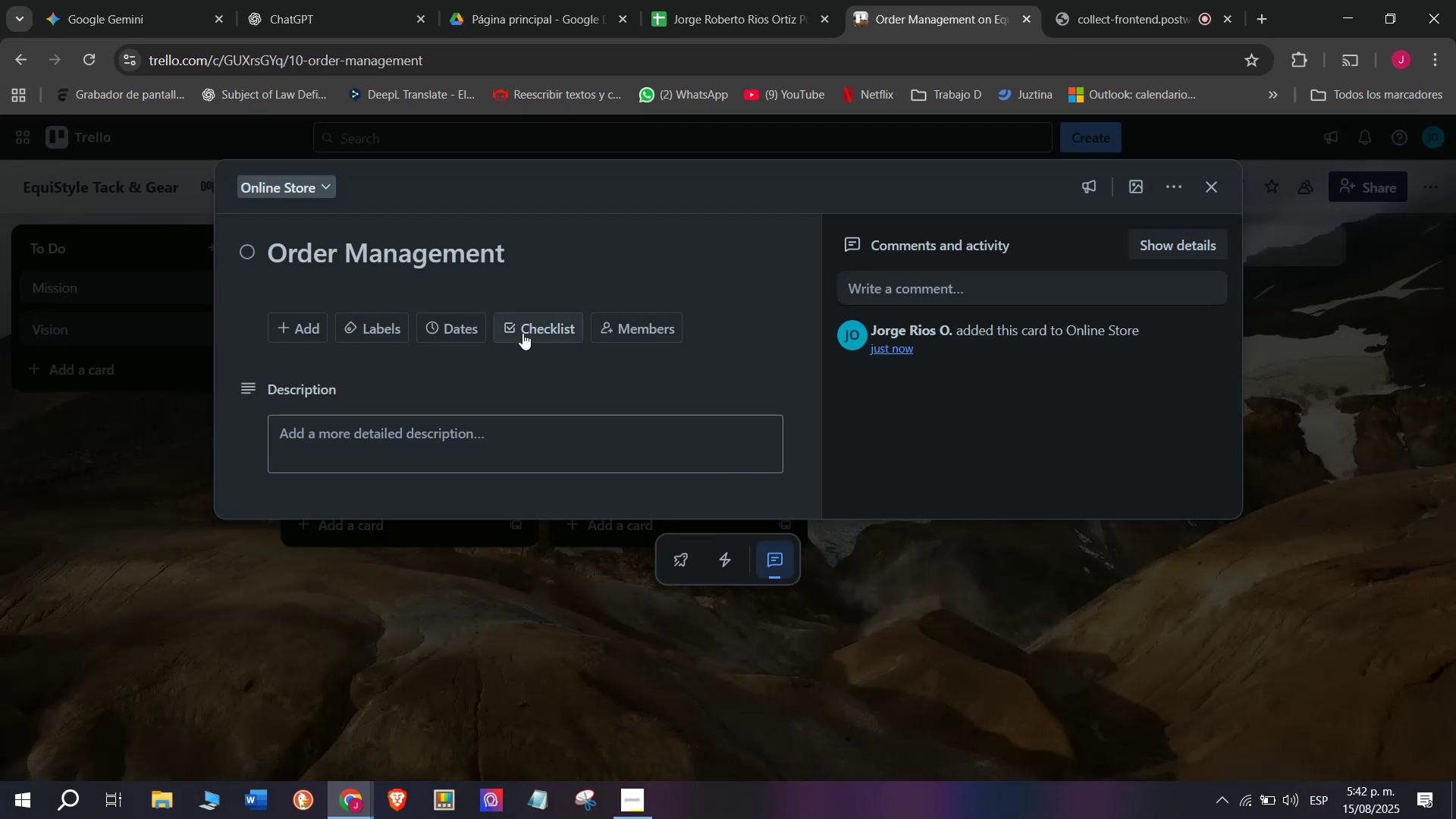 
left_click([532, 326])
 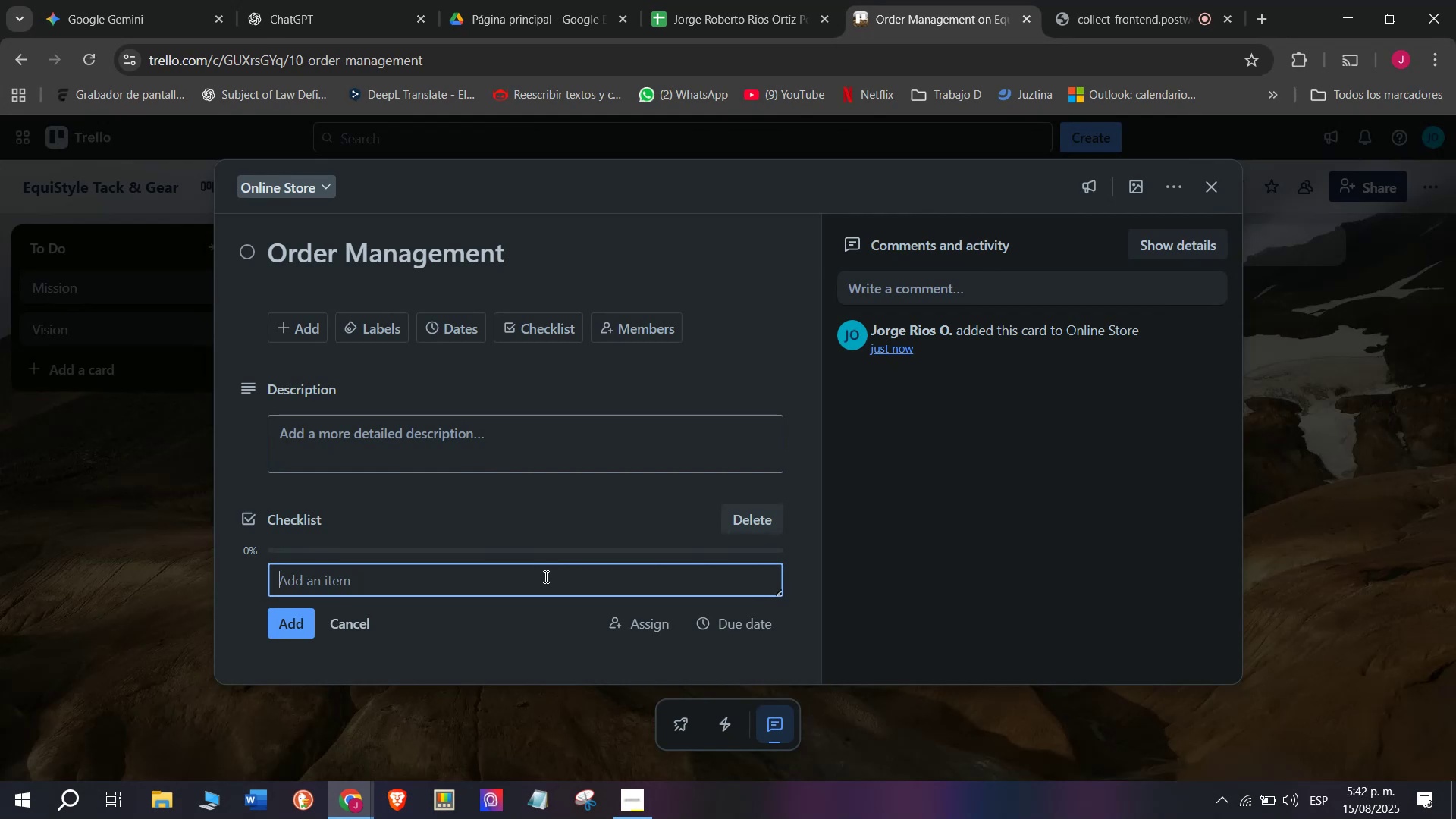 
wait(5.43)
 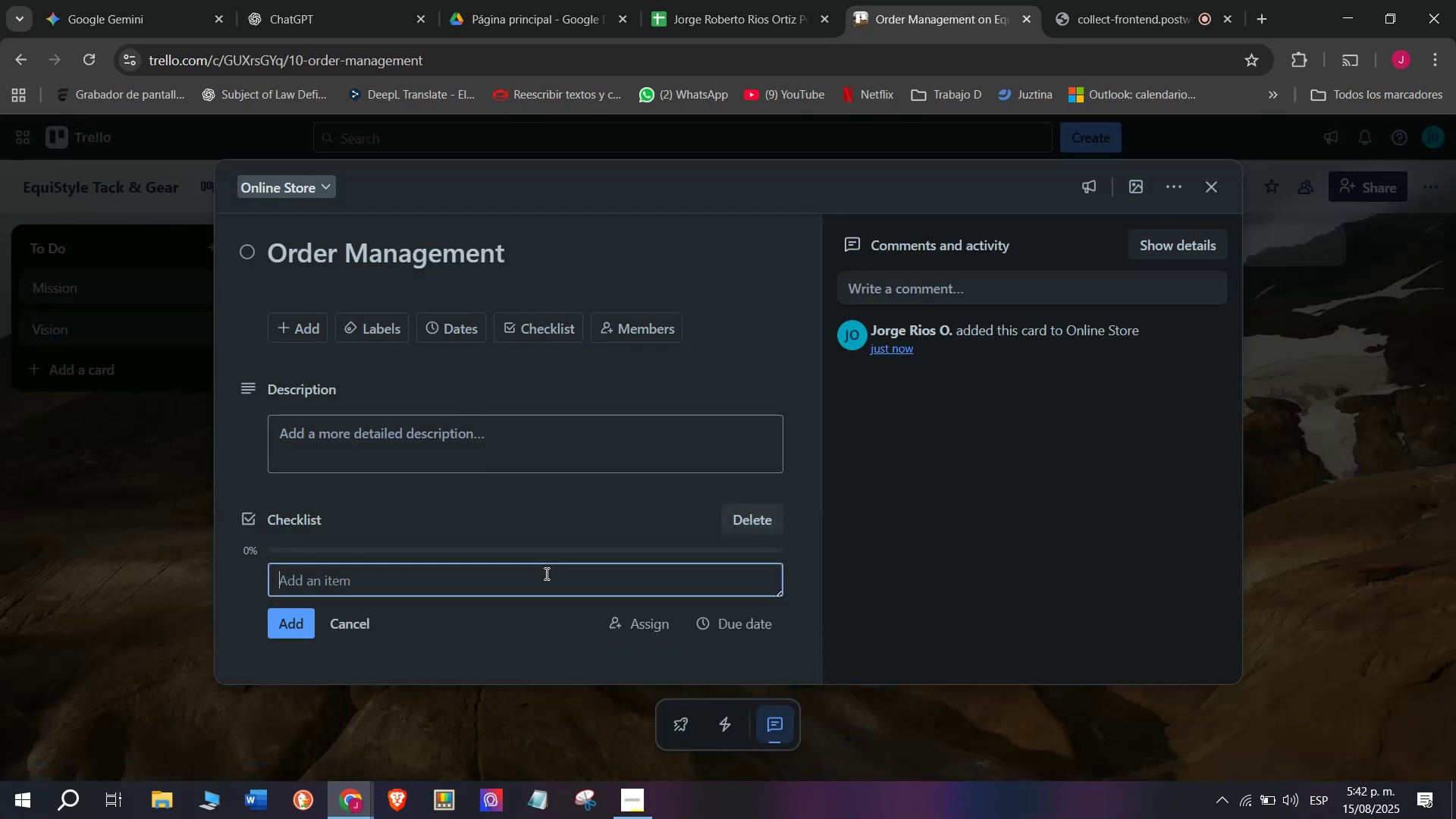 
type(Confirm payment)
 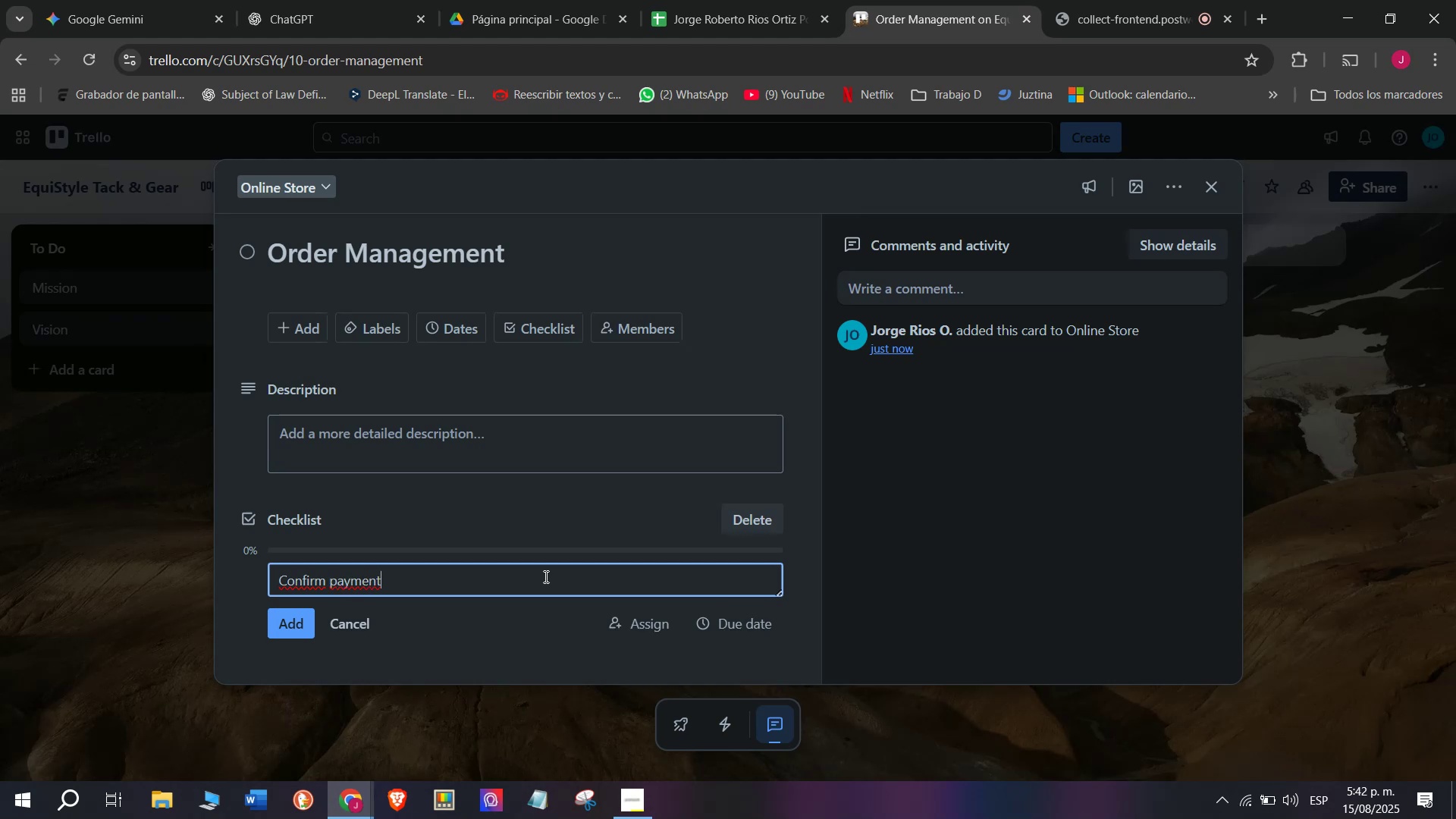 
key(S)
 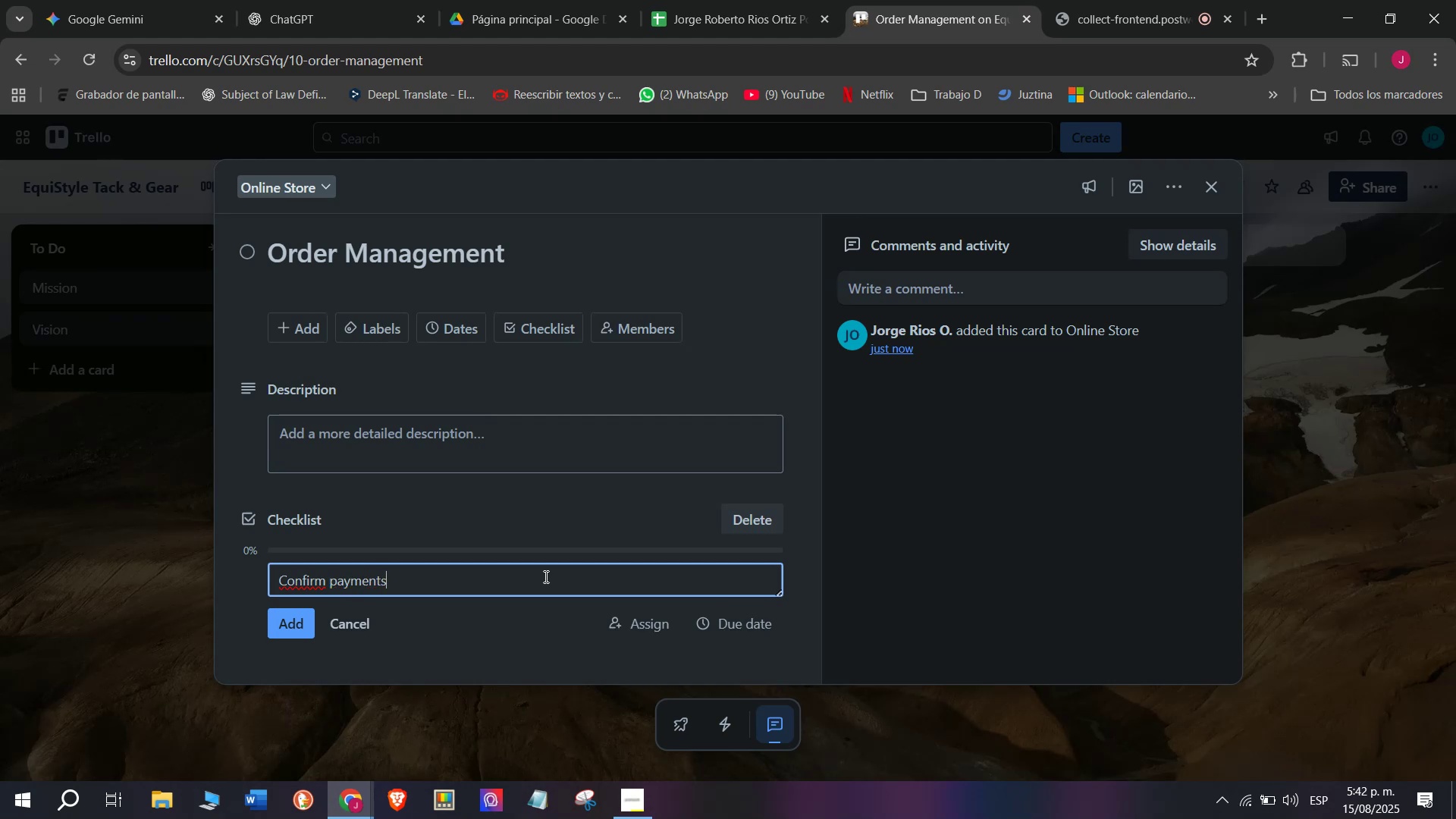 
key(Enter)
 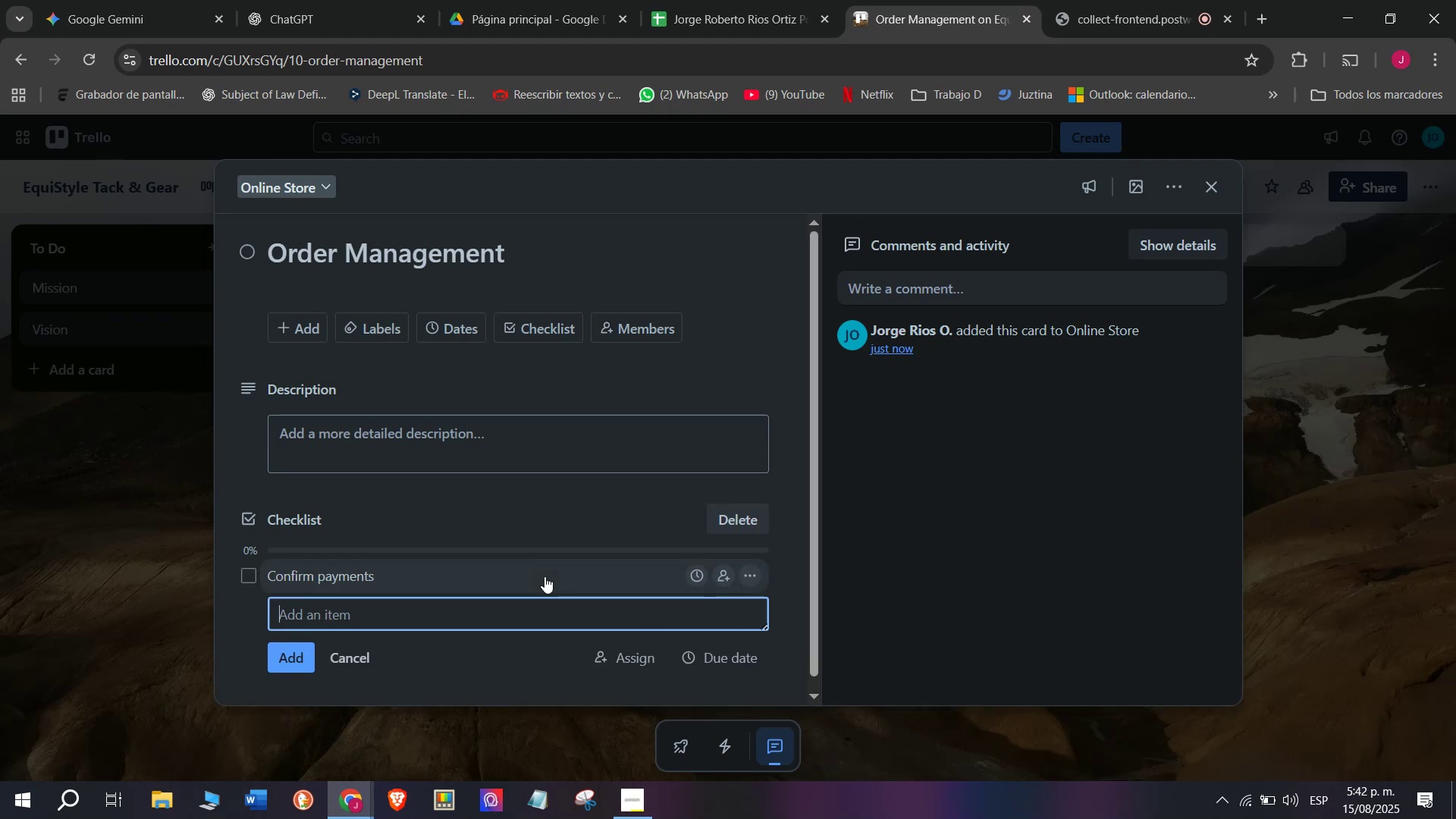 
type(Pack secure)
 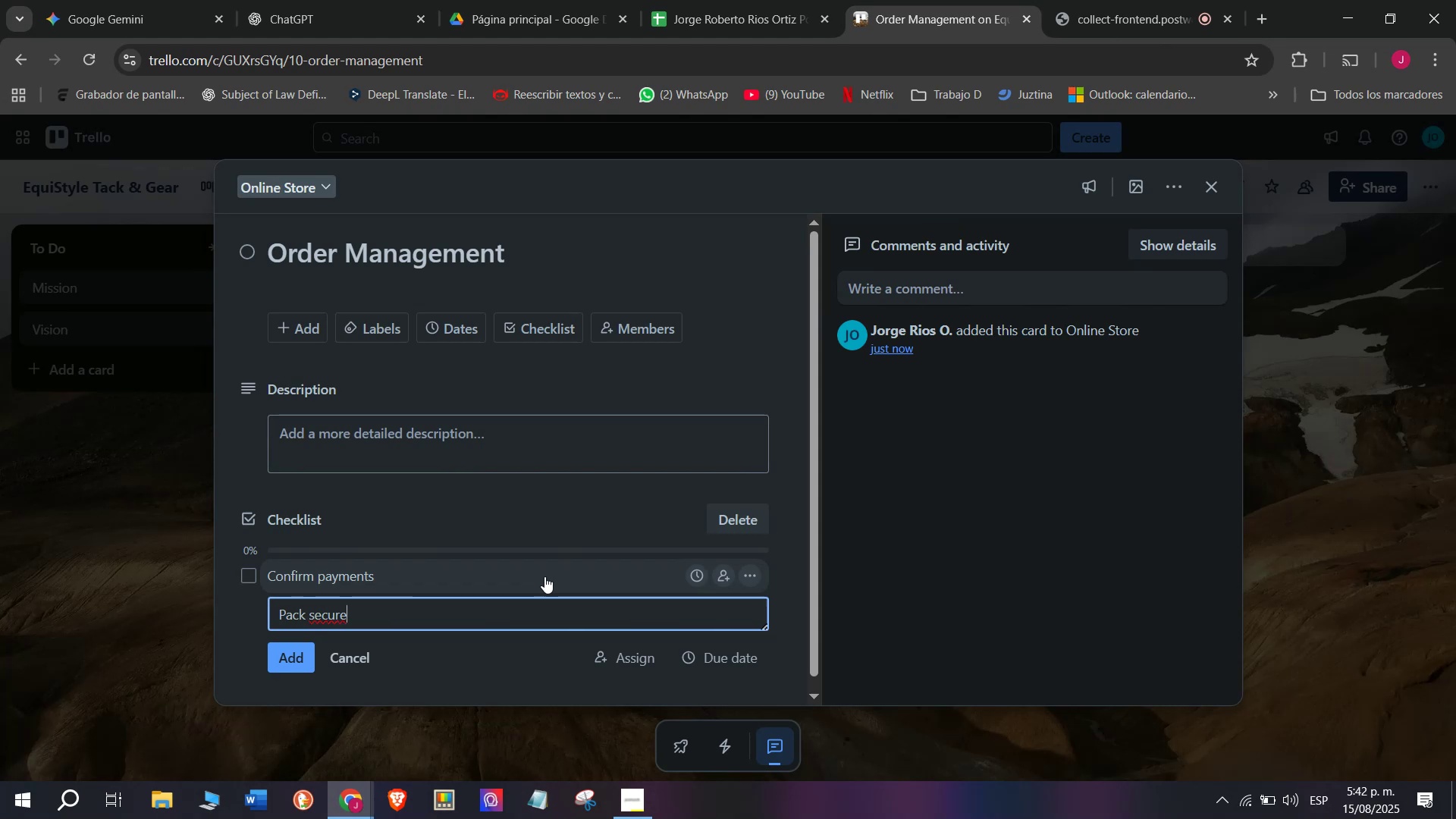 
key(L)
 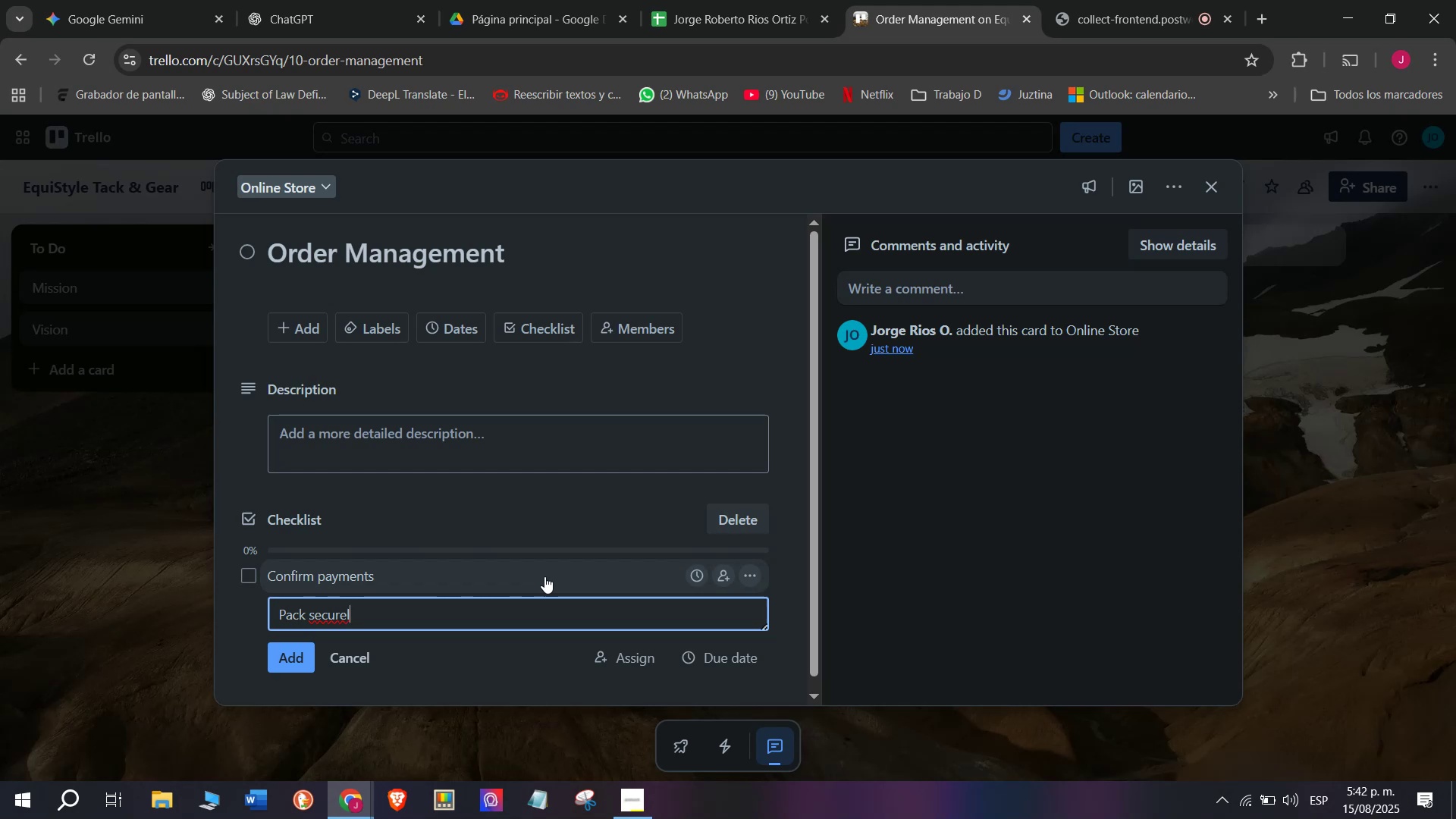 
wait(5.8)
 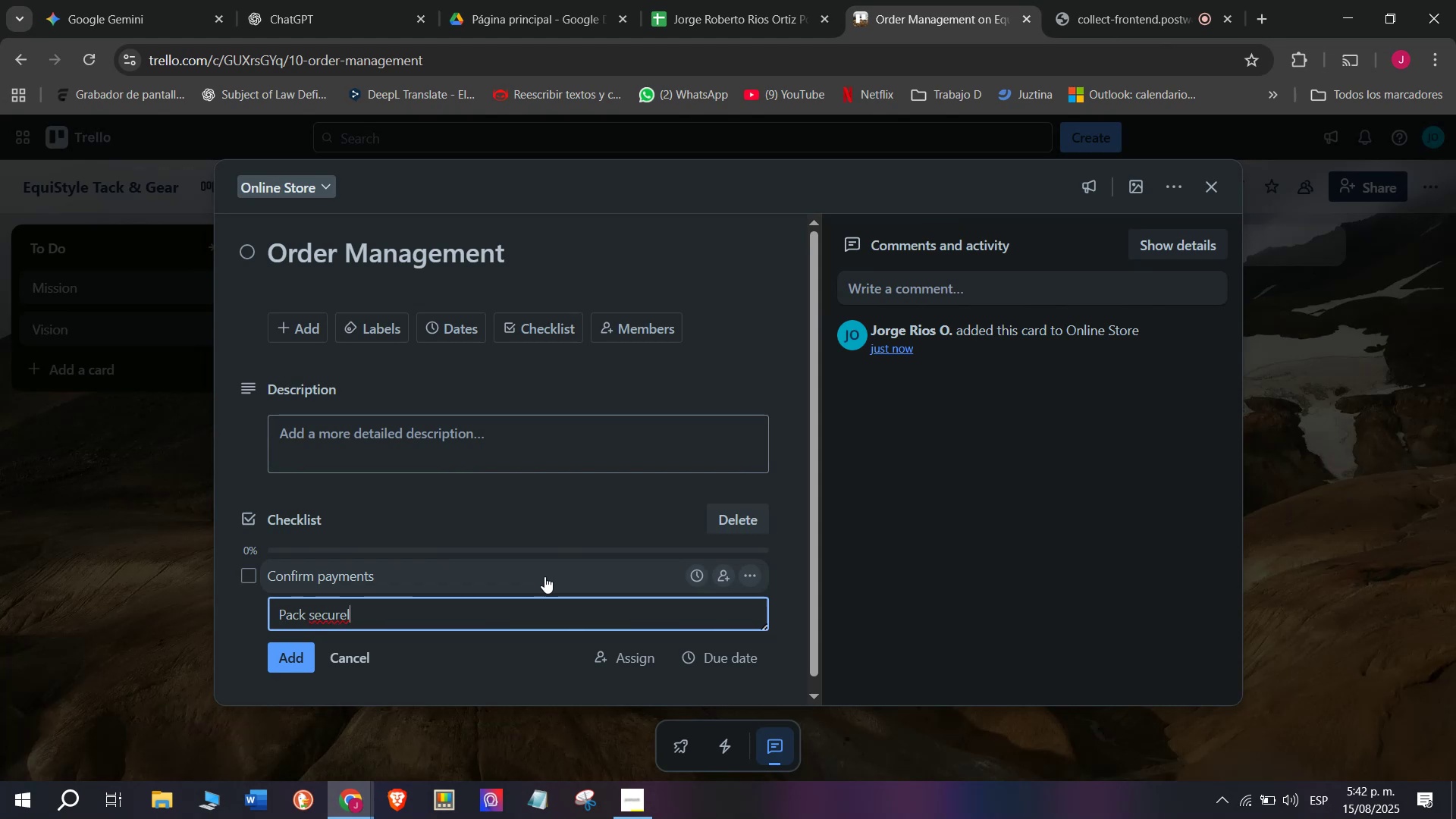 
key(Y)
 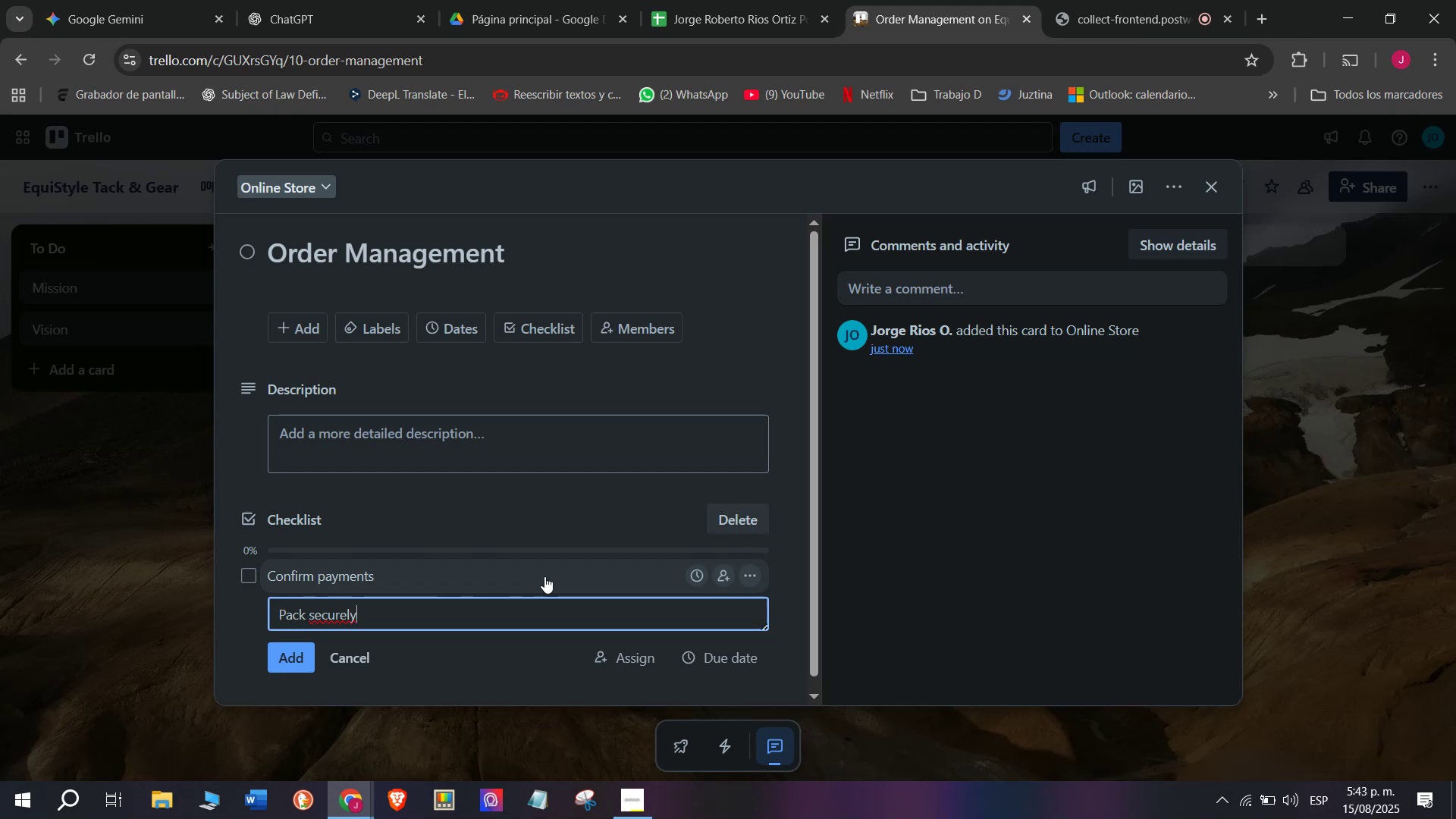 
key(Enter)
 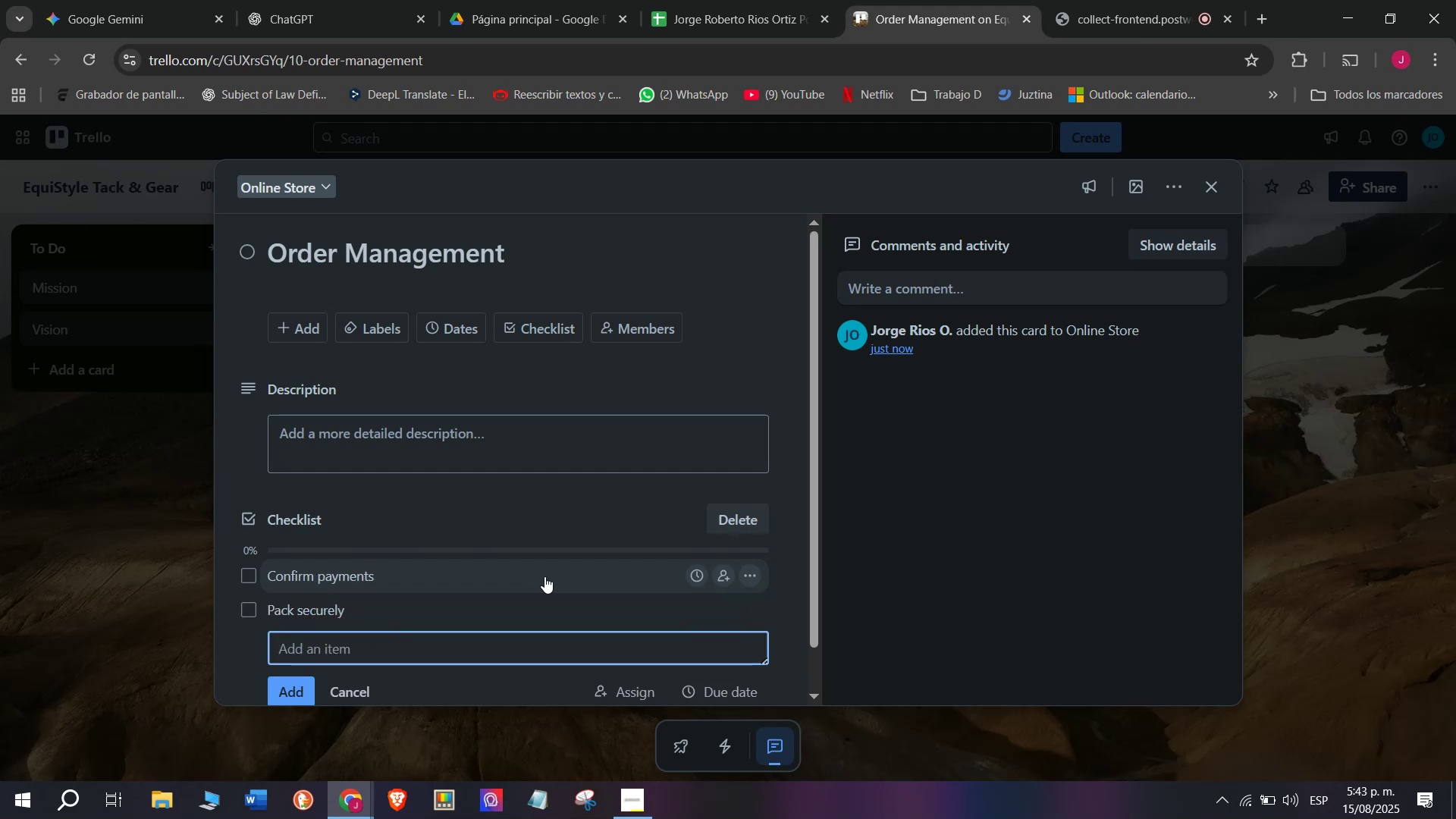 
type(Print )
 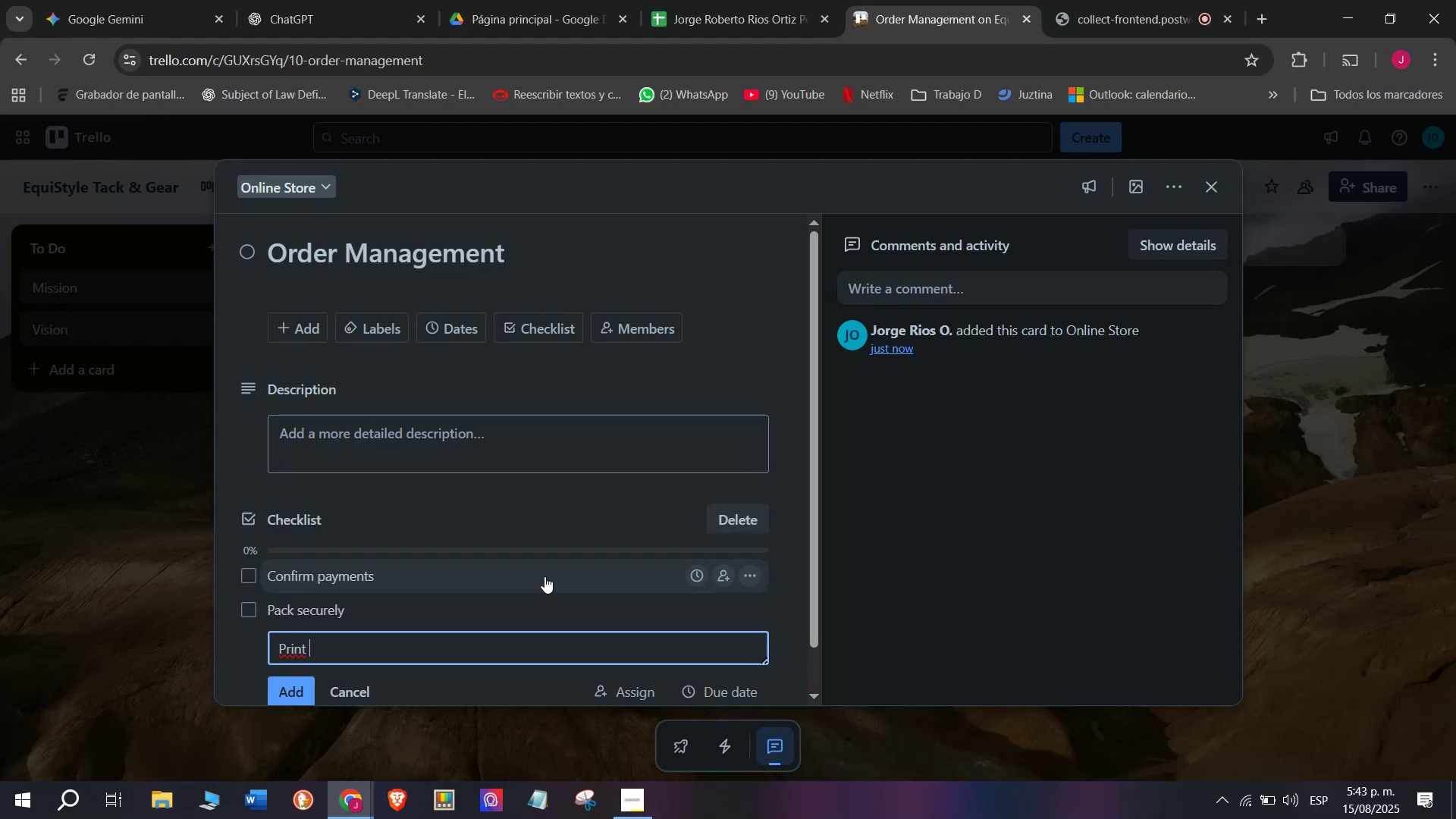 
type(inc)
key(Backspace)
type(voices)
 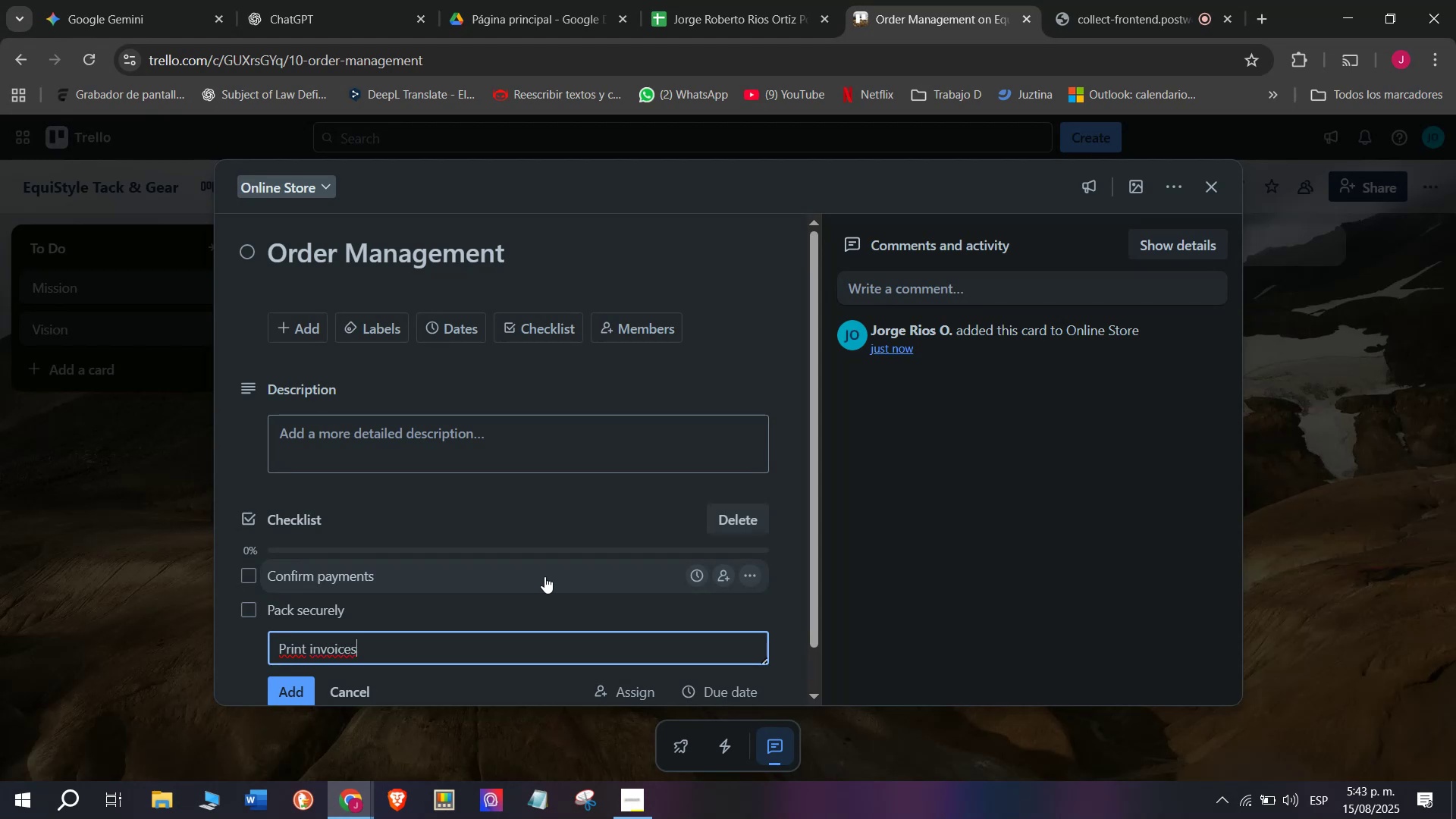 
key(Enter)
 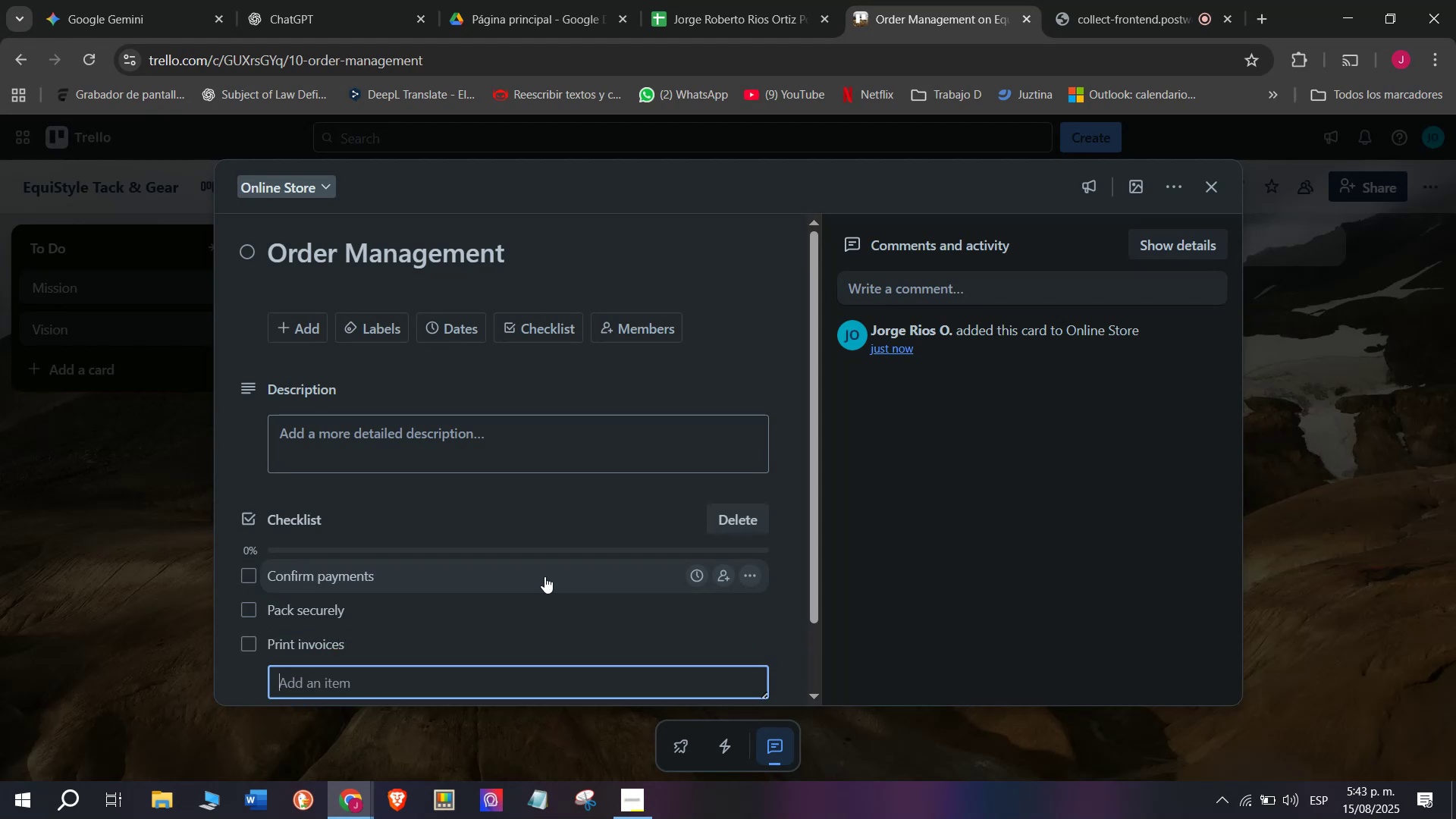 
type(Arrange sg)
key(Backspace)
type(hip)
 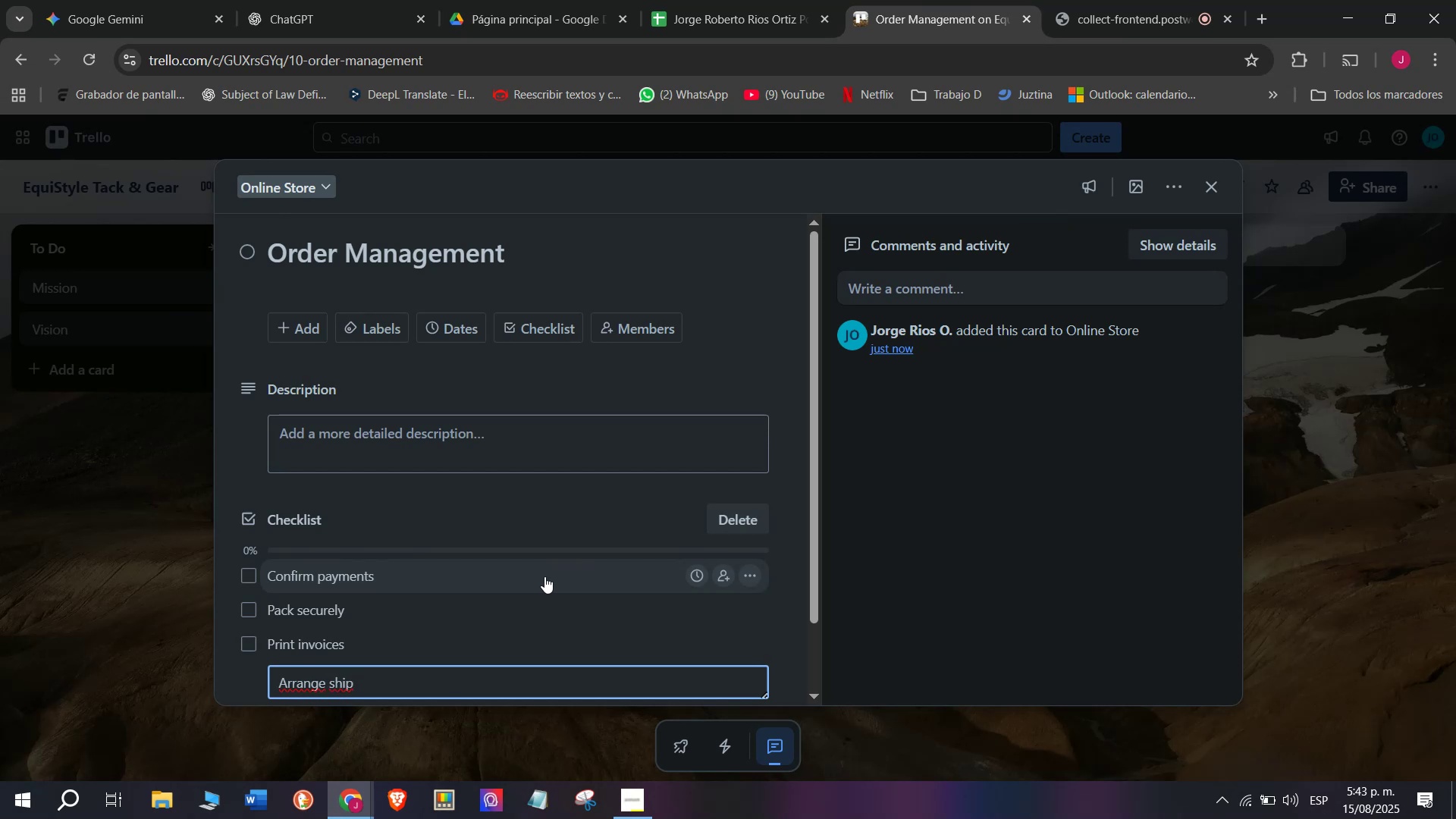 
type(ments)
 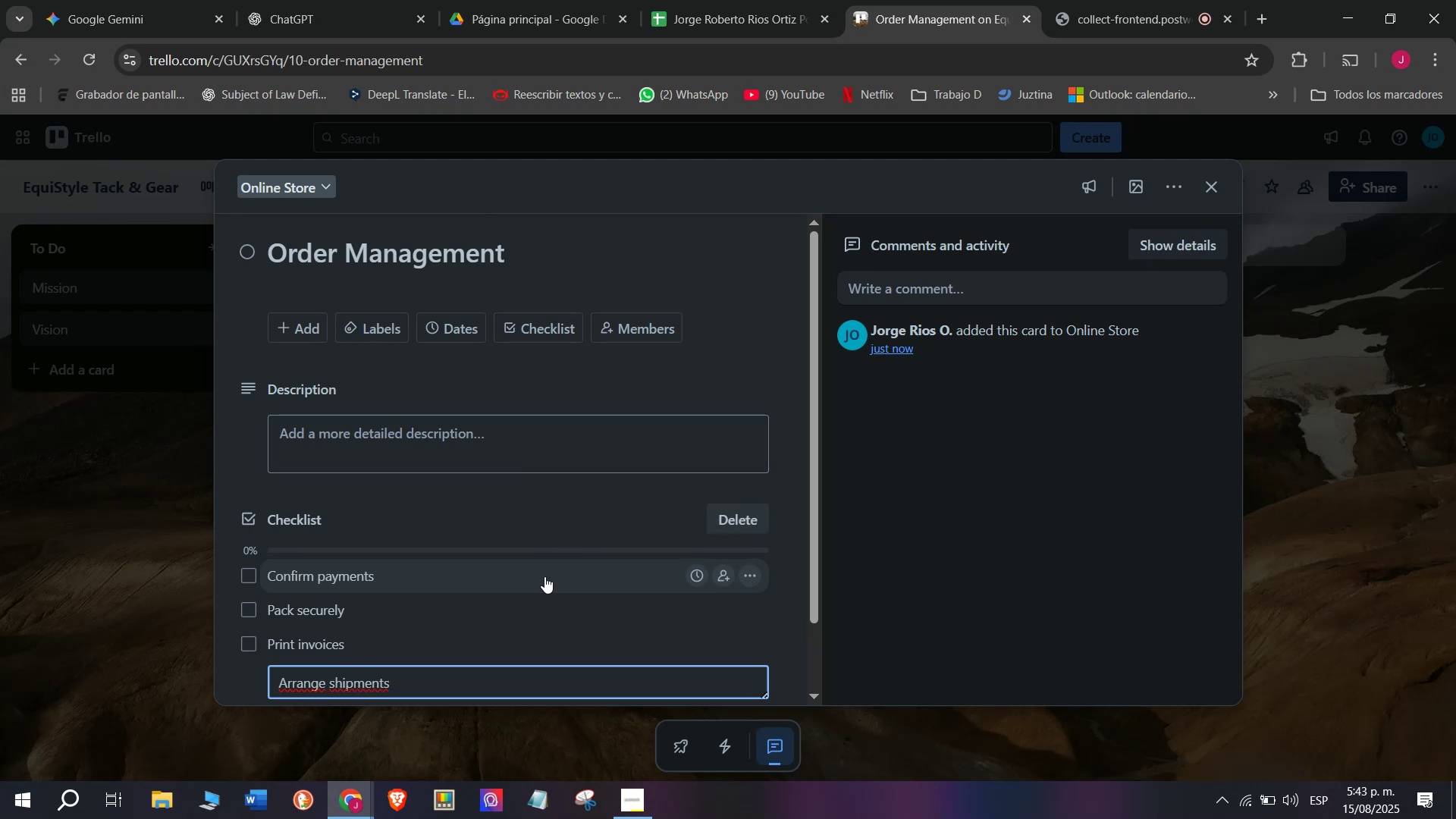 
key(Enter)
 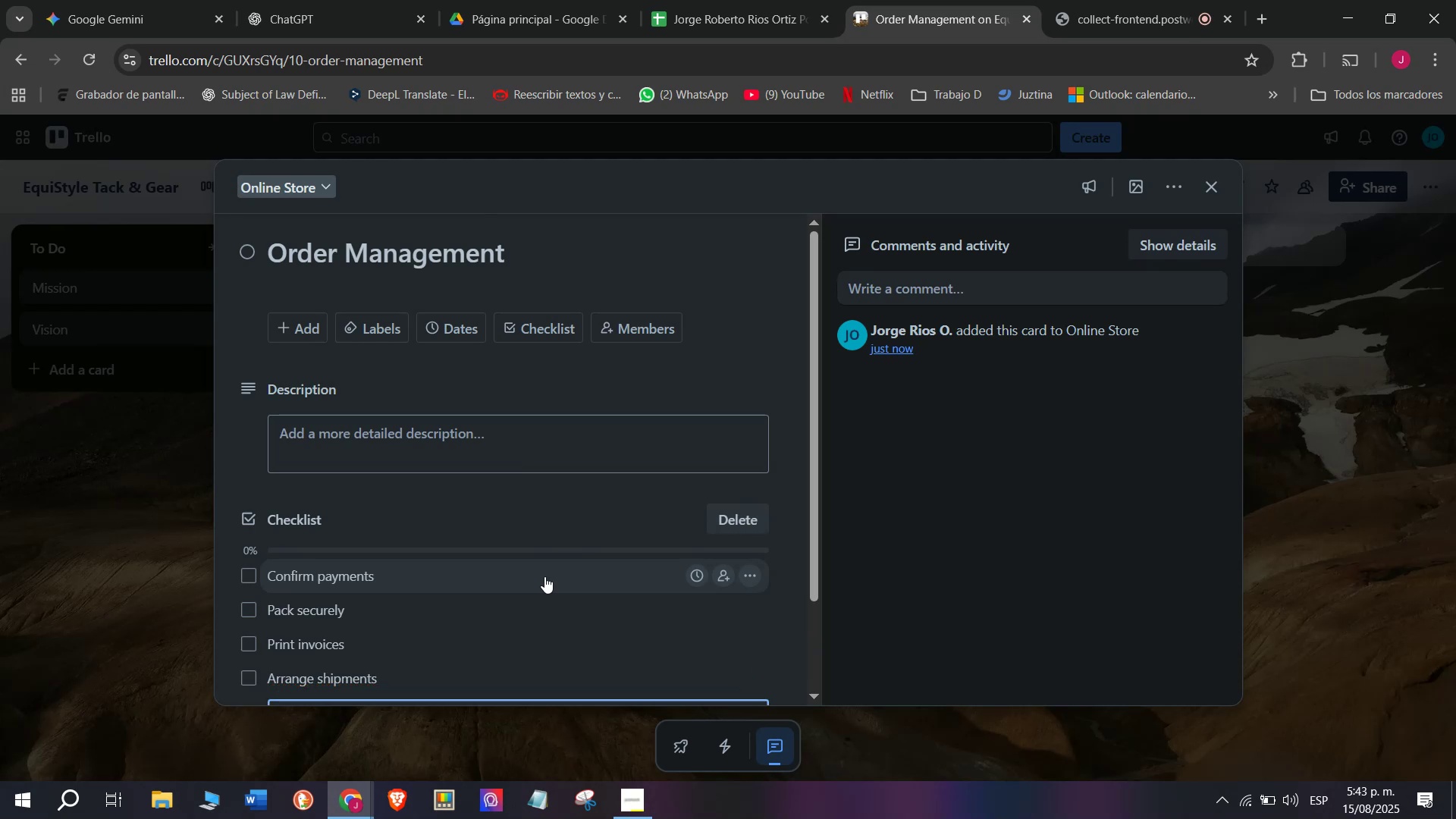 
type(Notify )
 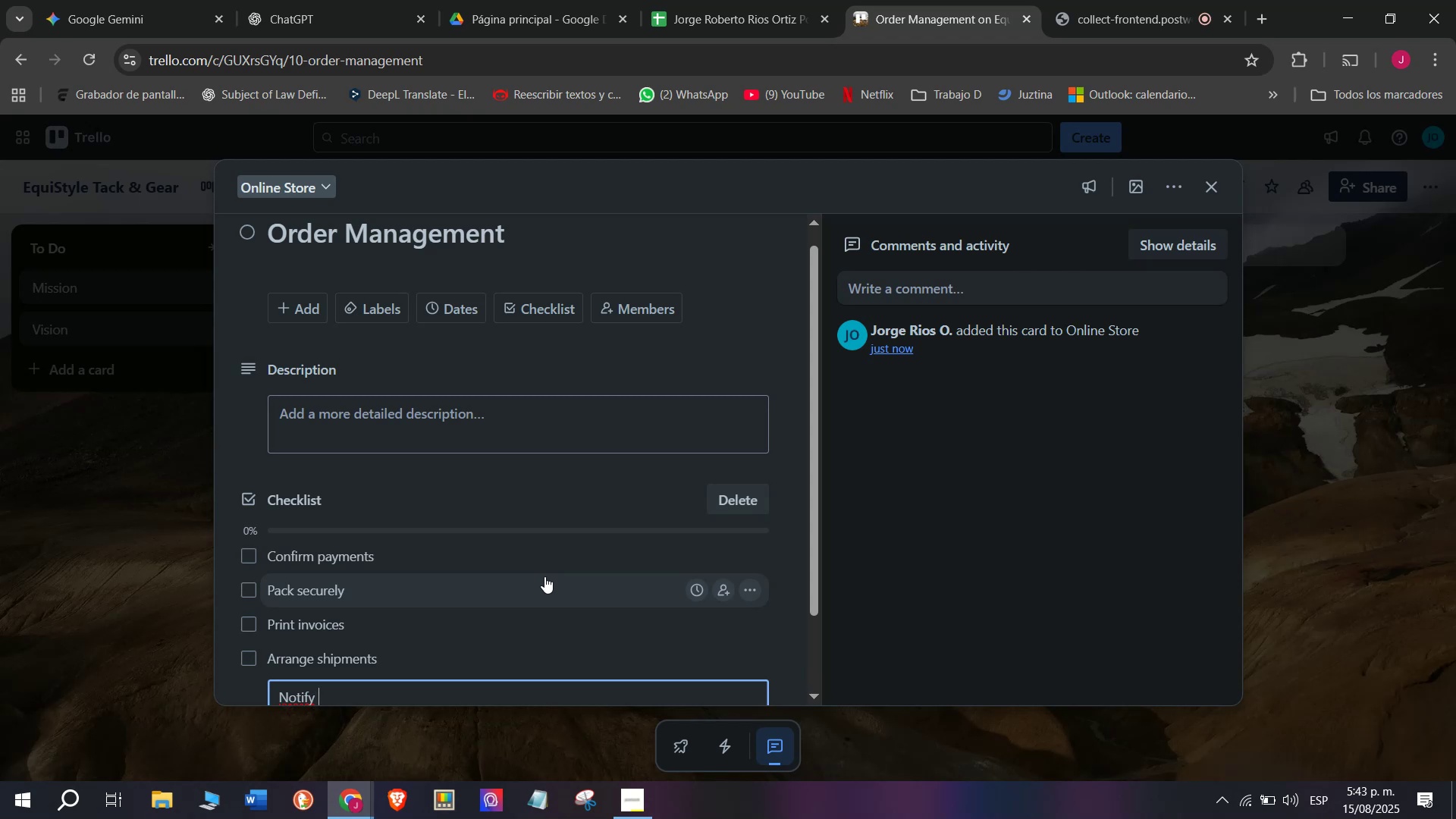 
type(customers)
 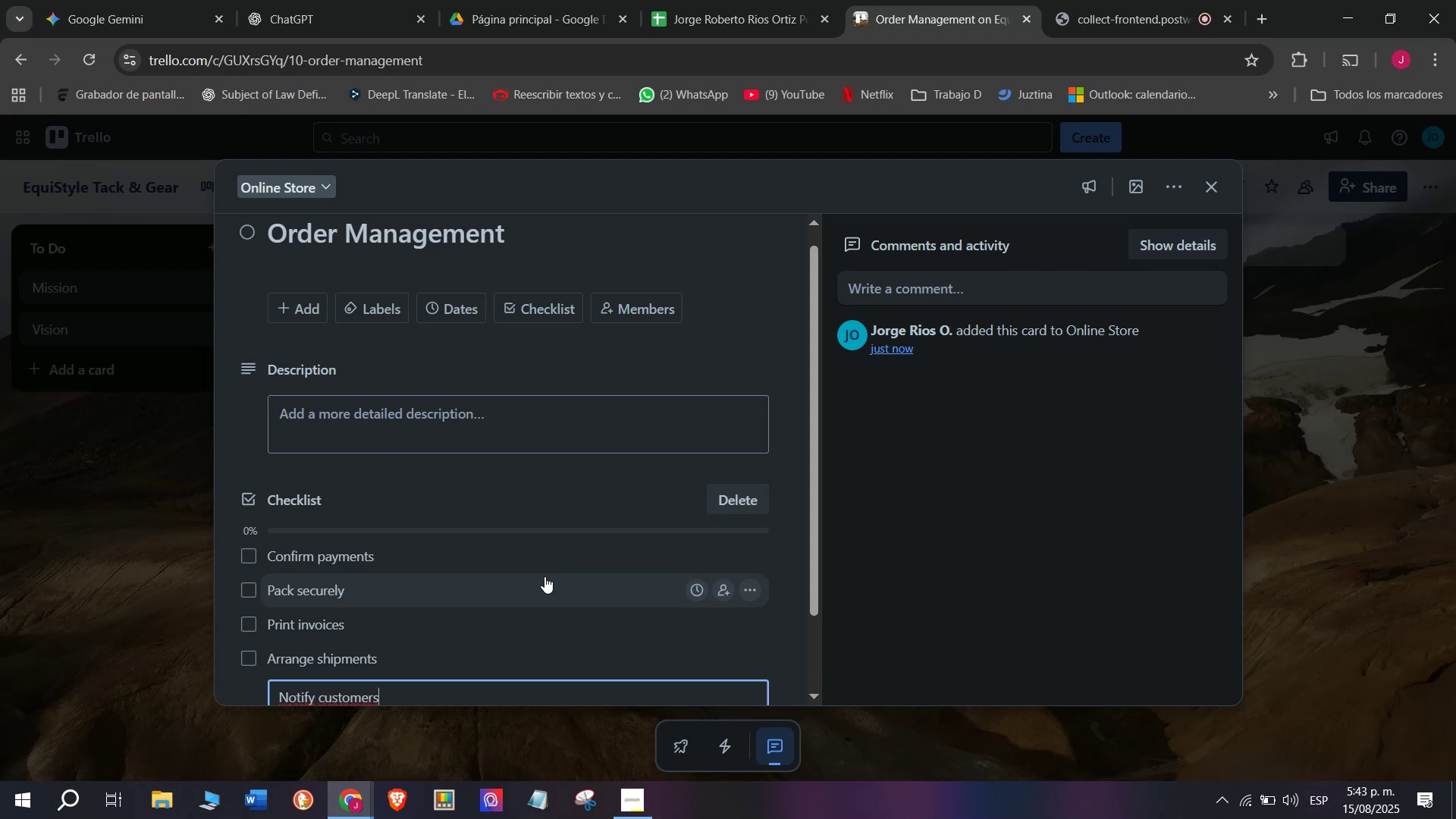 
key(Enter)
 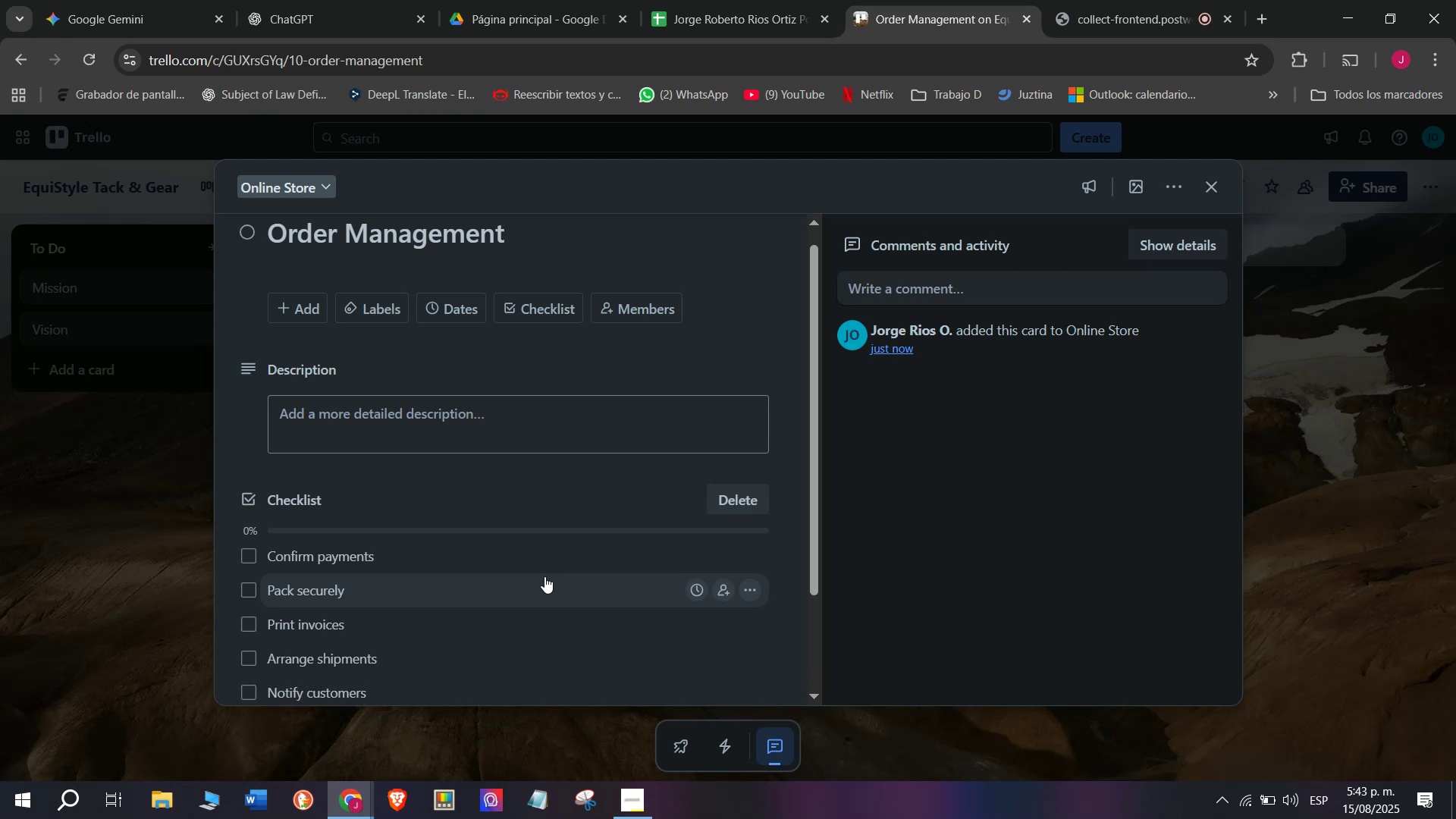 
type(Share )
 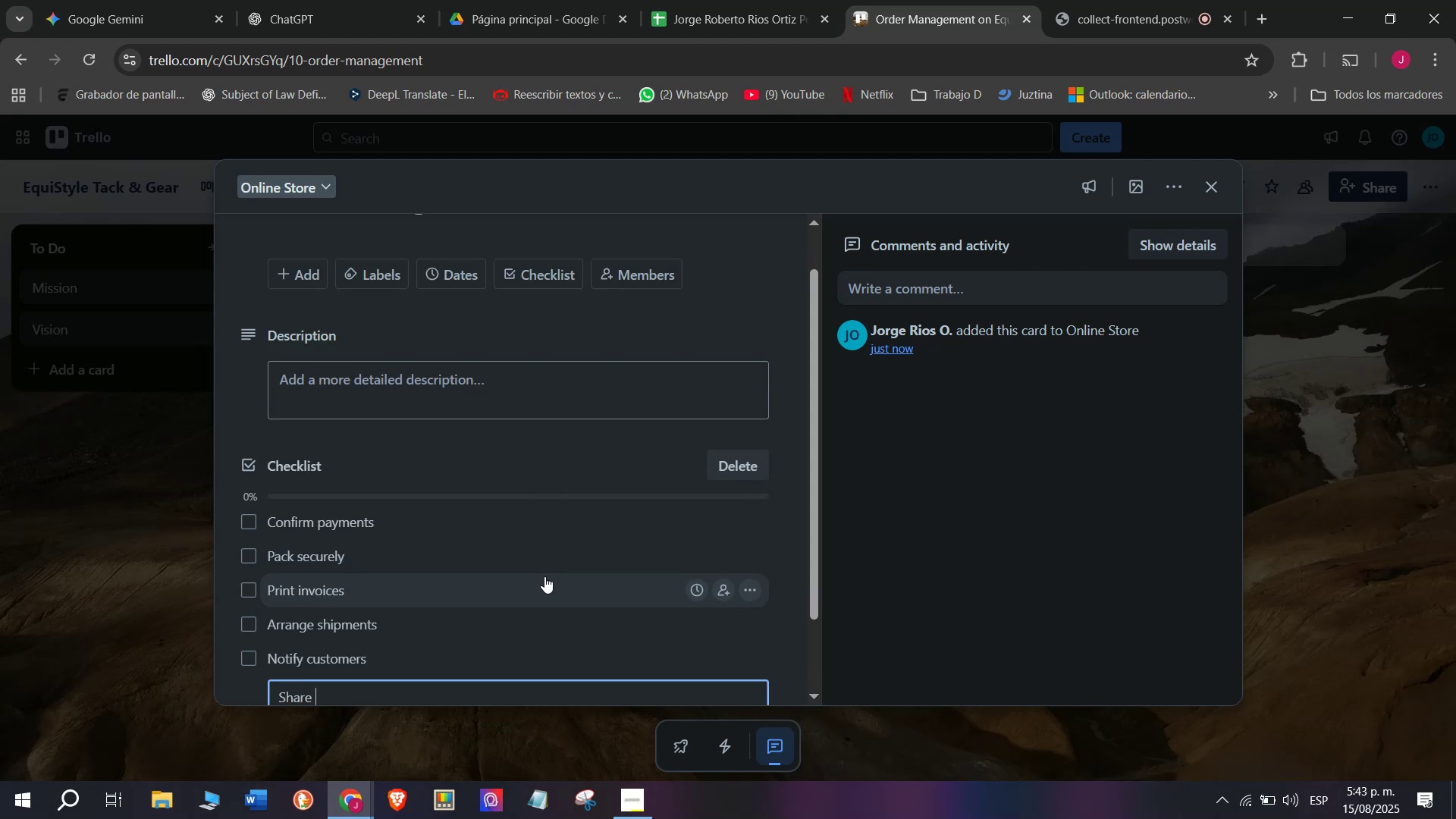 
type(trackin)
 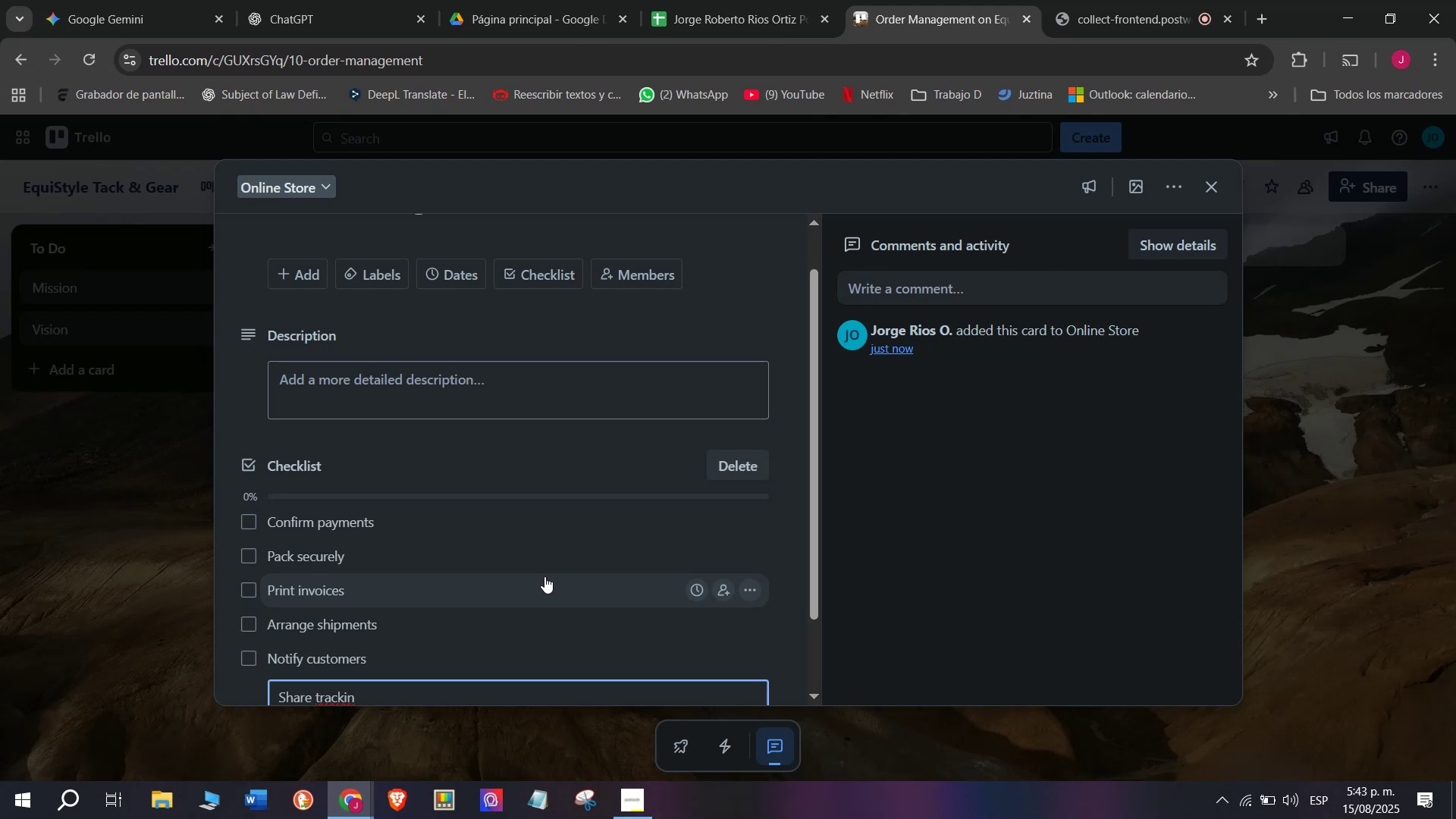 
key(G)
 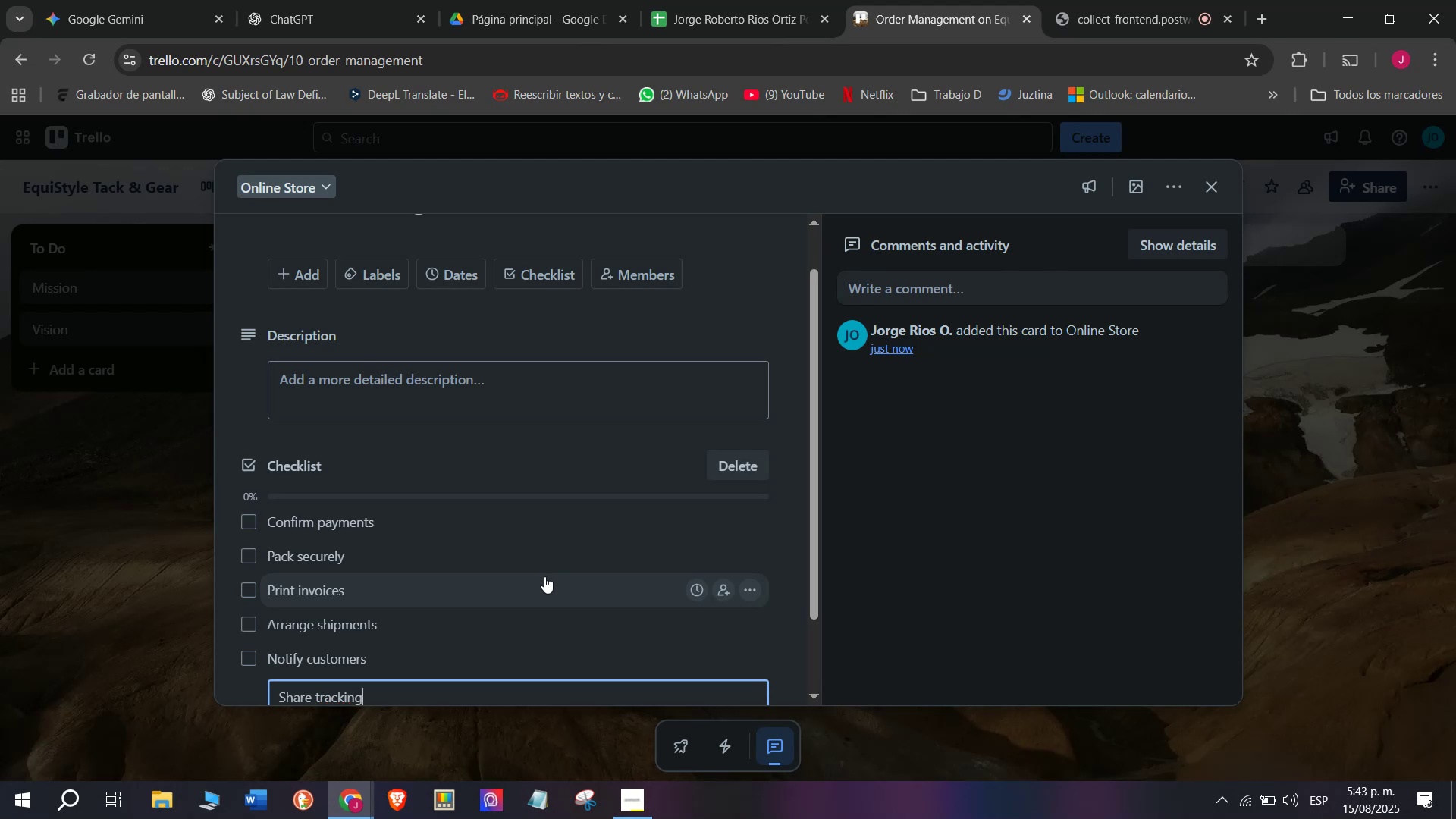 
key(Space)
 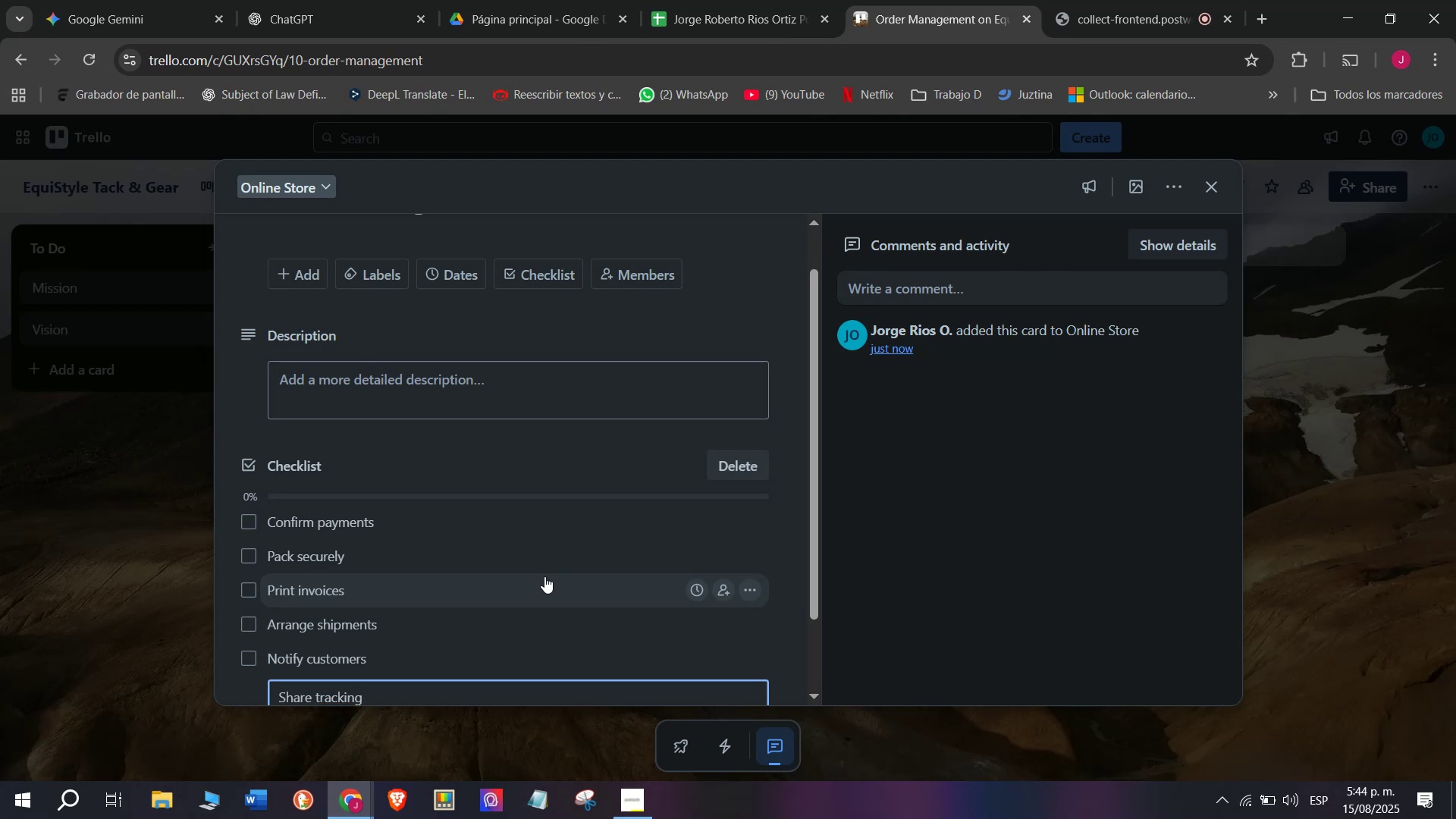 
type(num,)
key(Backspace)
type(bers)
 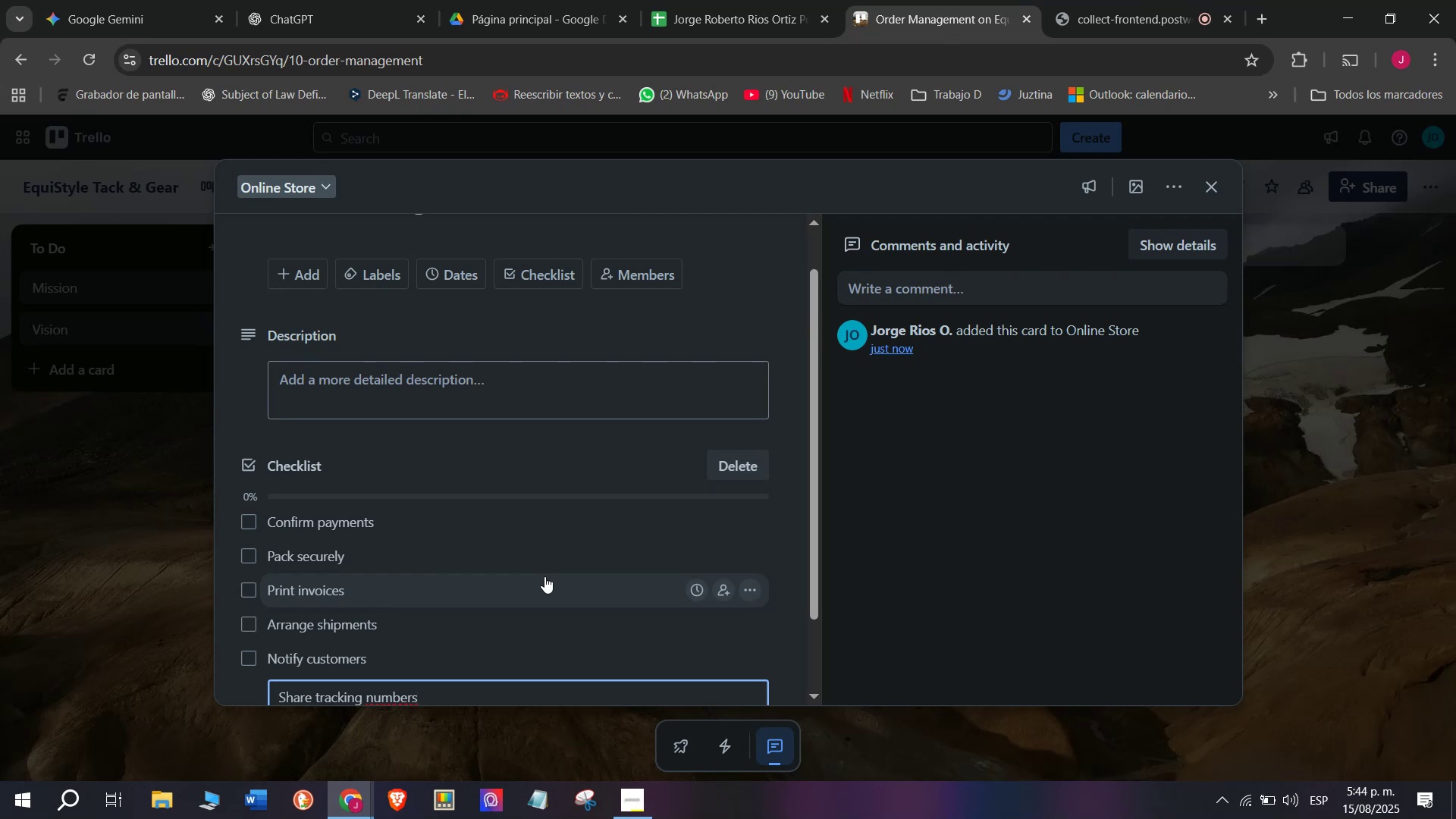 
key(Enter)
 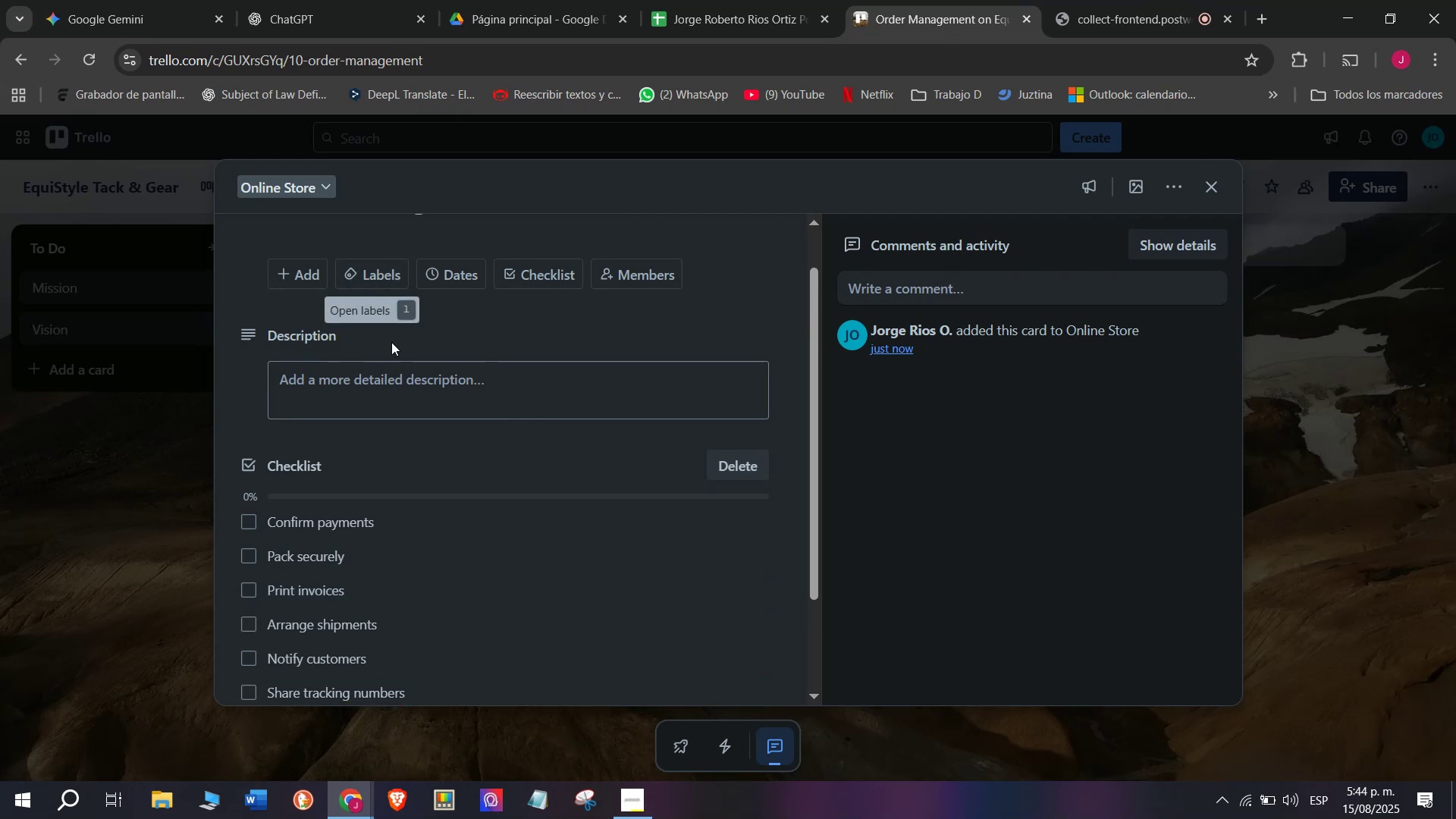 
left_click([389, 274])
 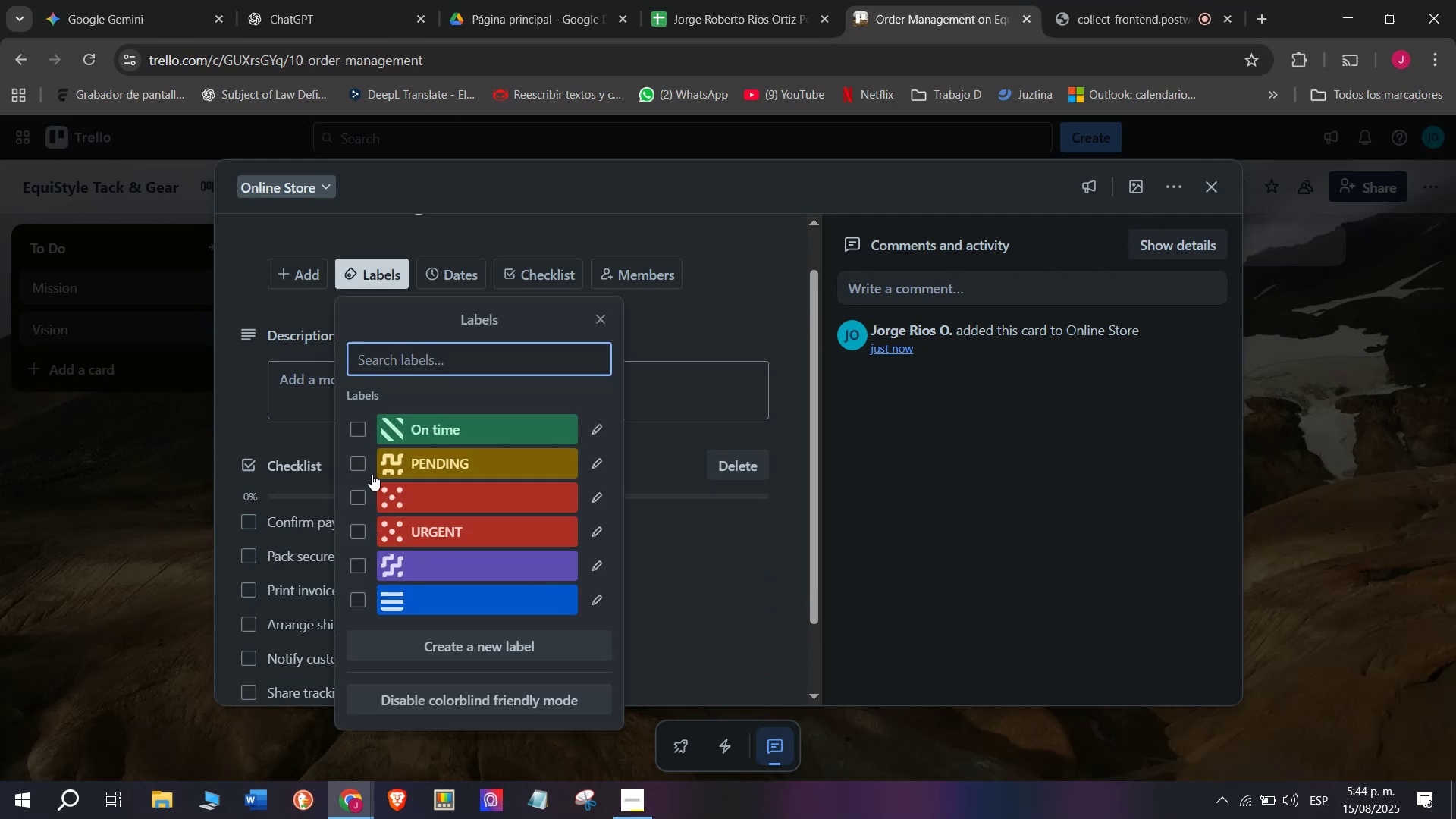 
left_click([361, 470])
 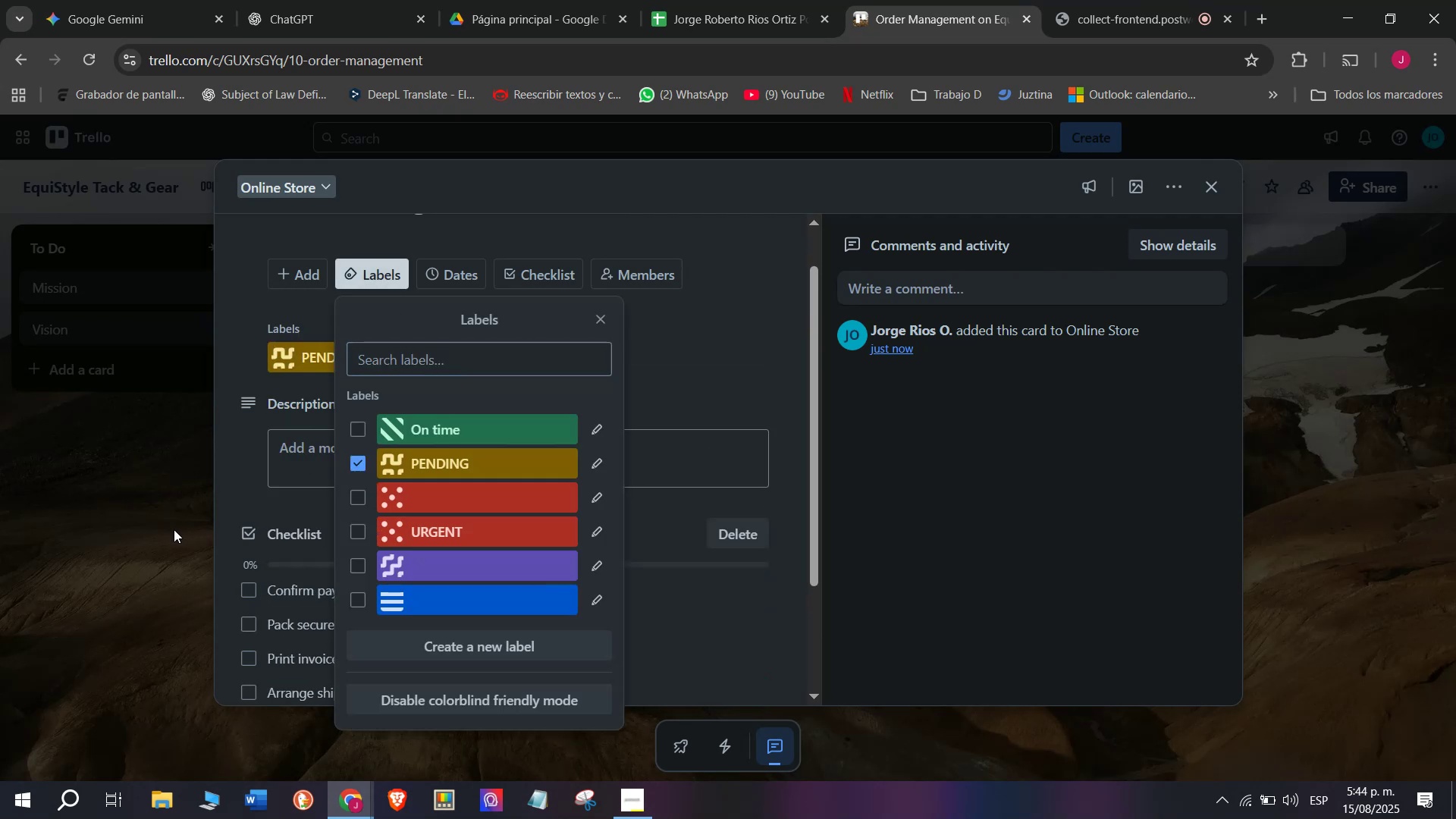 
double_click([173, 529])
 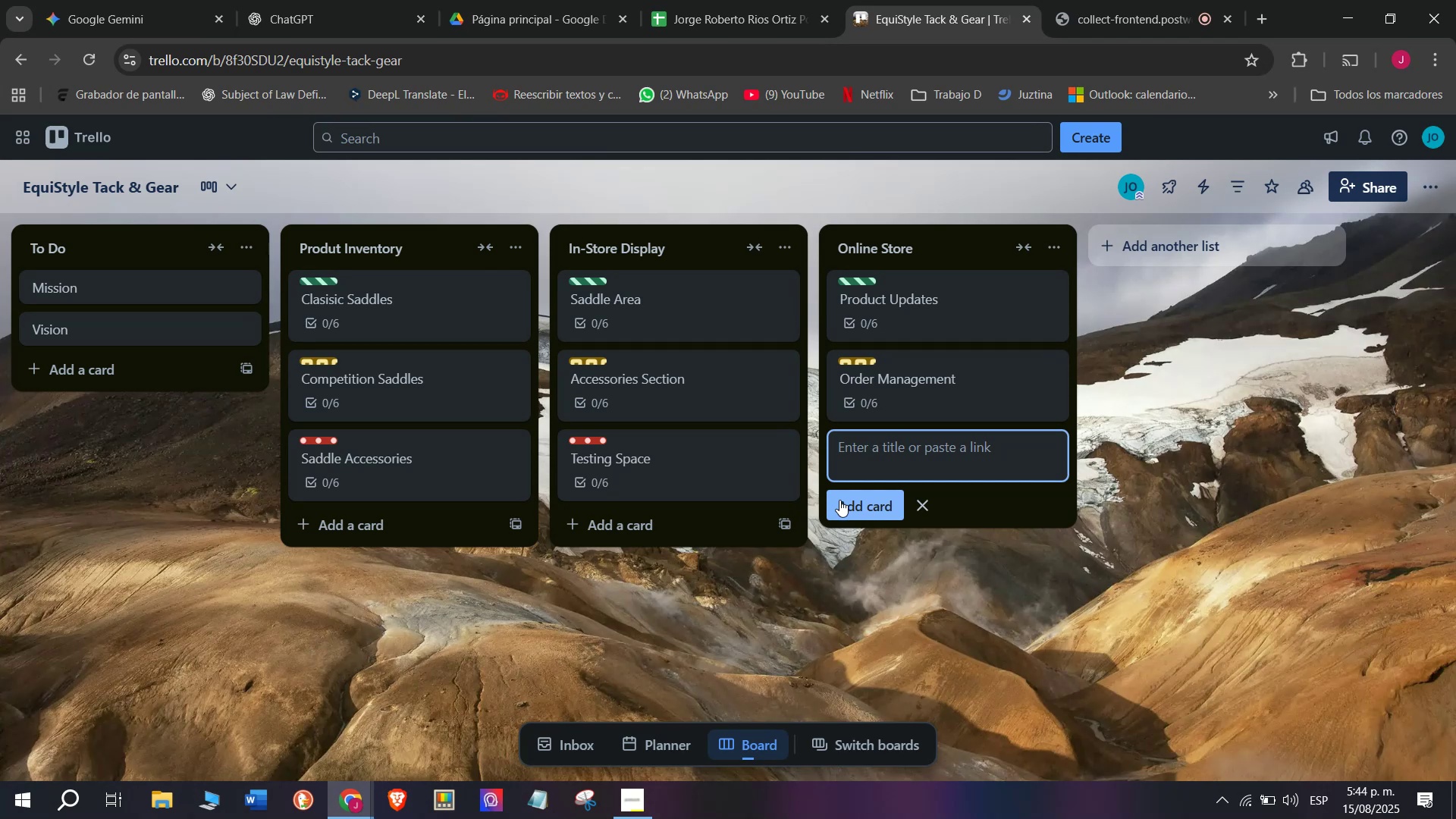 
type(G)
key(Backspace)
type(Digital )
 